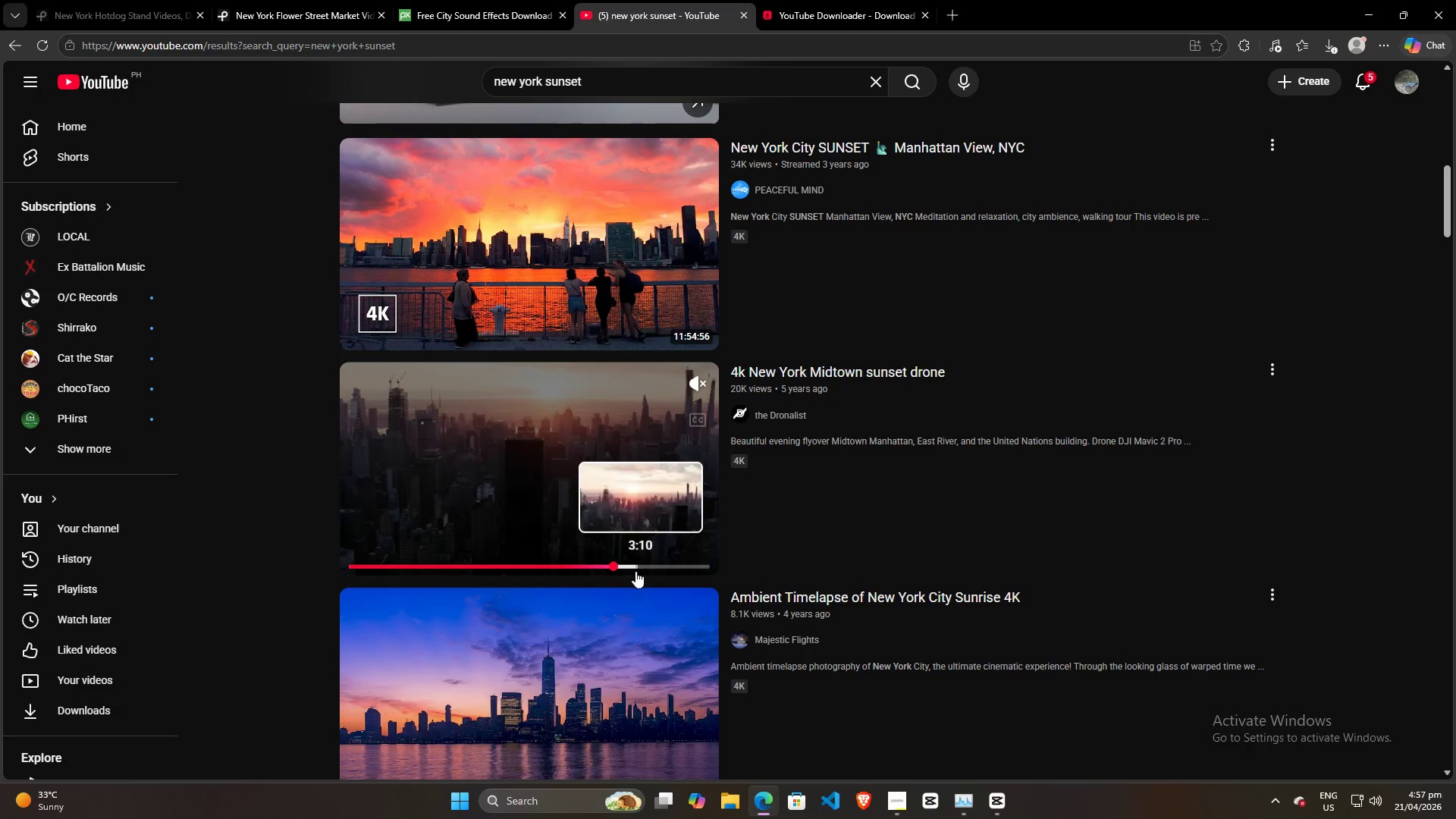 
triple_click([656, 574])
 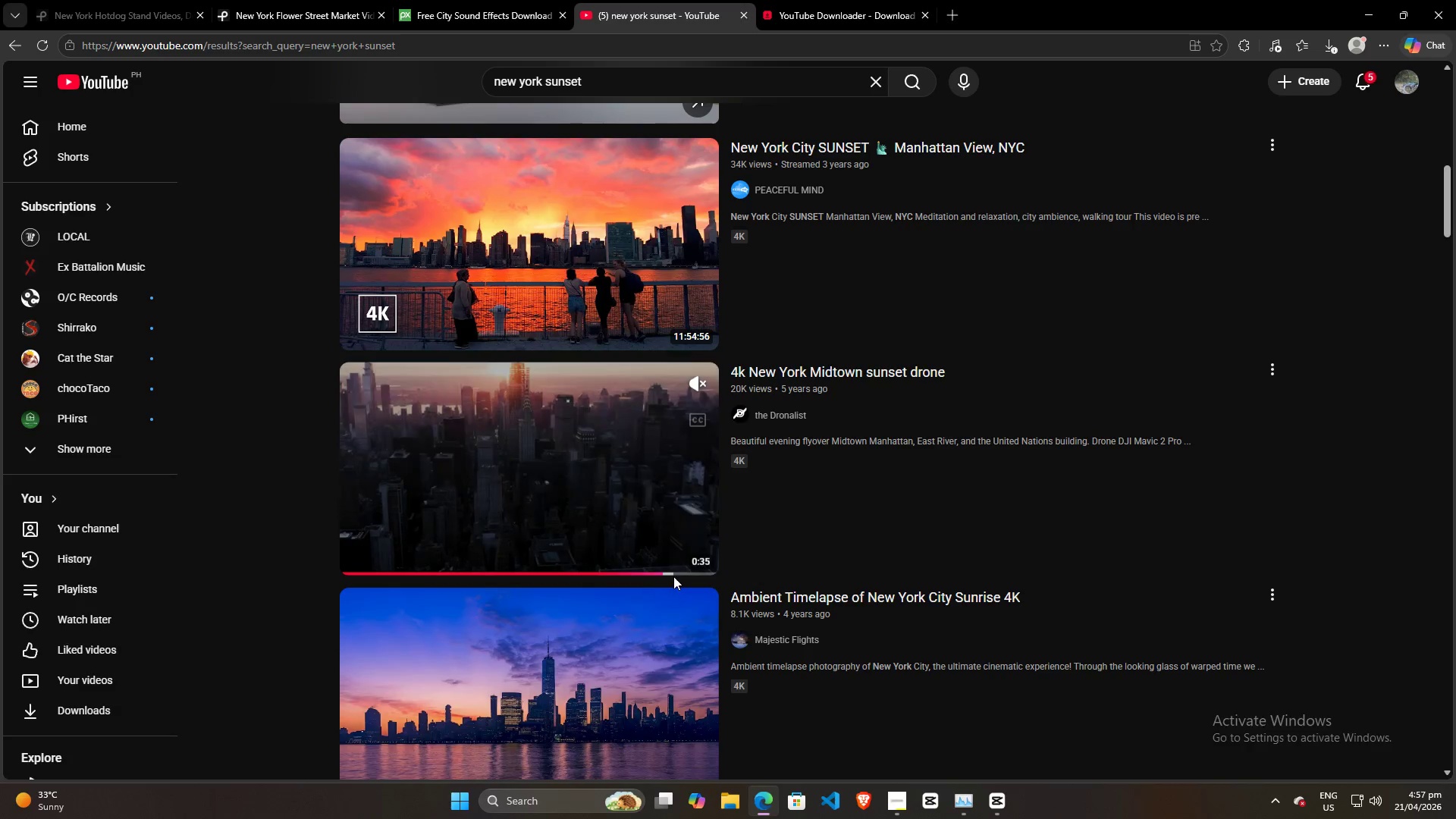 
triple_click([673, 576])
 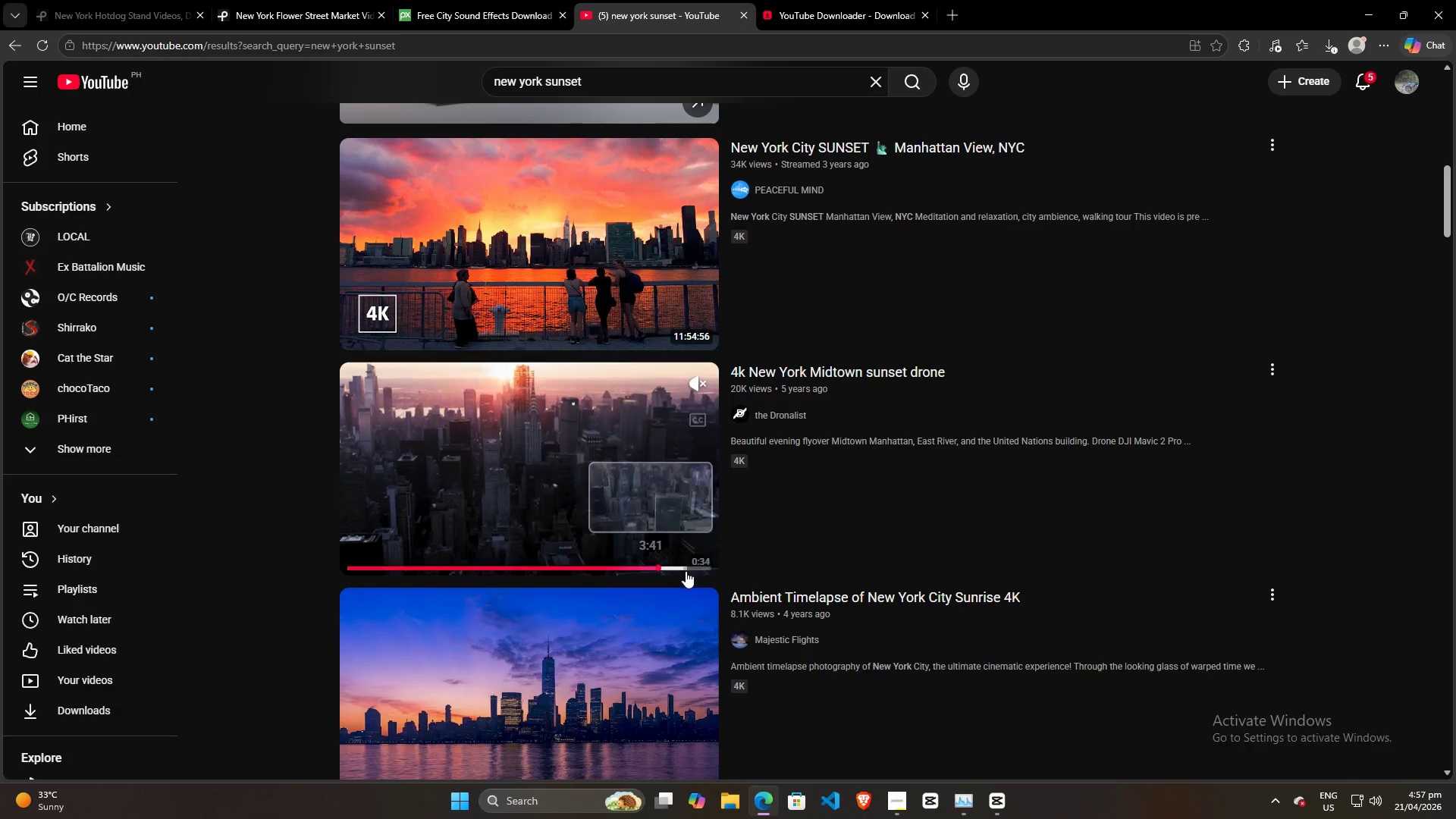 
left_click([686, 571])
 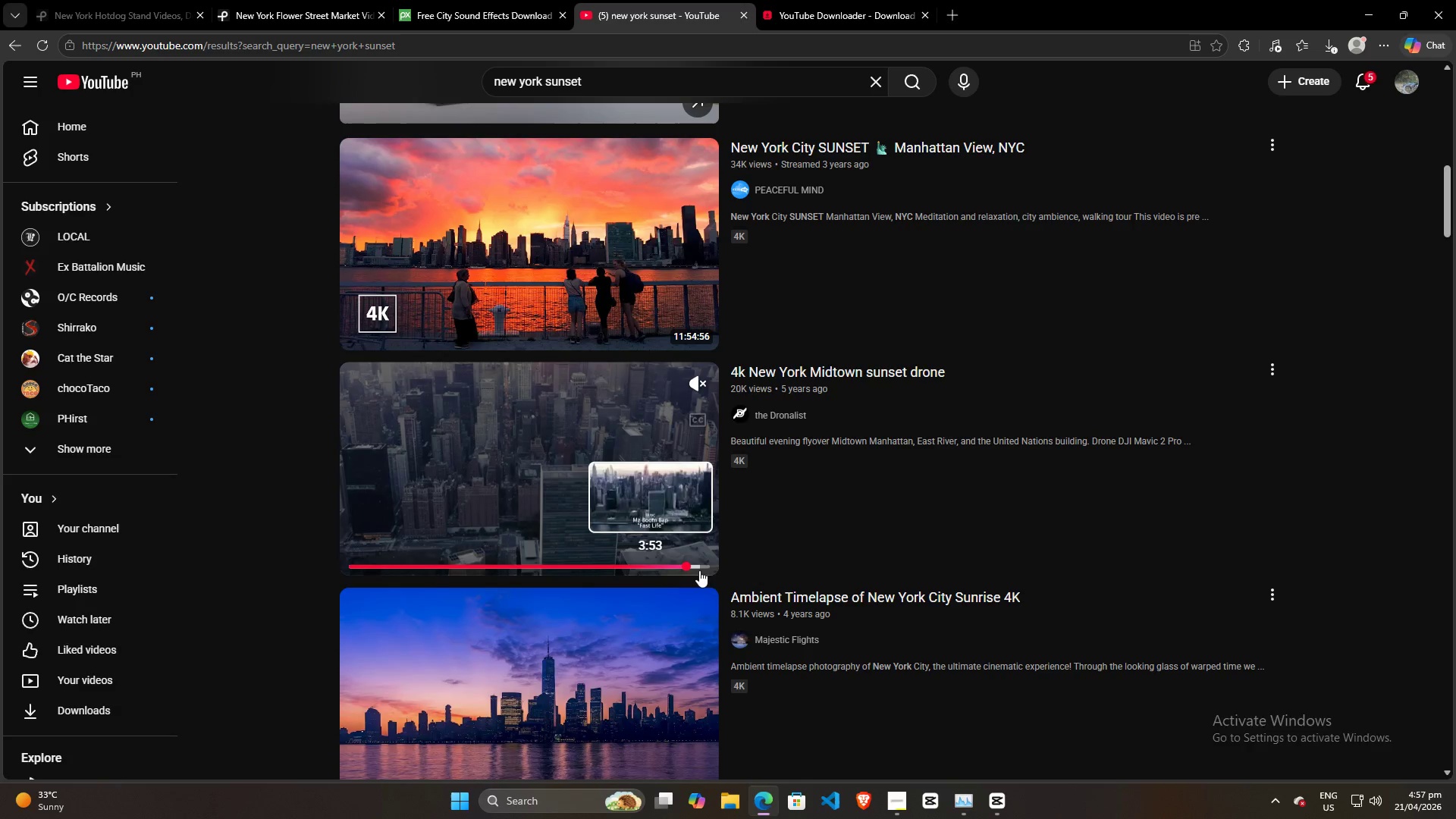 
double_click([700, 570])
 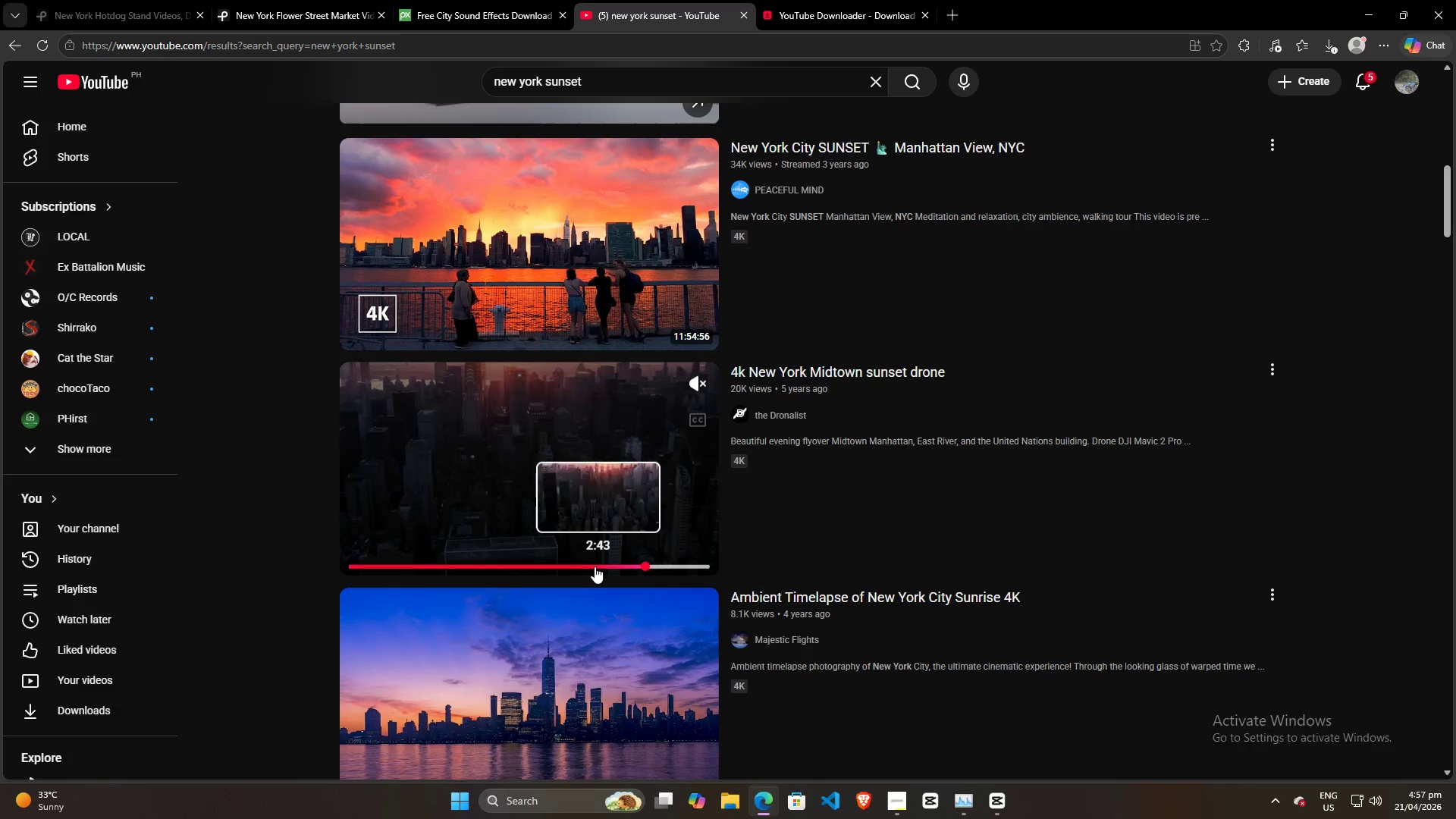 
double_click([513, 567])
 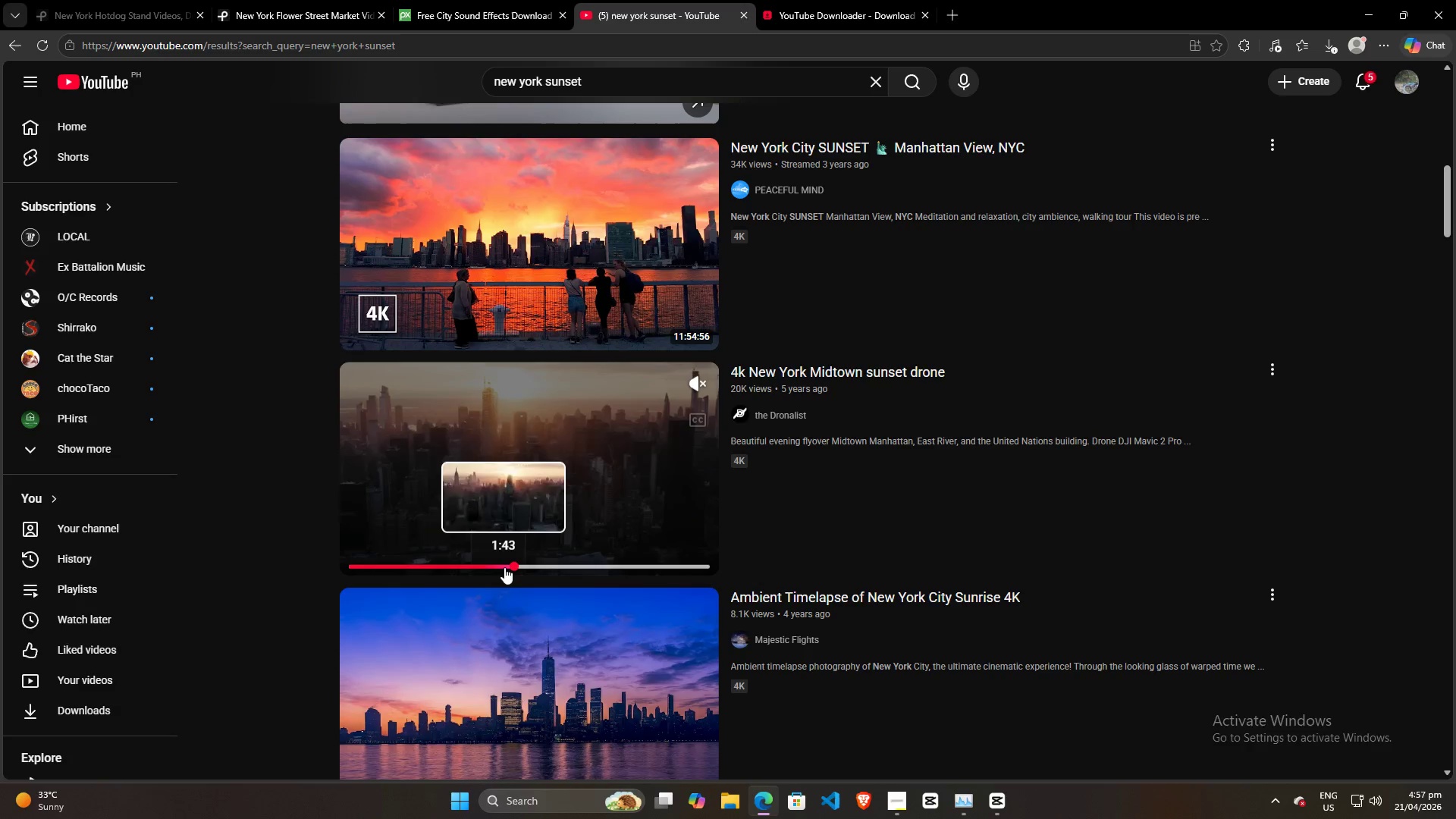 
scroll: coordinate [610, 582], scroll_direction: down, amount: 12.0
 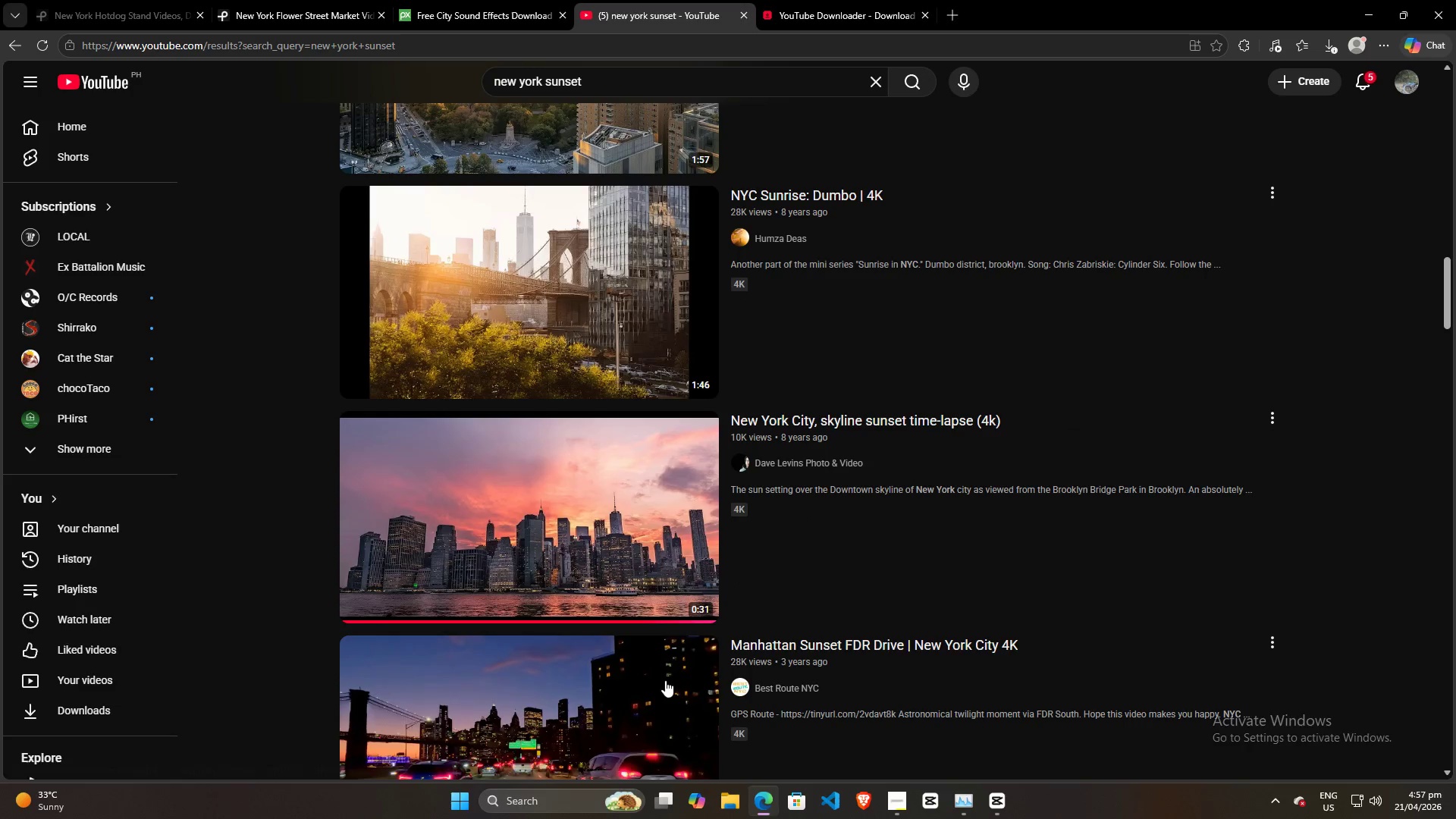 
scroll: coordinate [561, 526], scroll_direction: up, amount: 13.0
 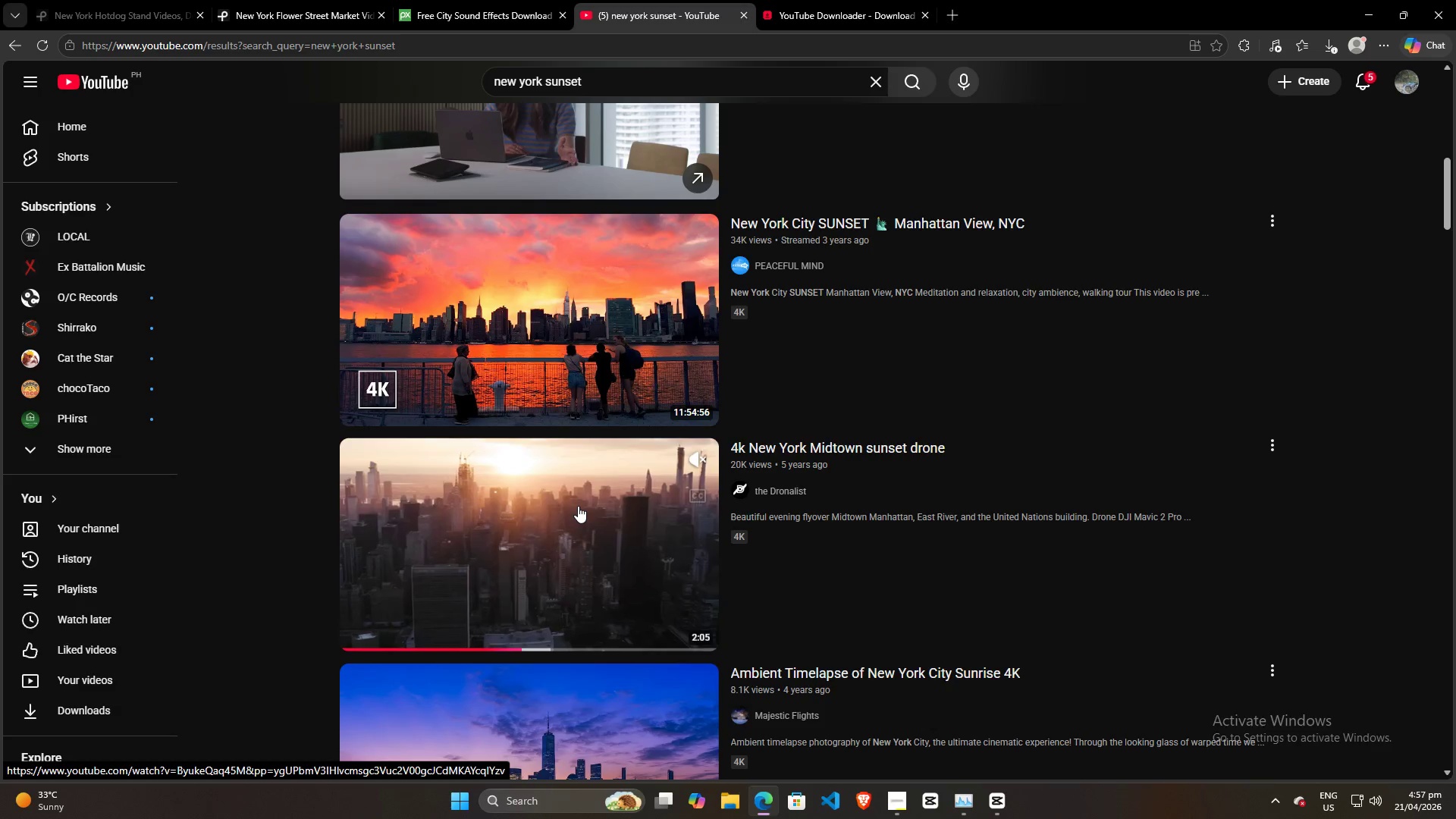 
wait(7.0)
 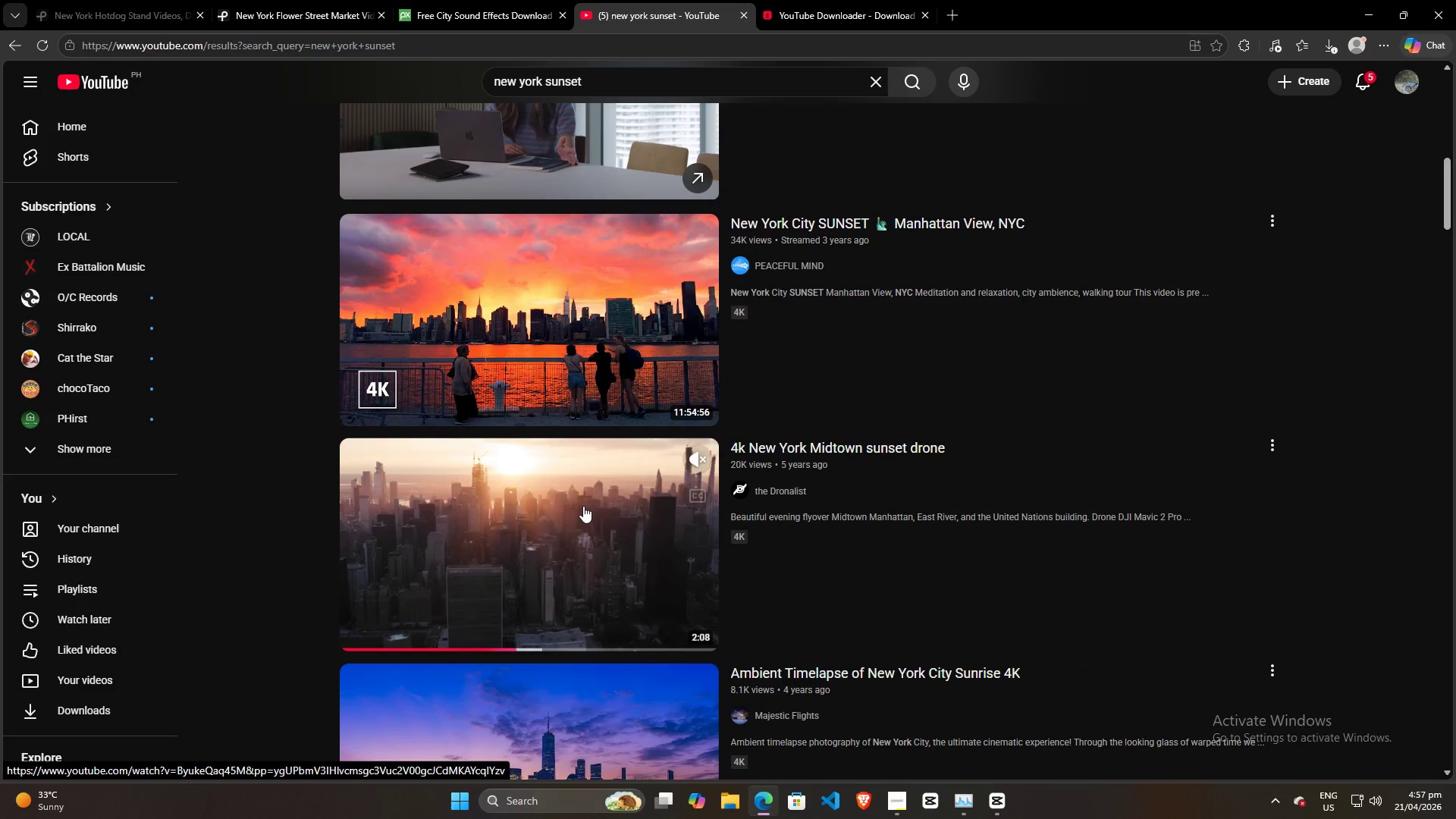 
left_click([576, 507])
 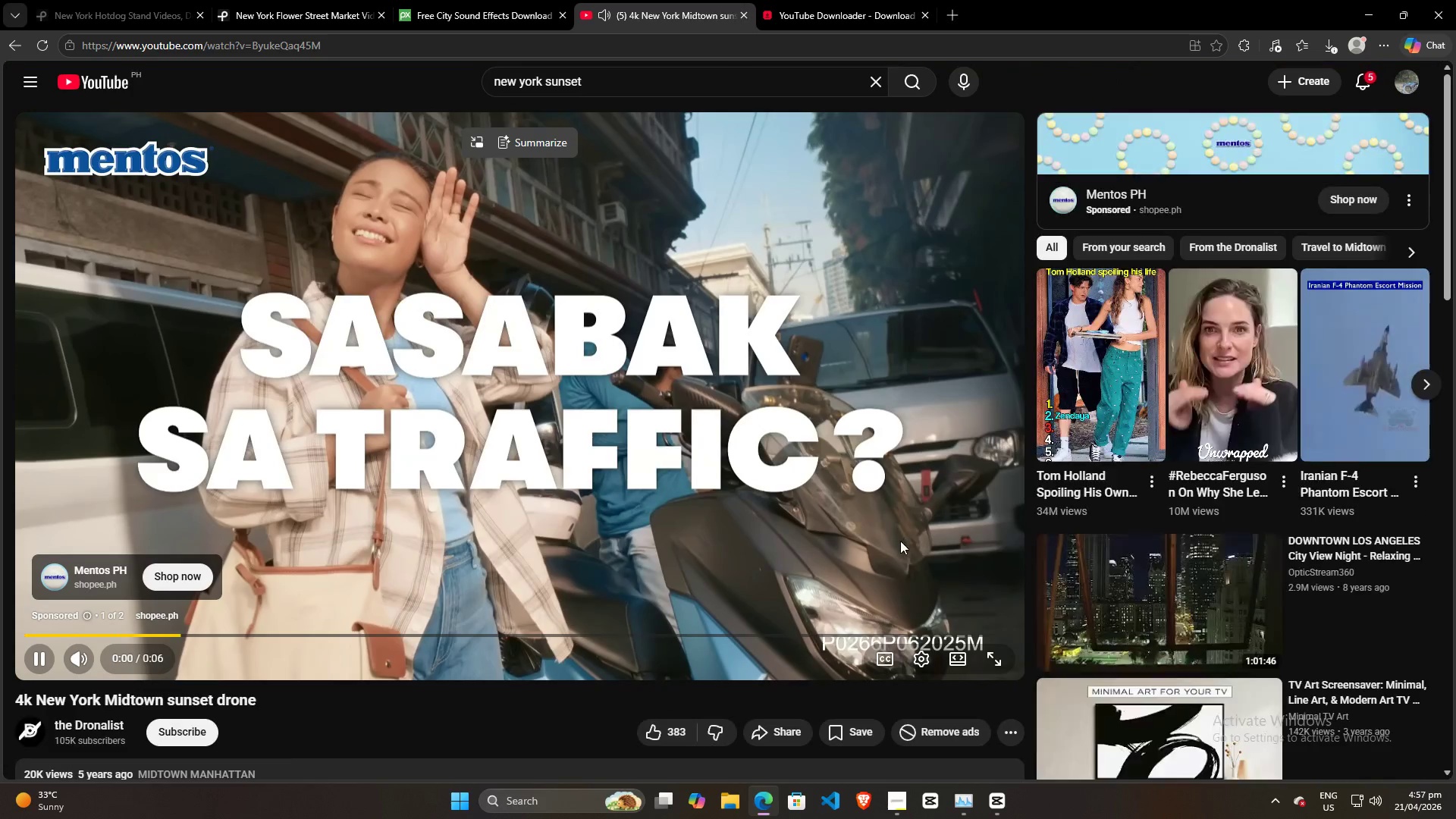 
left_click([761, 738])
 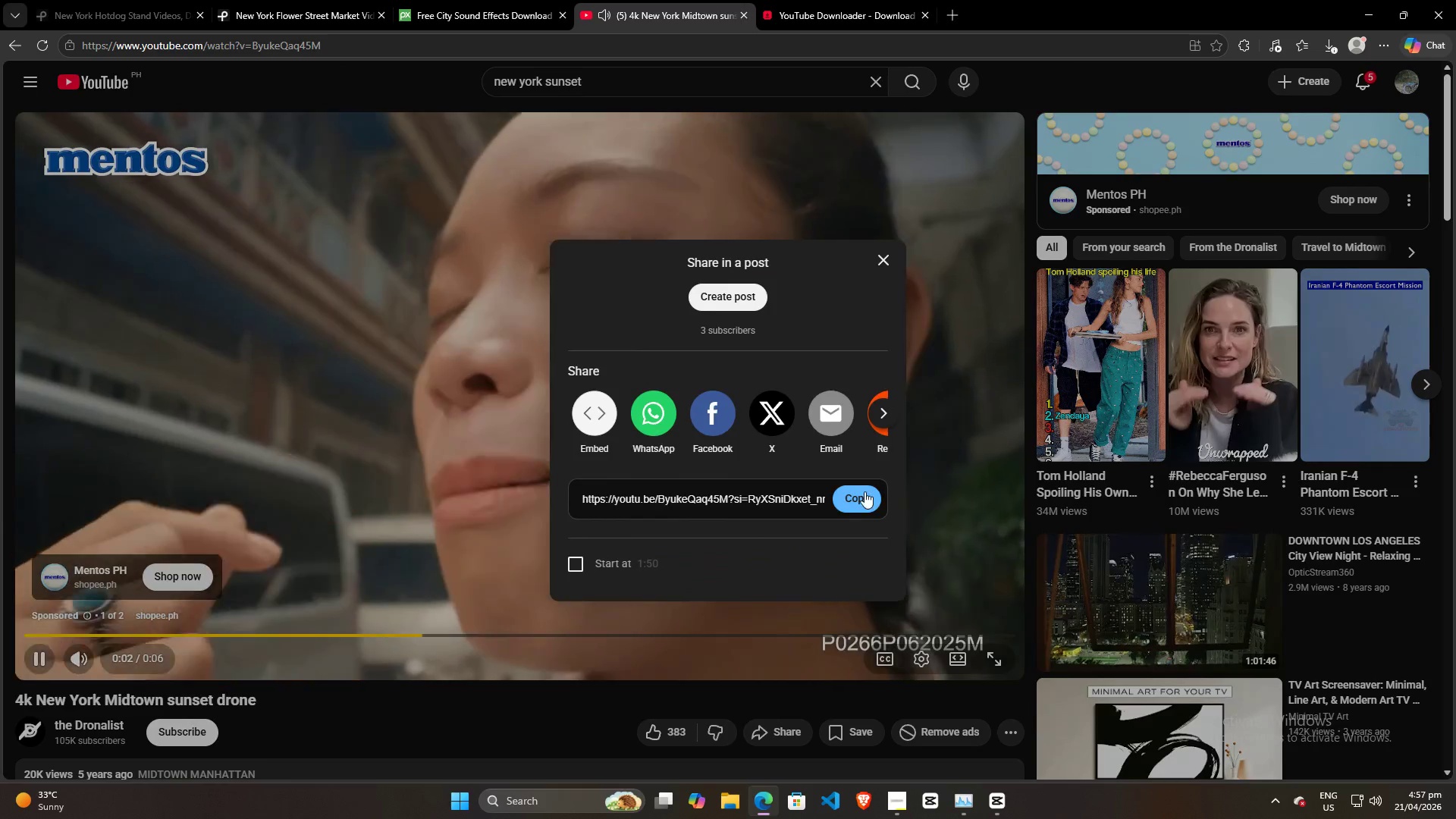 
left_click([864, 497])
 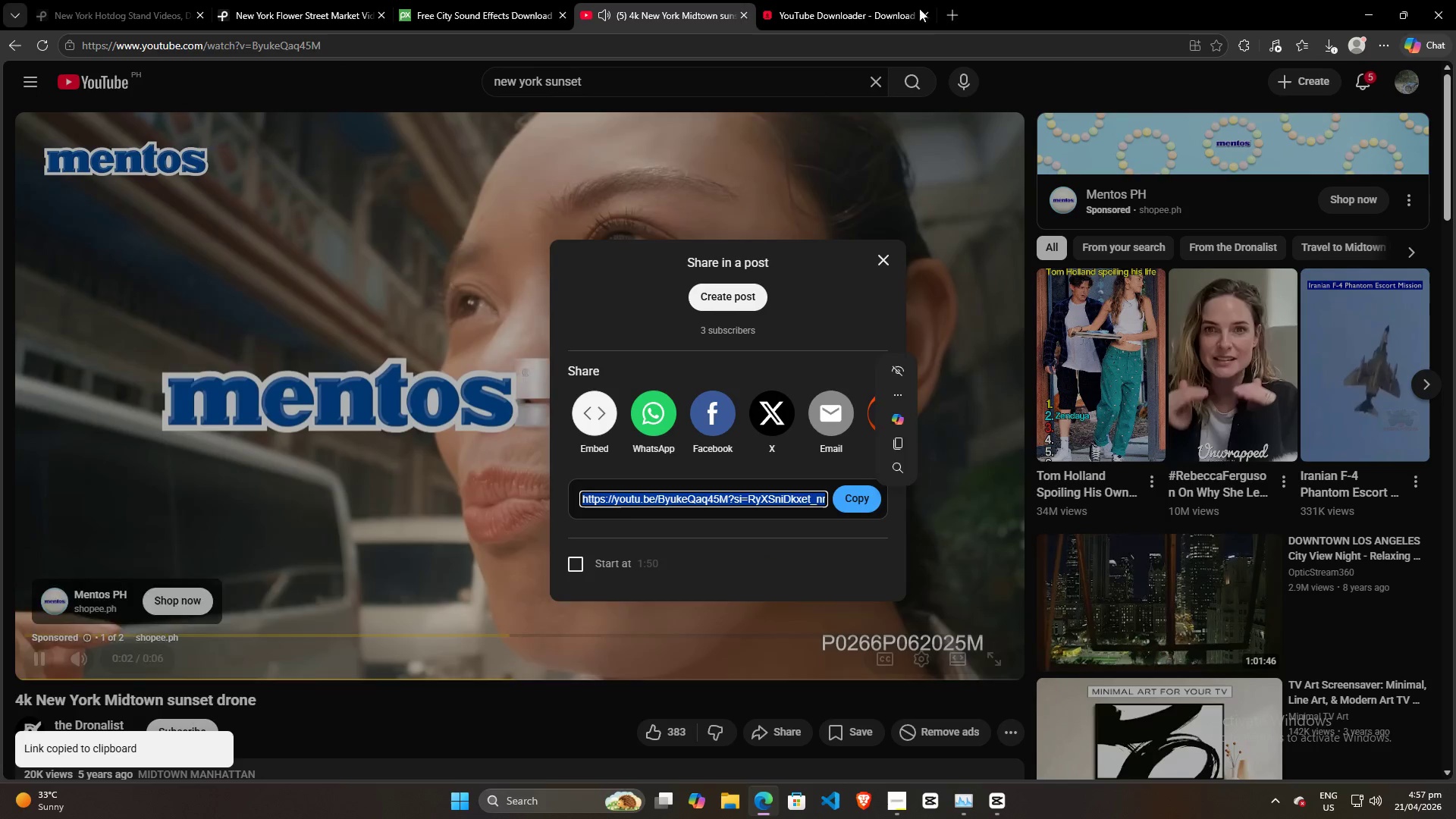 
left_click([842, 0])
 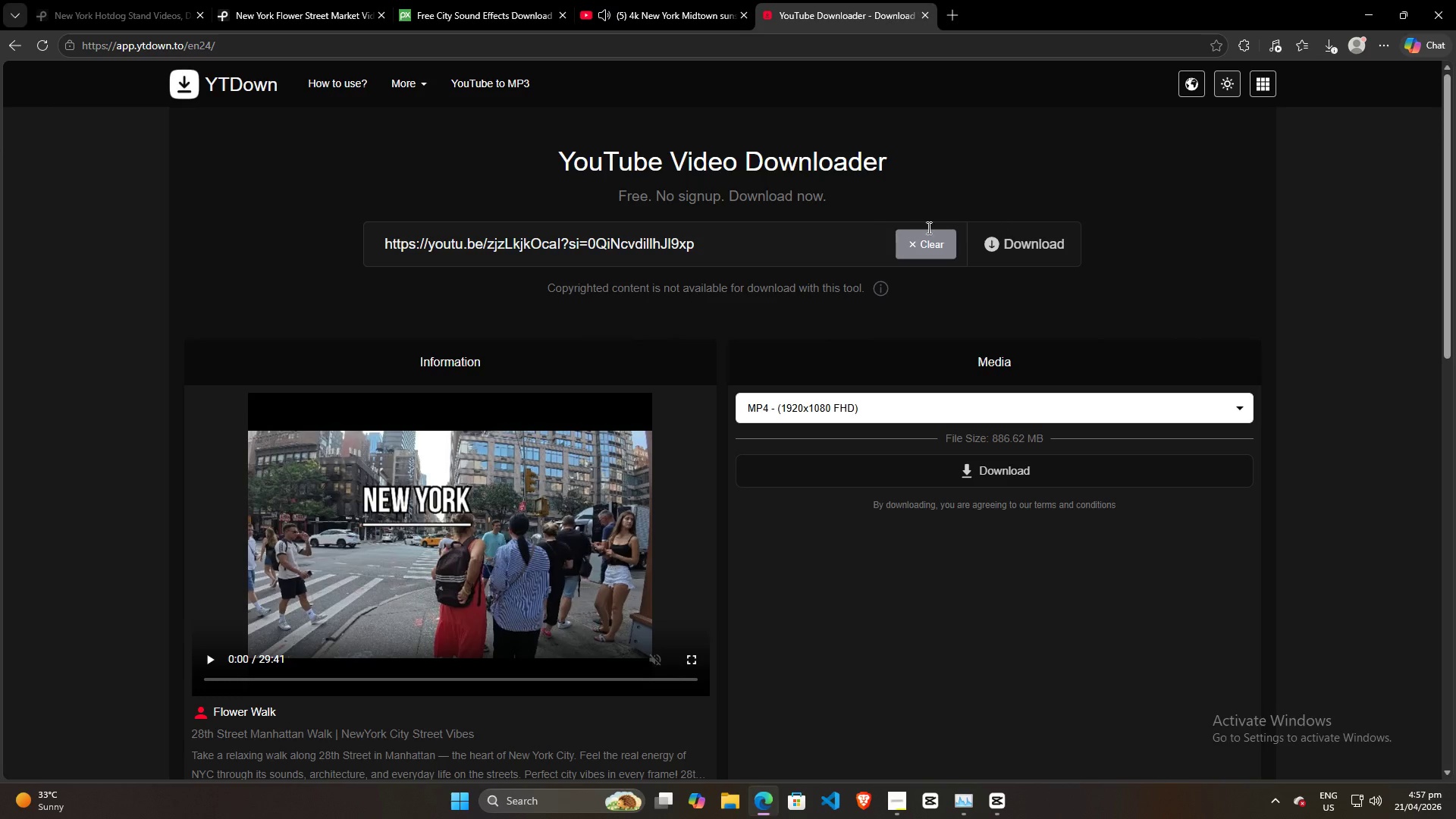 
left_click([827, 235])
 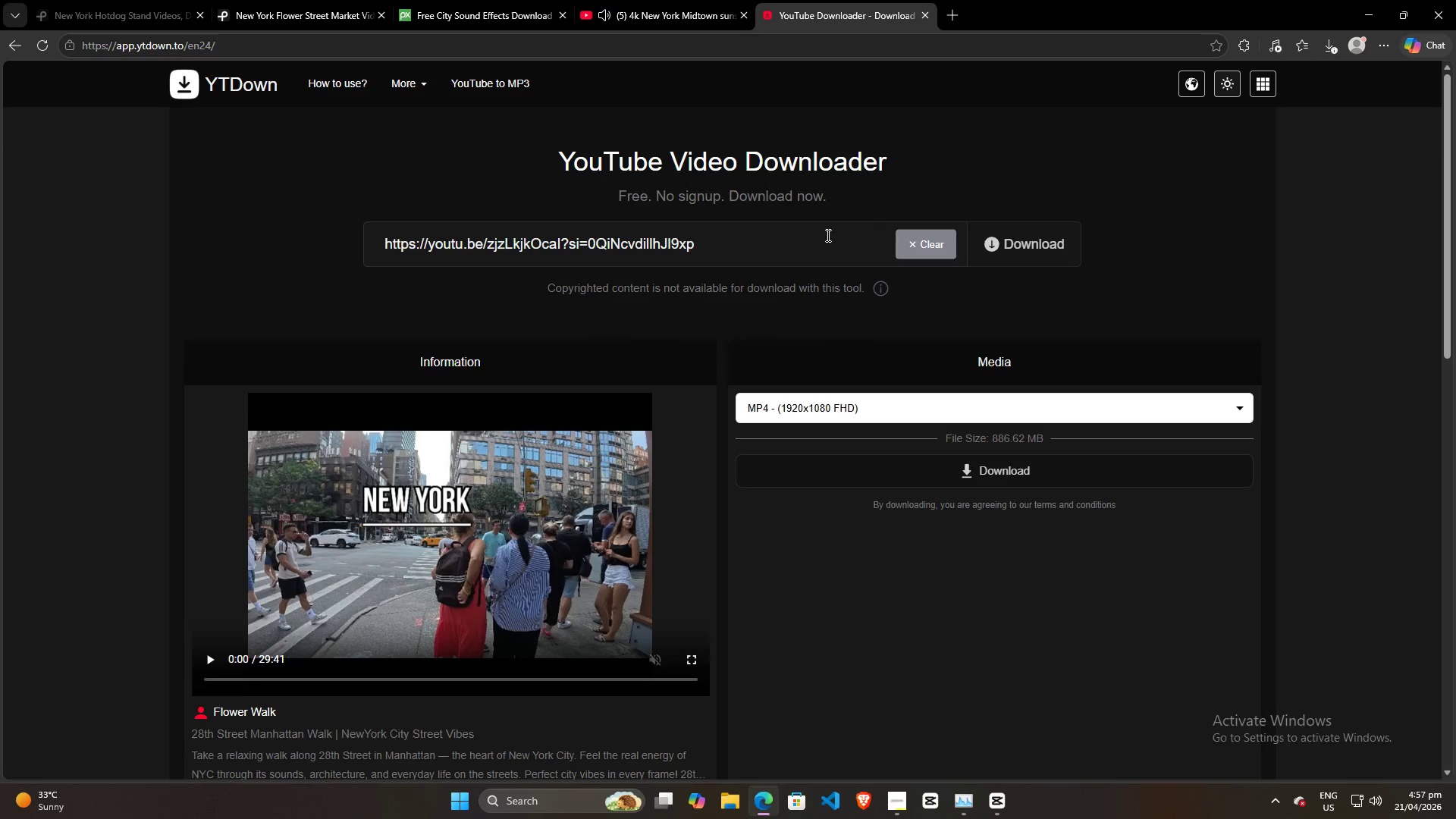 
key(Control+ControlLeft)
 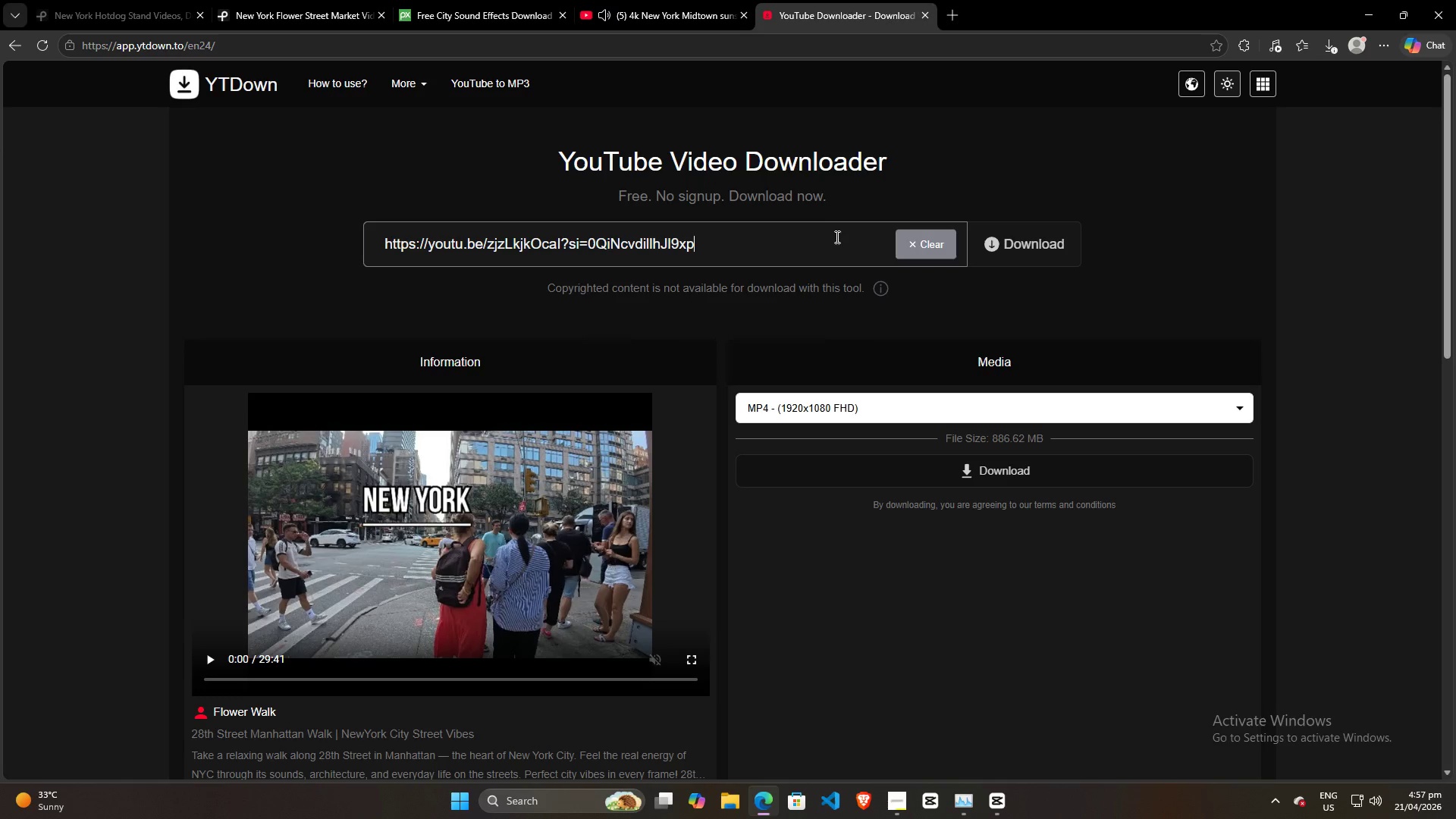 
key(Control+A)
 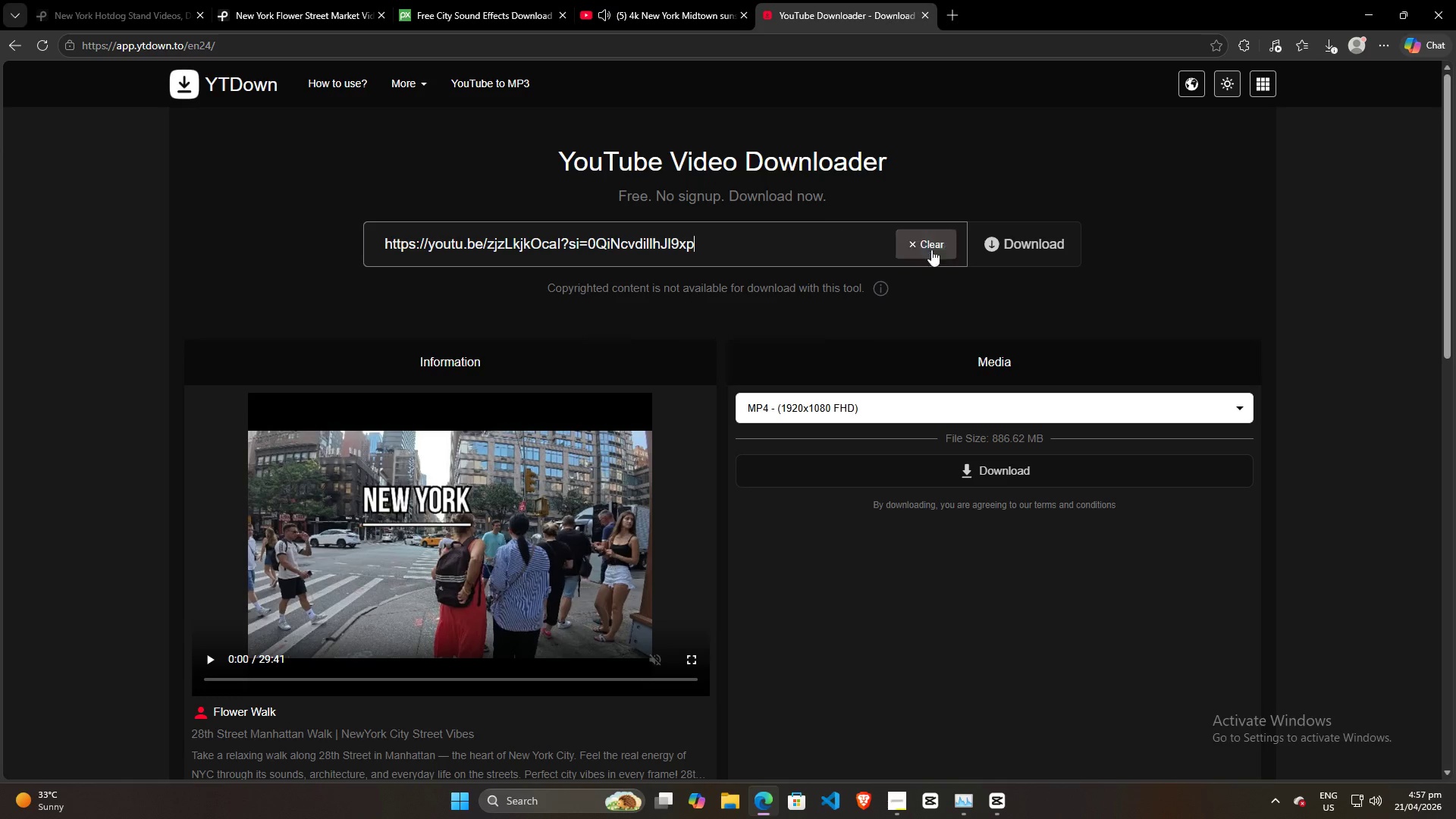 
key(Control+V)
 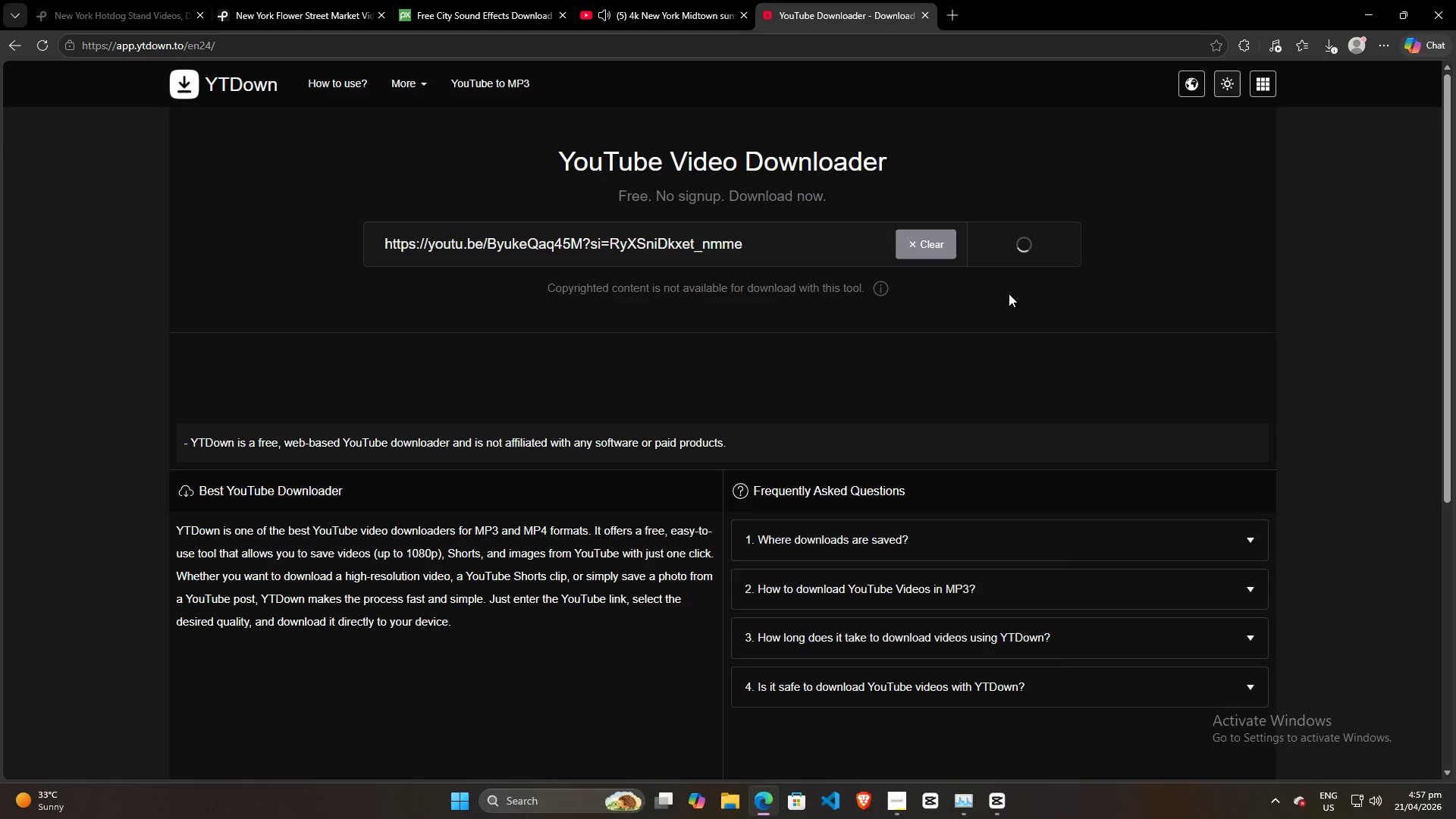 
key(Alt+AltLeft)
 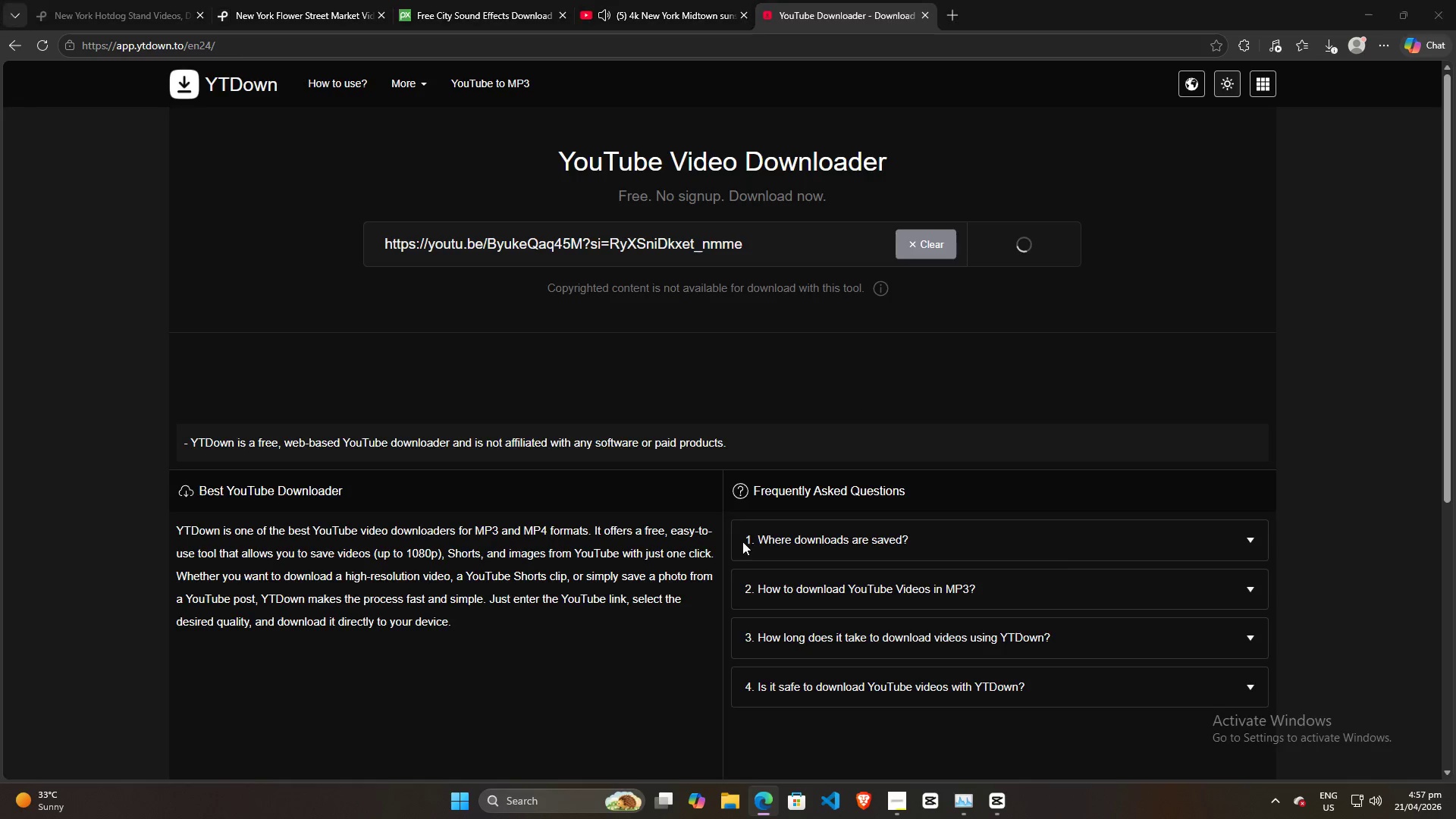 
key(Alt+Tab)
 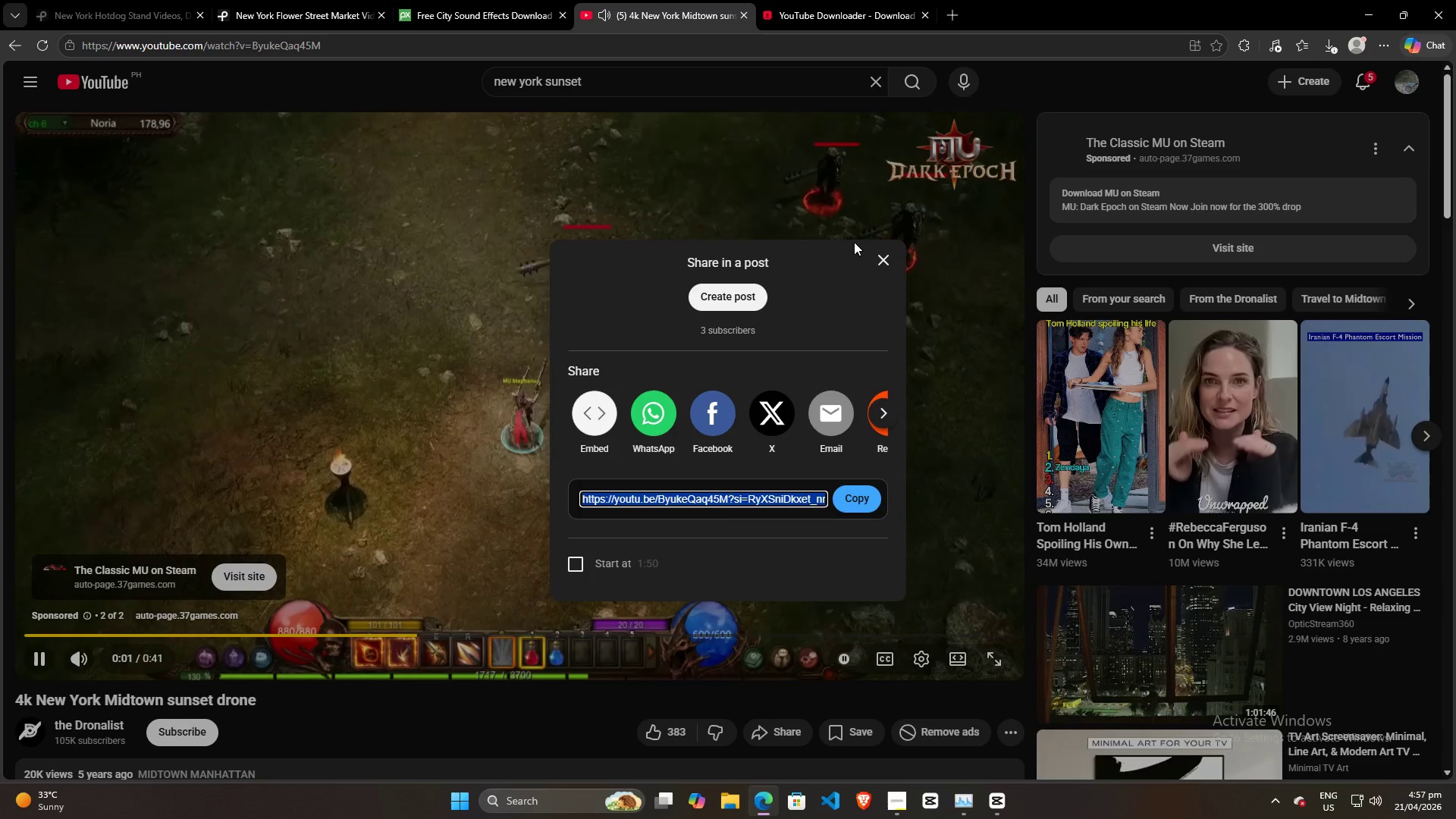 
left_click([886, 257])
 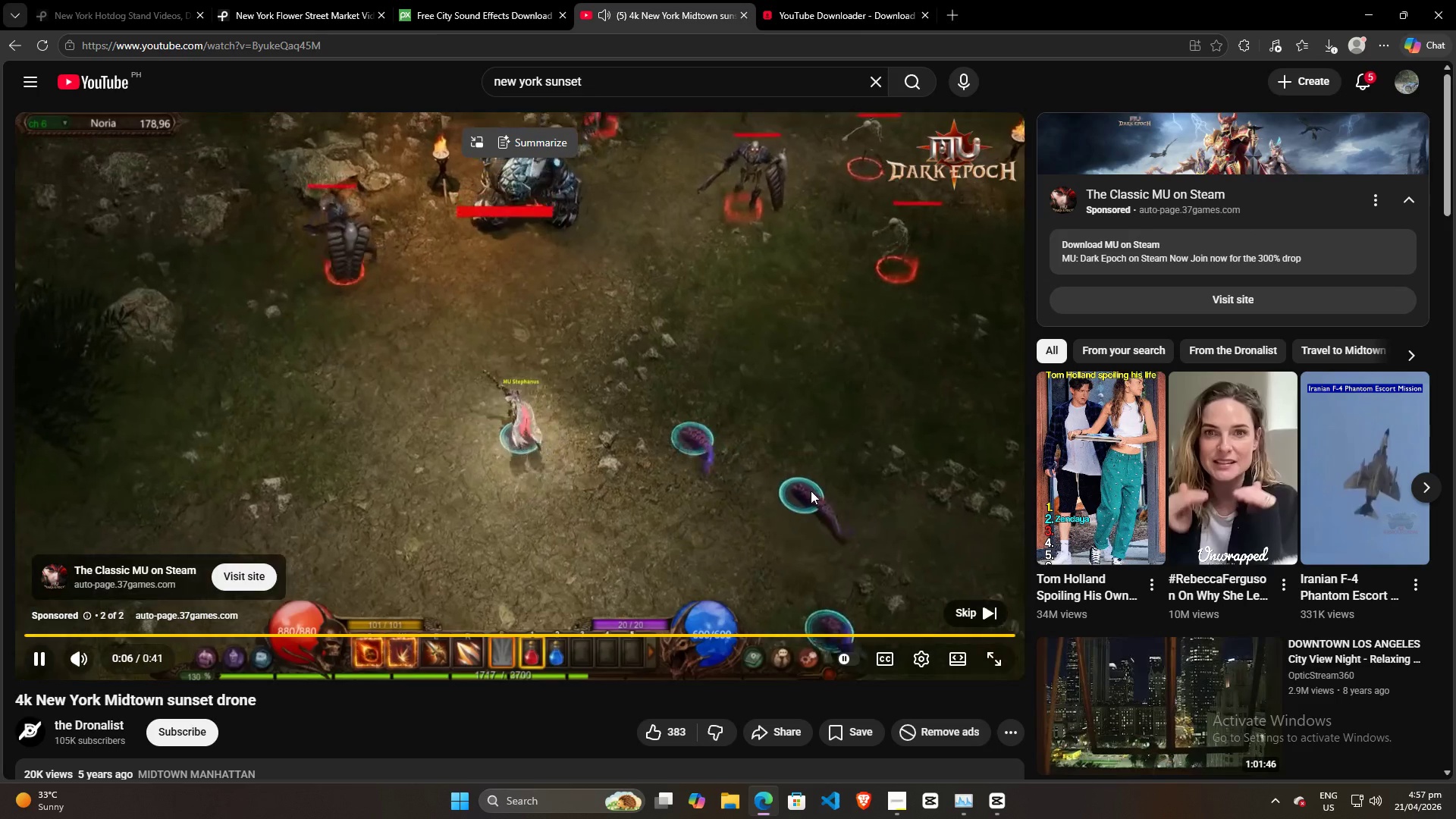 
wait(9.27)
 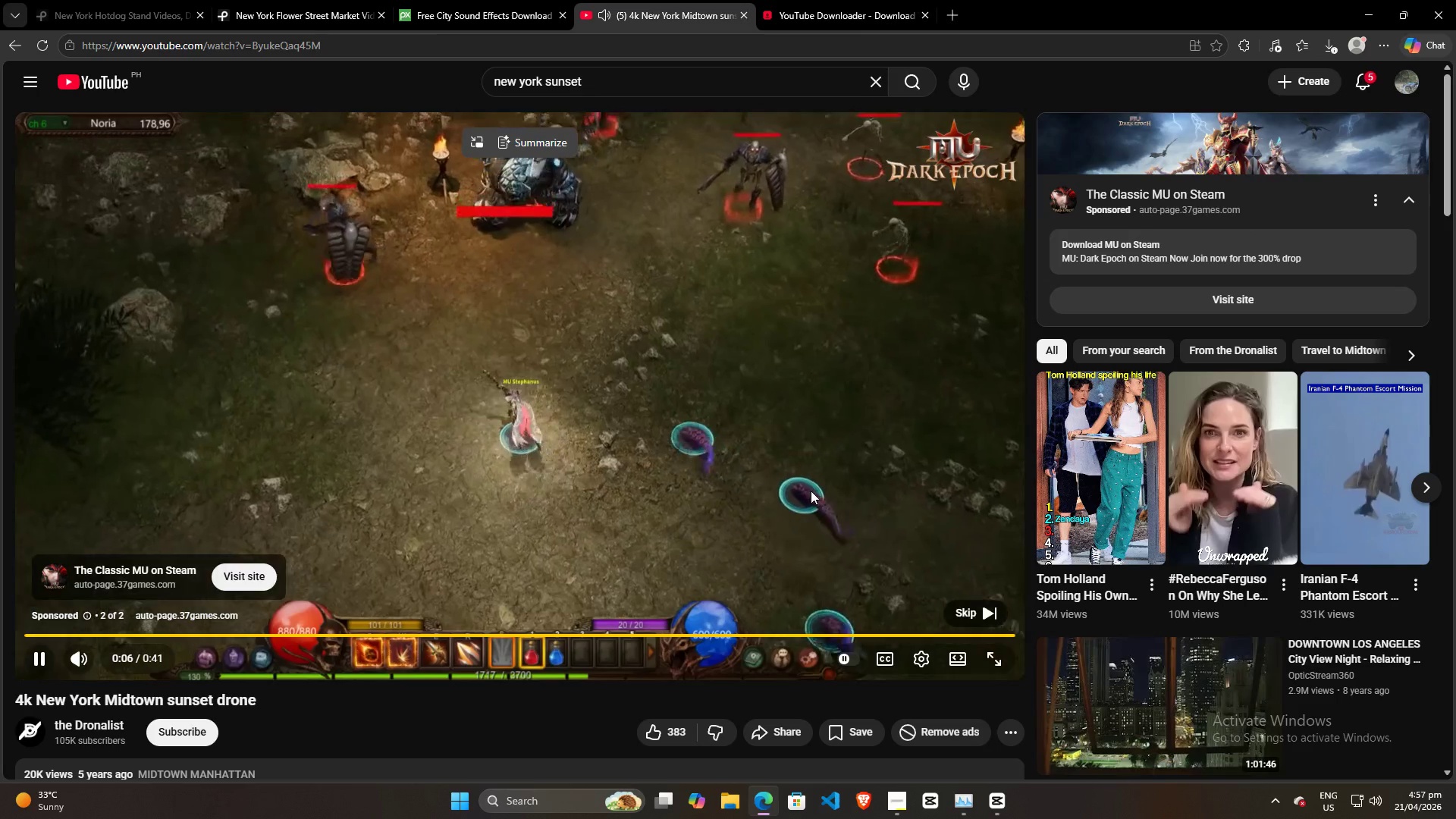 
left_click([970, 601])
 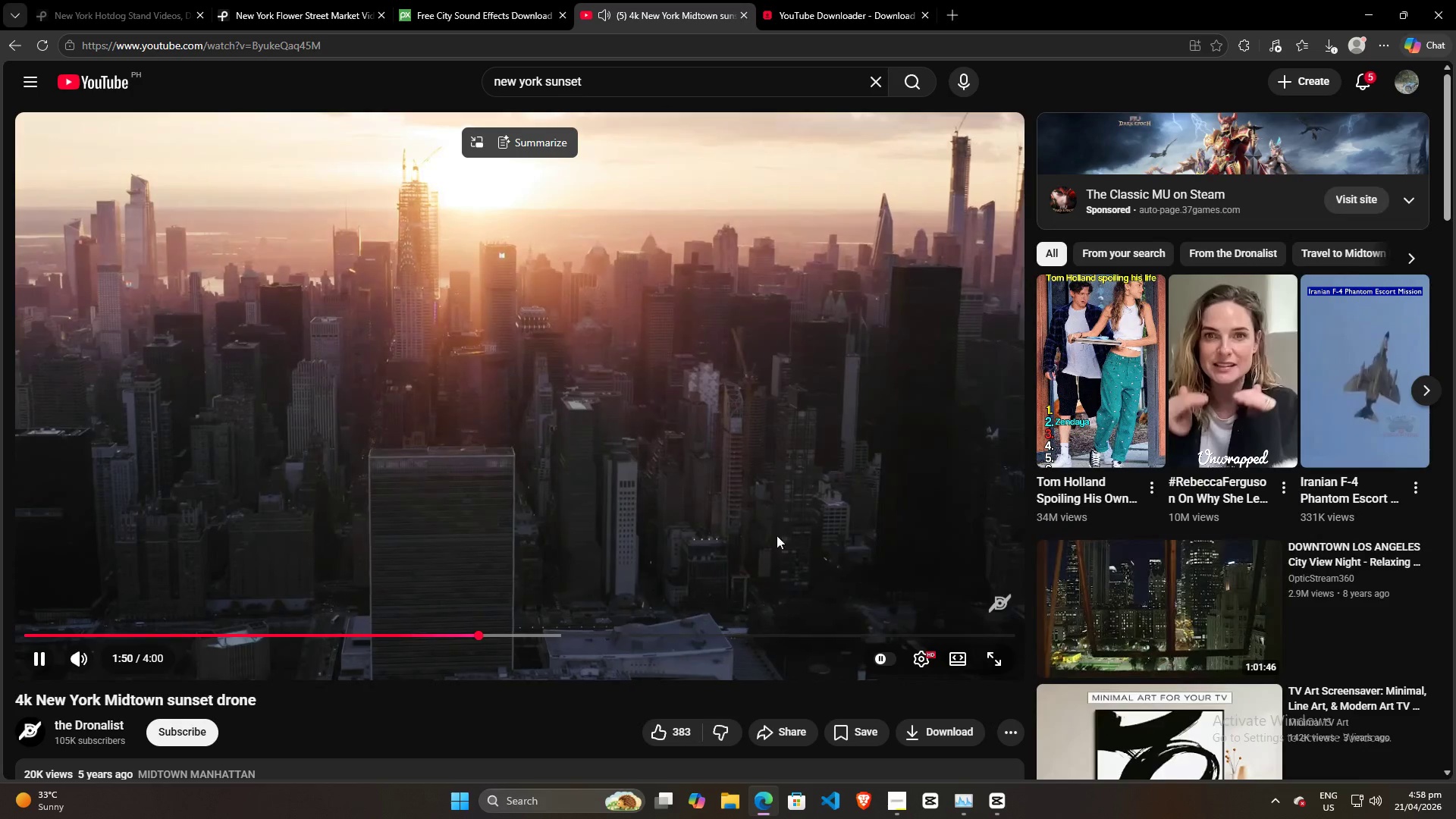 
left_click([689, 525])
 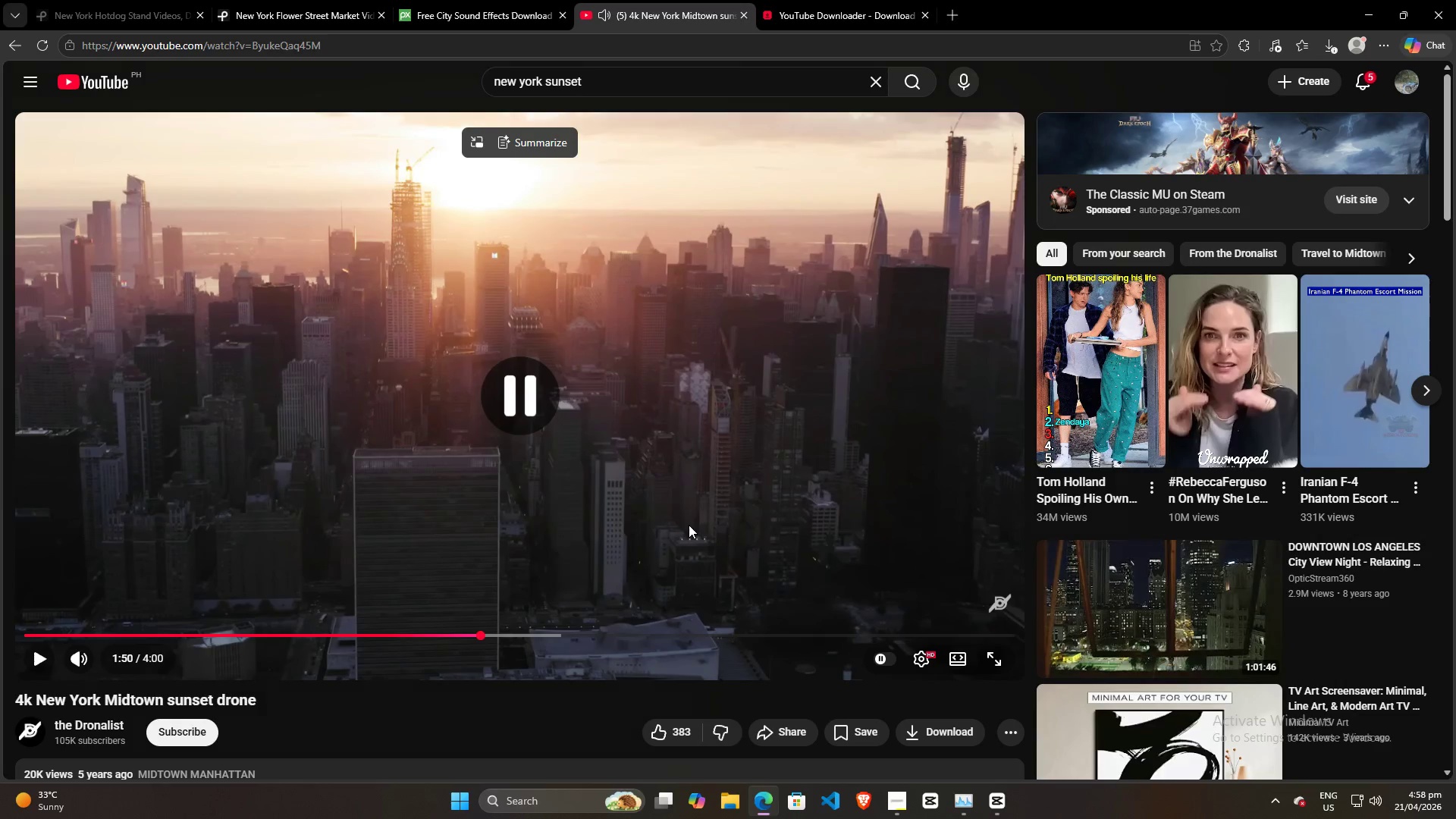 
key(Alt+AltLeft)
 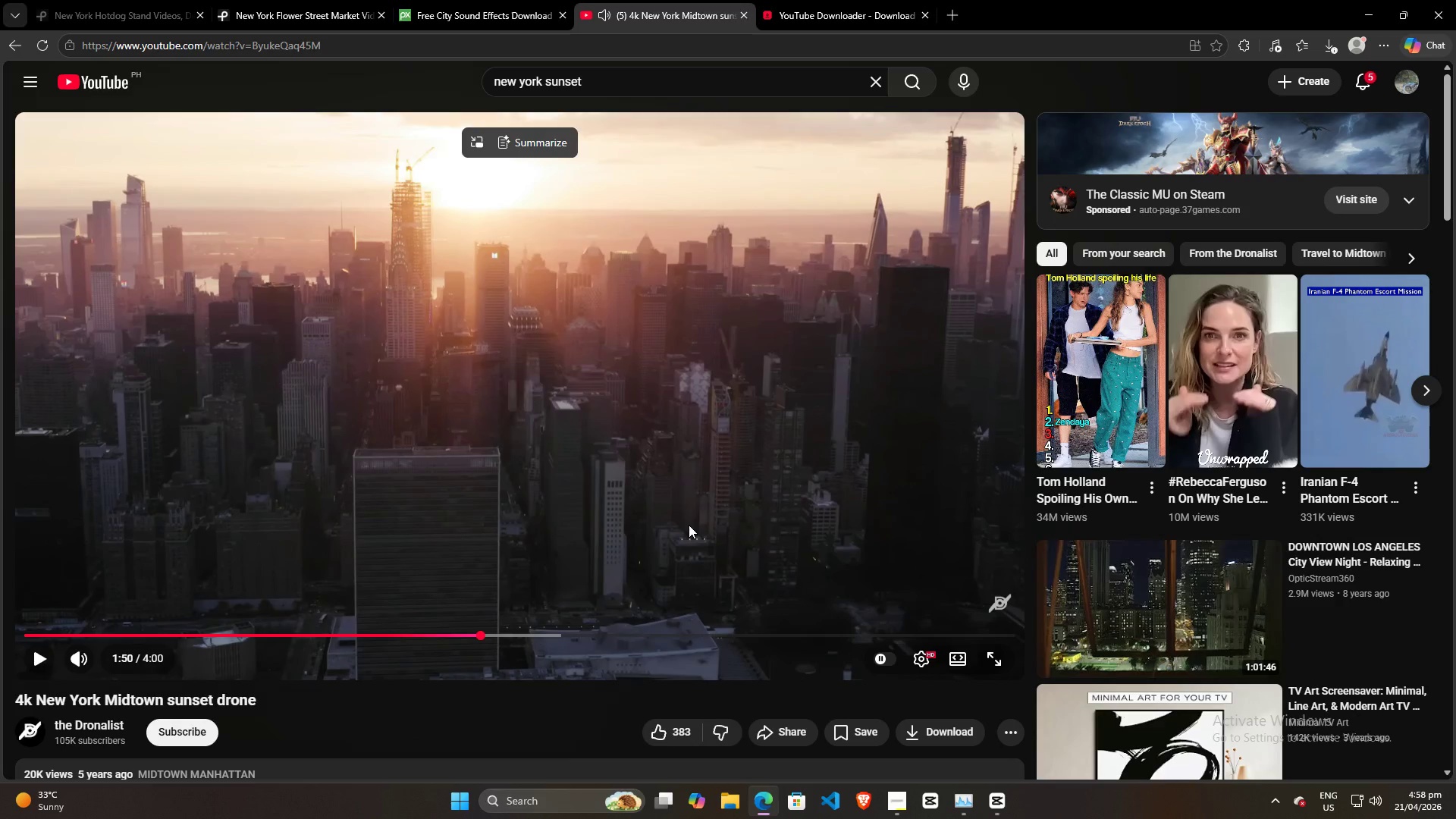 
key(Alt+Tab)
 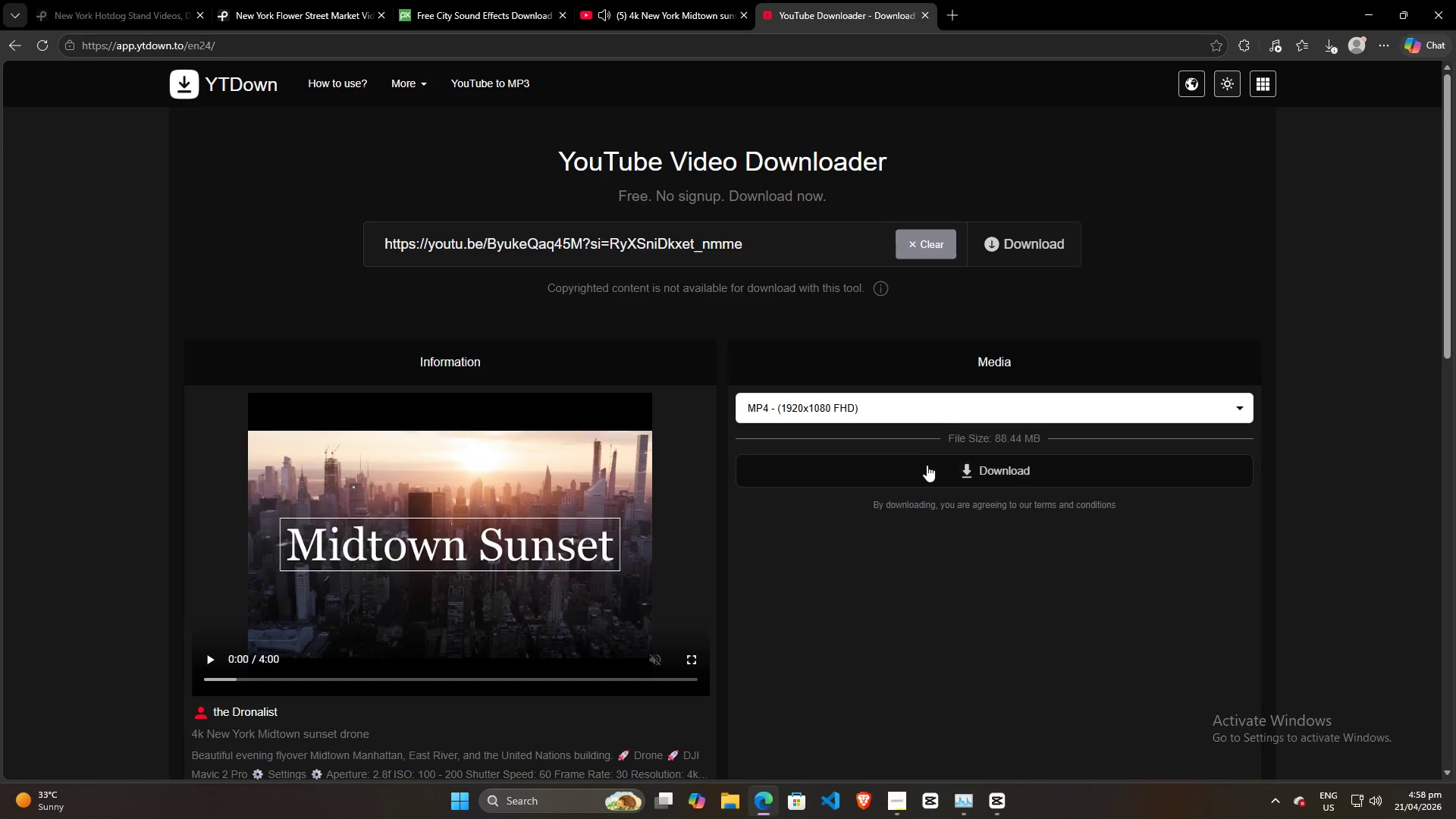 
left_click([965, 481])
 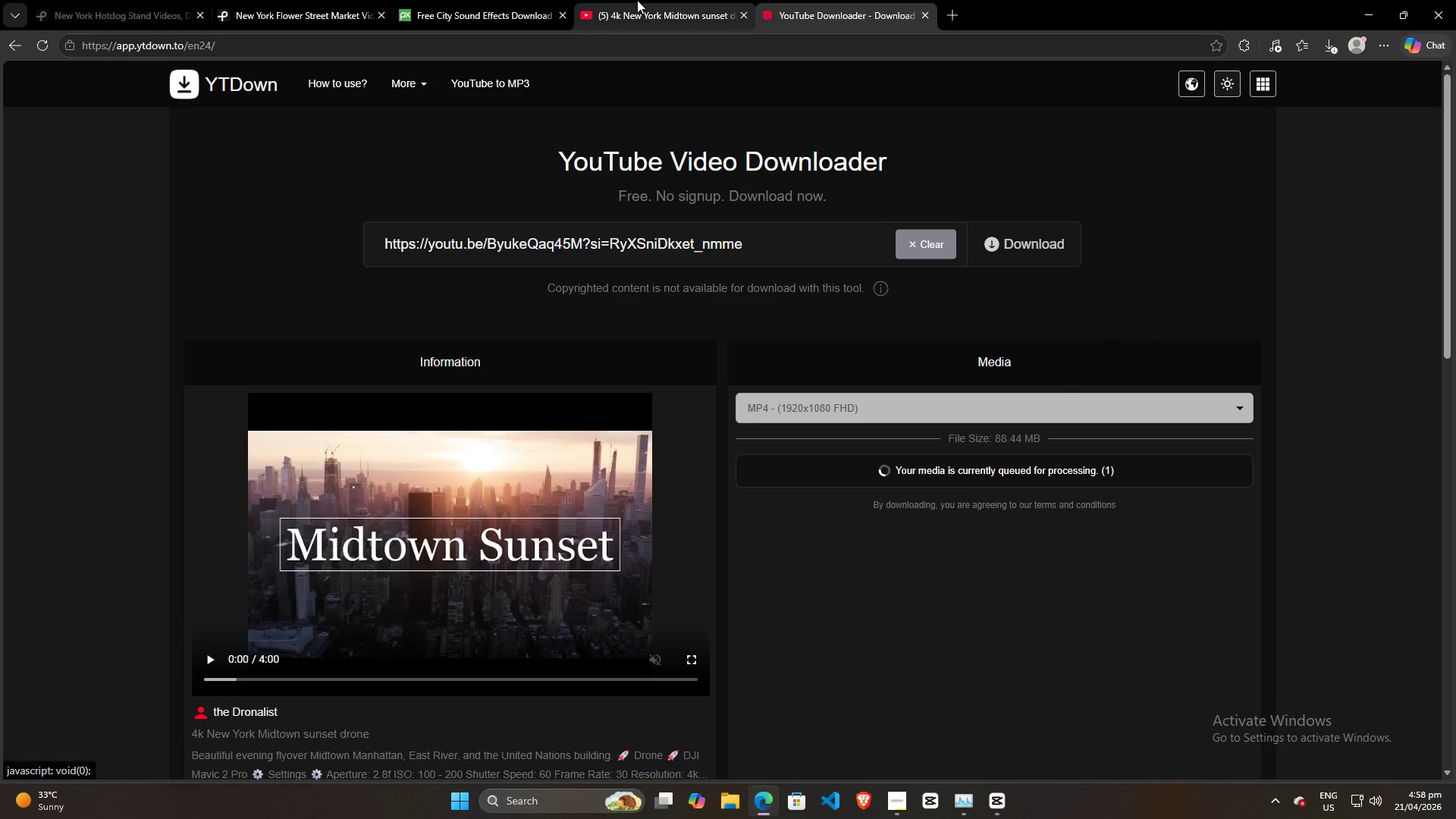 
left_click([637, 0])
 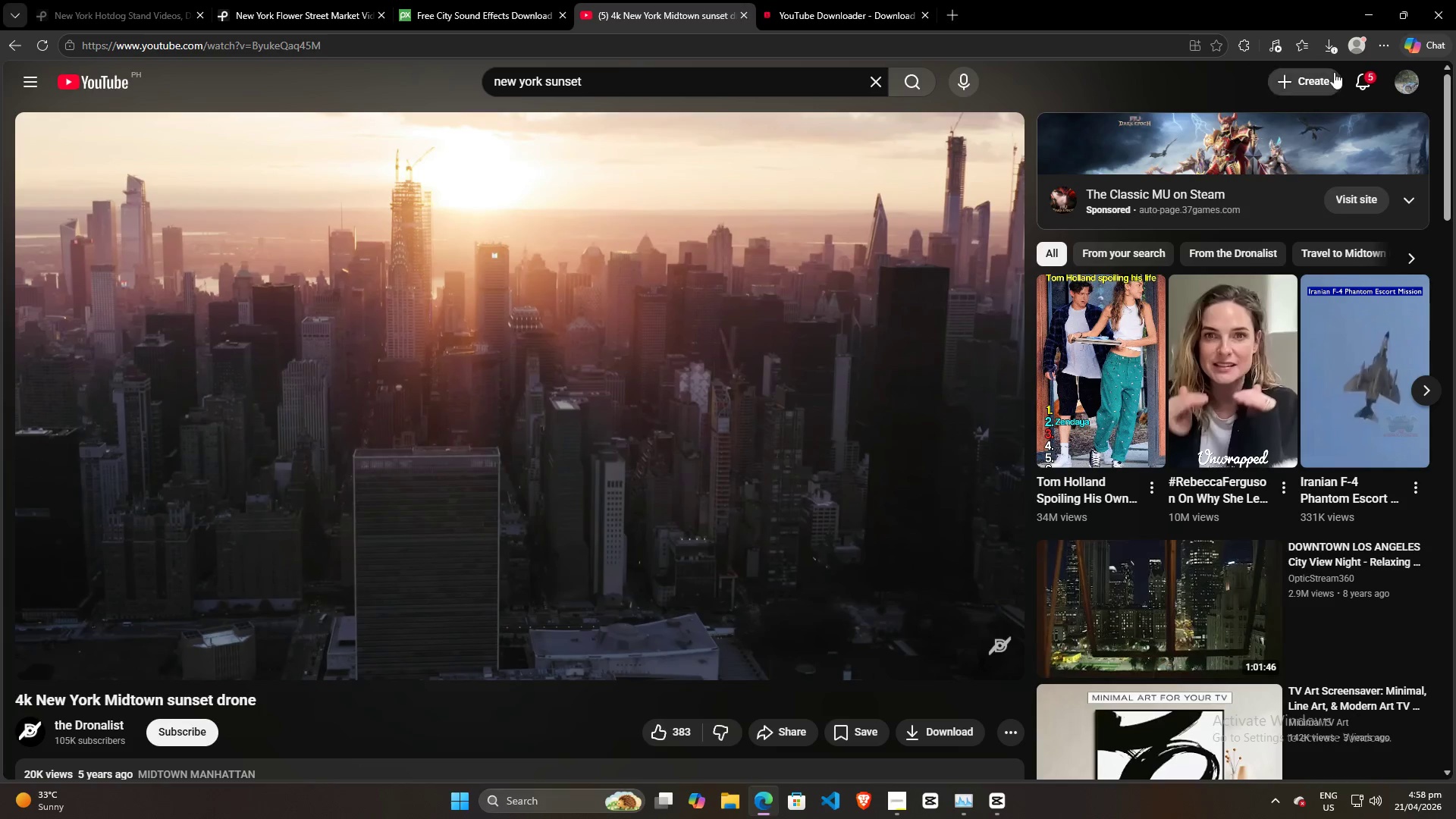 
left_click([1361, 74])
 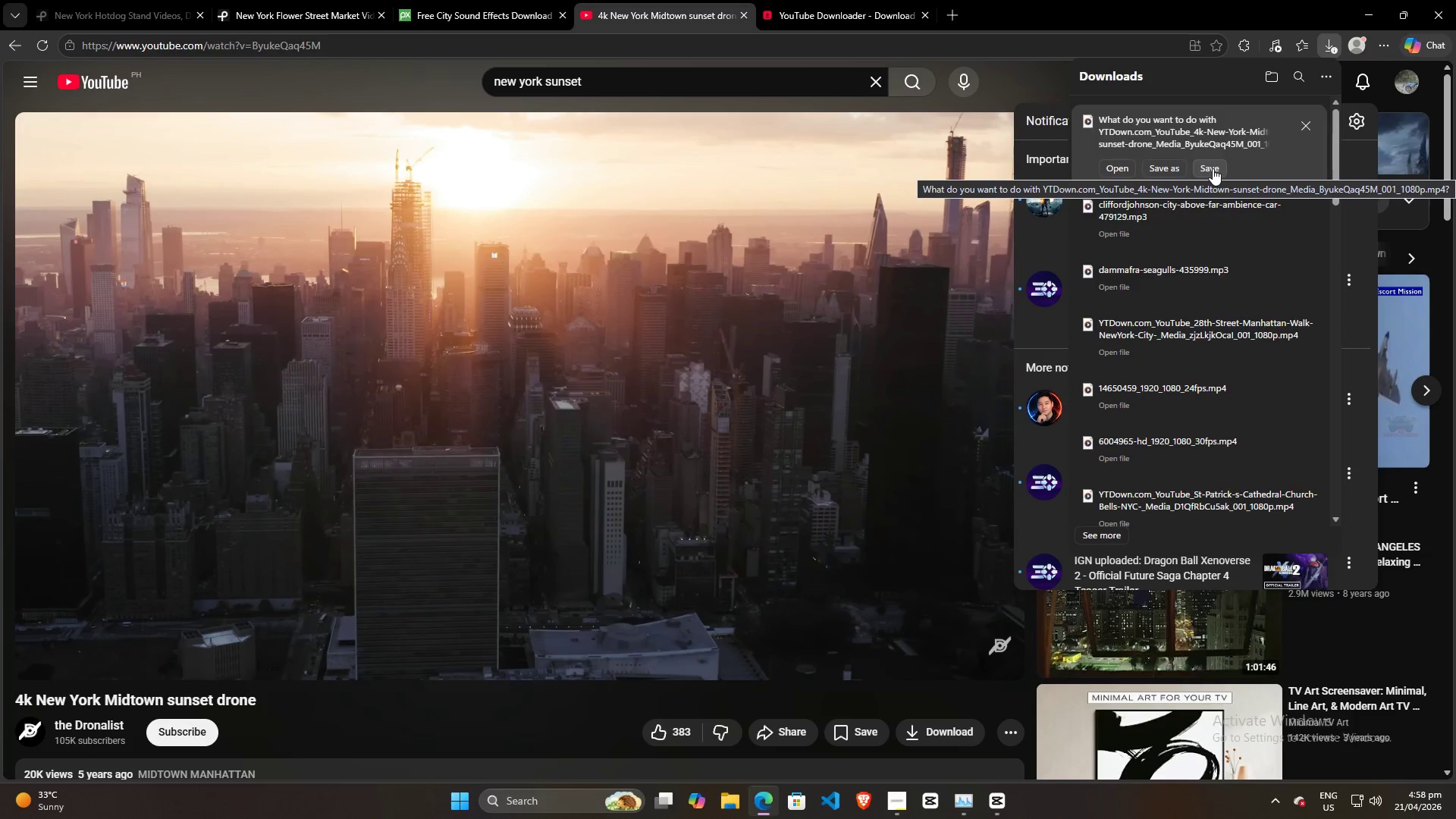 
wait(5.76)
 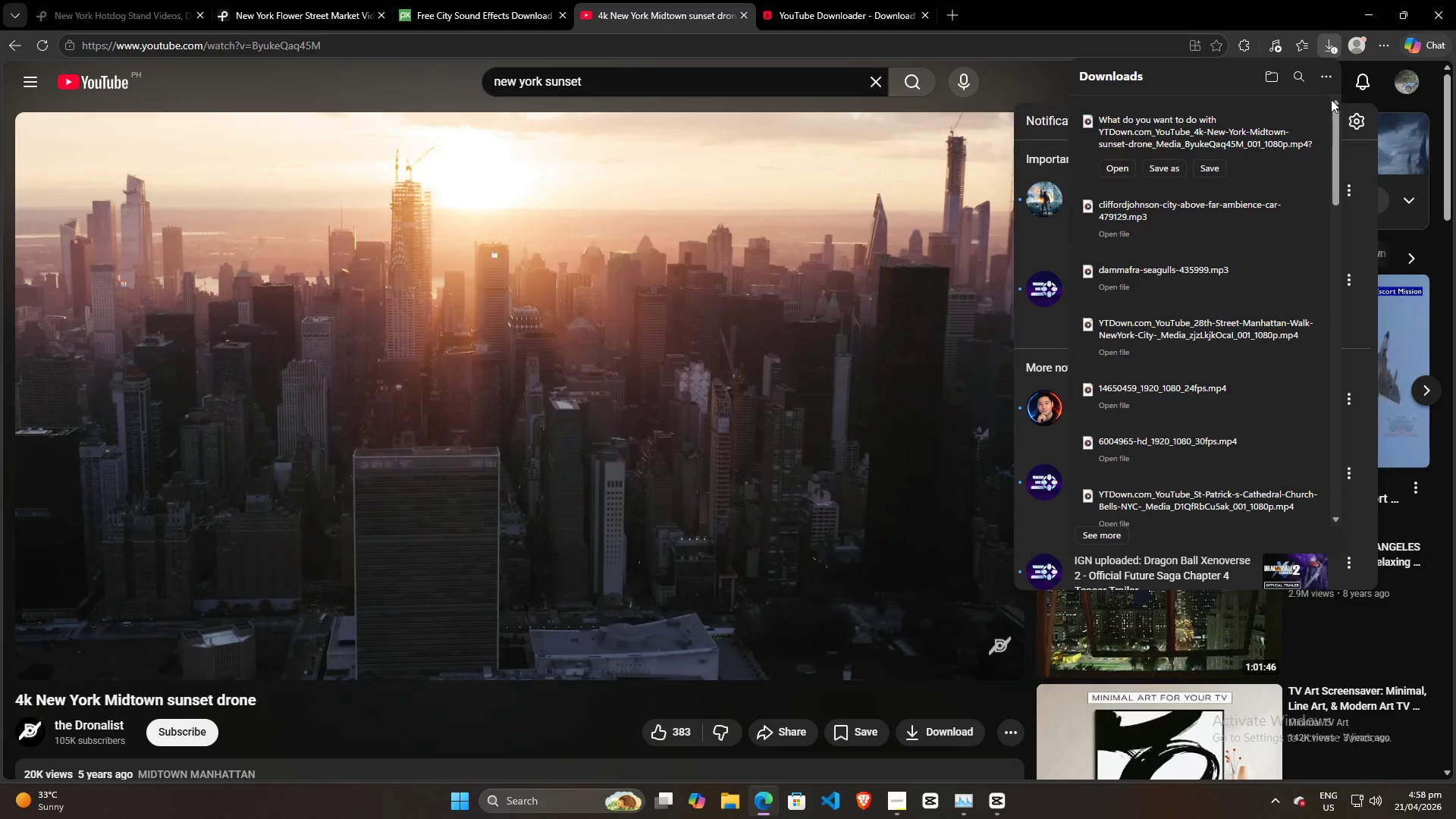 
left_click([1213, 168])
 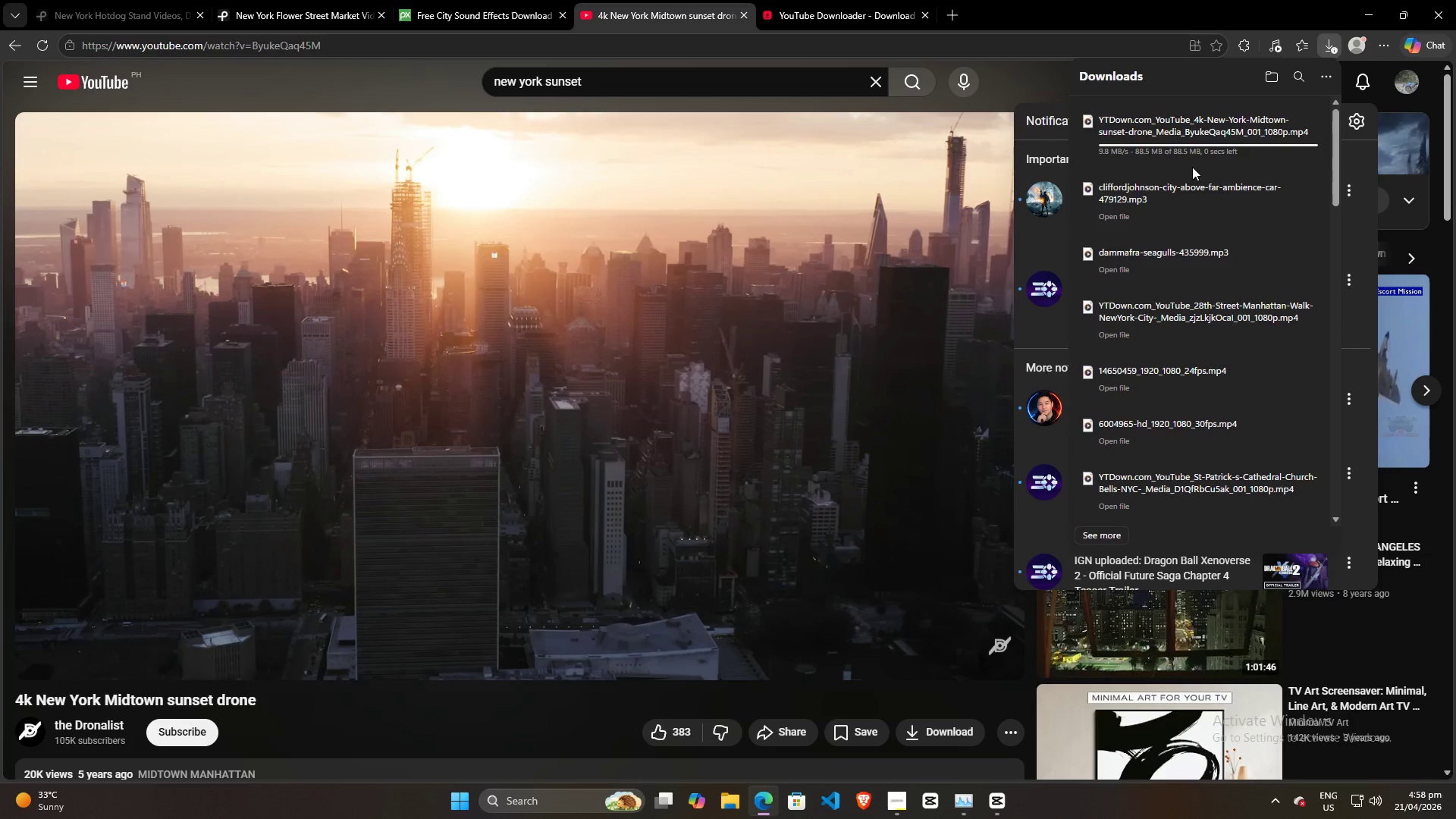 
left_click_drag(start_coordinate=[1179, 128], to_coordinate=[391, 360])
 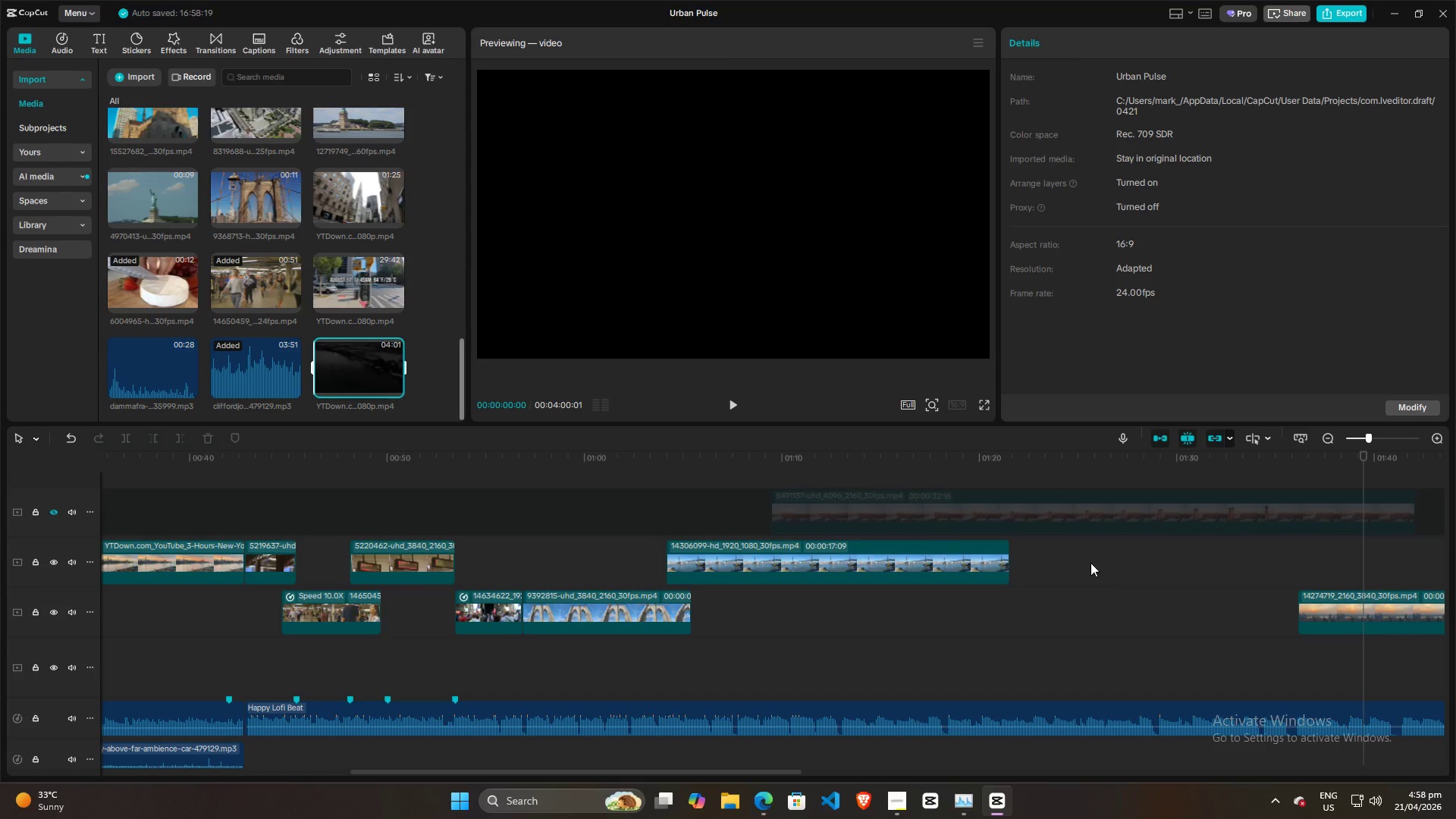 
left_click([1219, 557])
 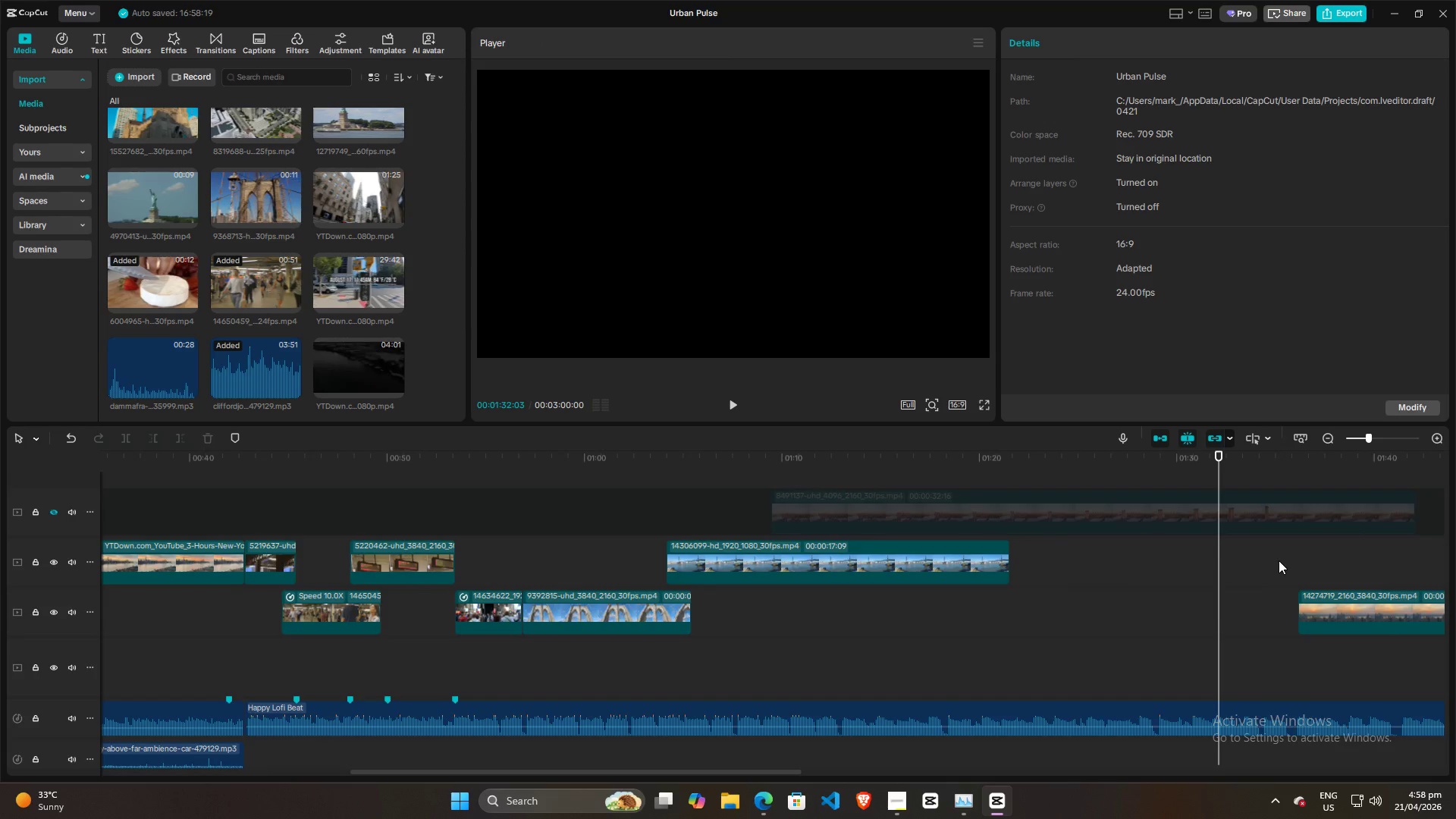 
hold_key(key=ControlLeft, duration=0.55)
scroll: coordinate [1279, 560], scroll_direction: down, amount: 4.0
 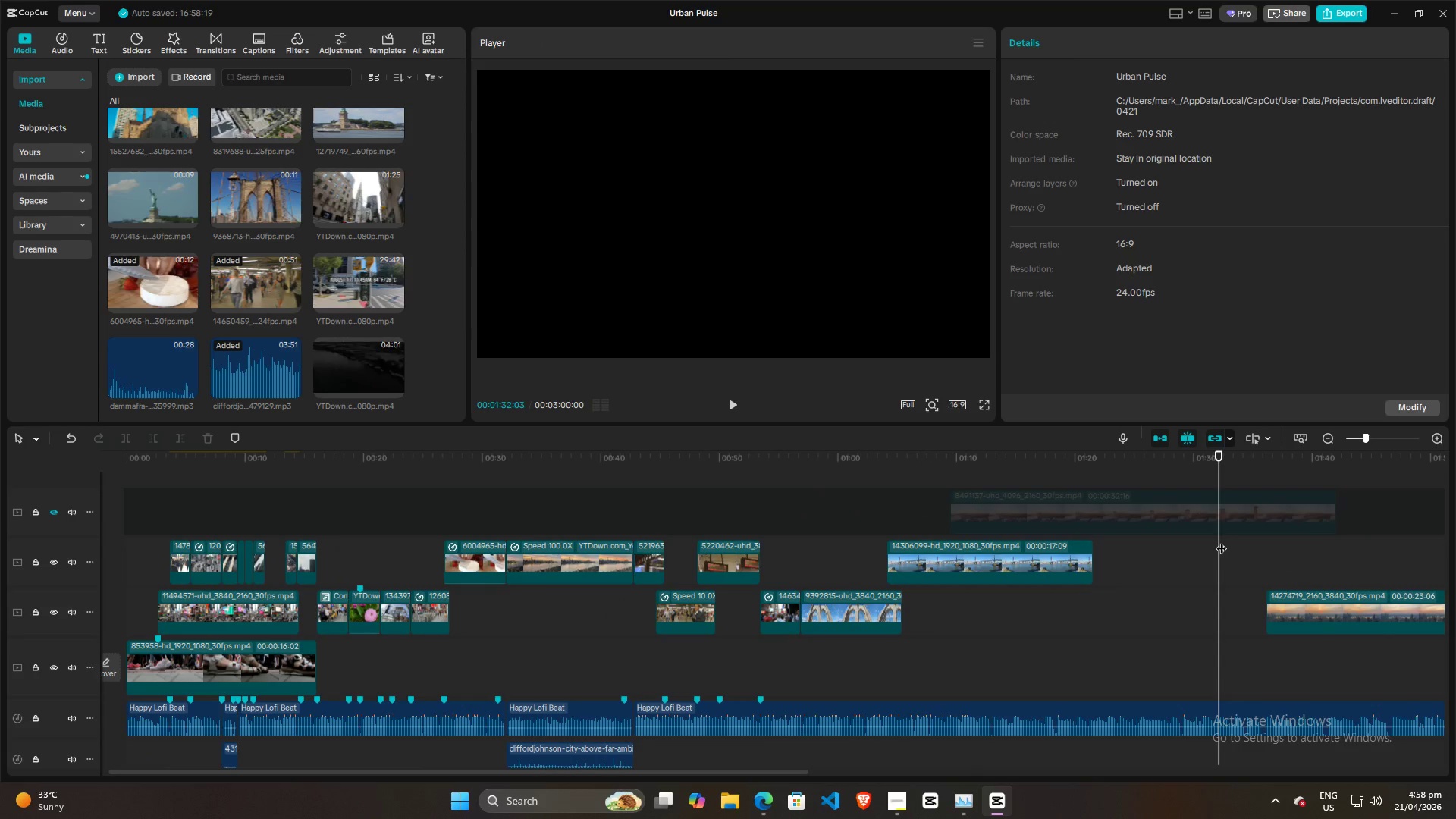 
left_click_drag(start_coordinate=[1221, 541], to_coordinate=[1007, 550])
 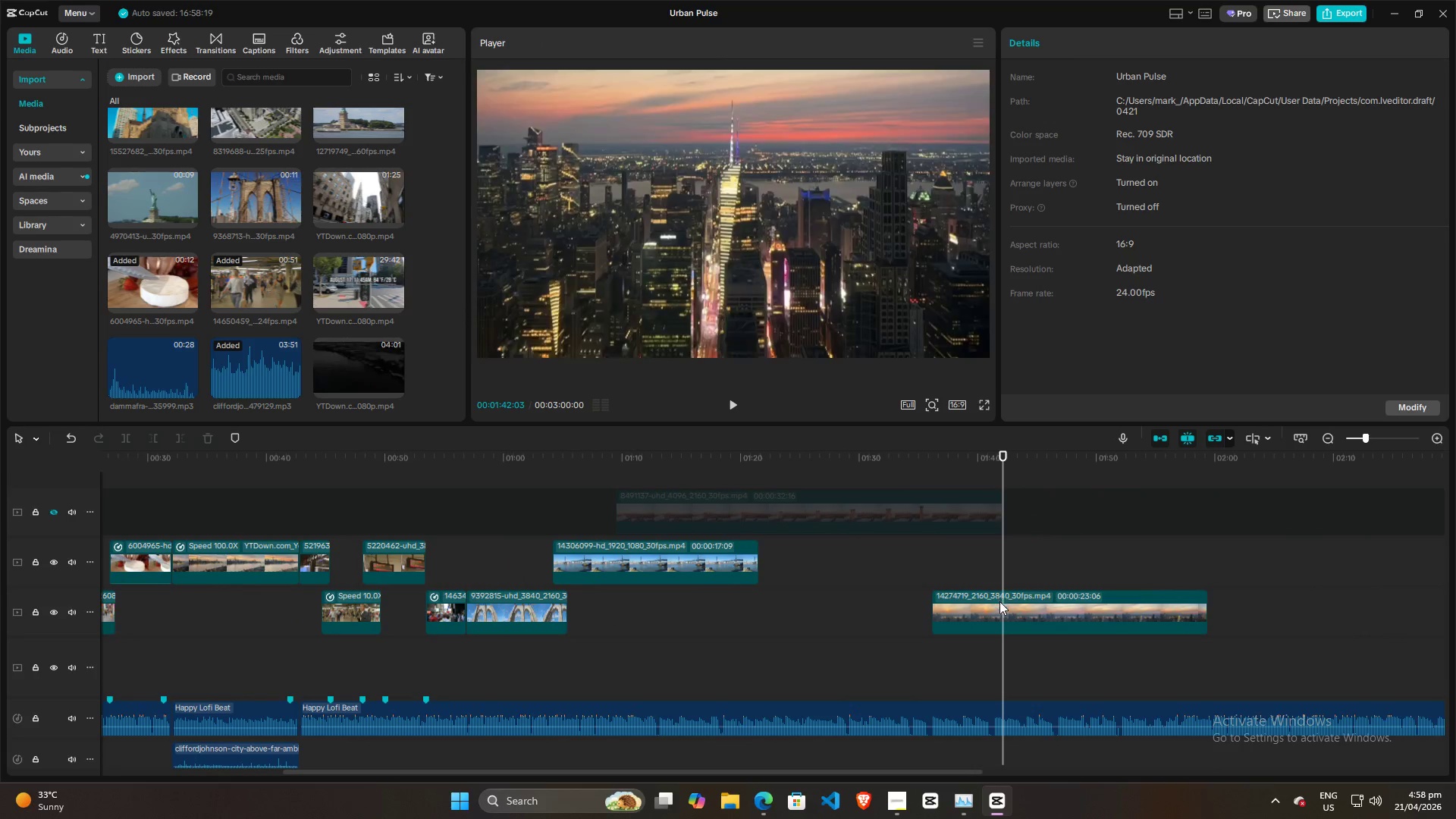 
left_click([1003, 611])
 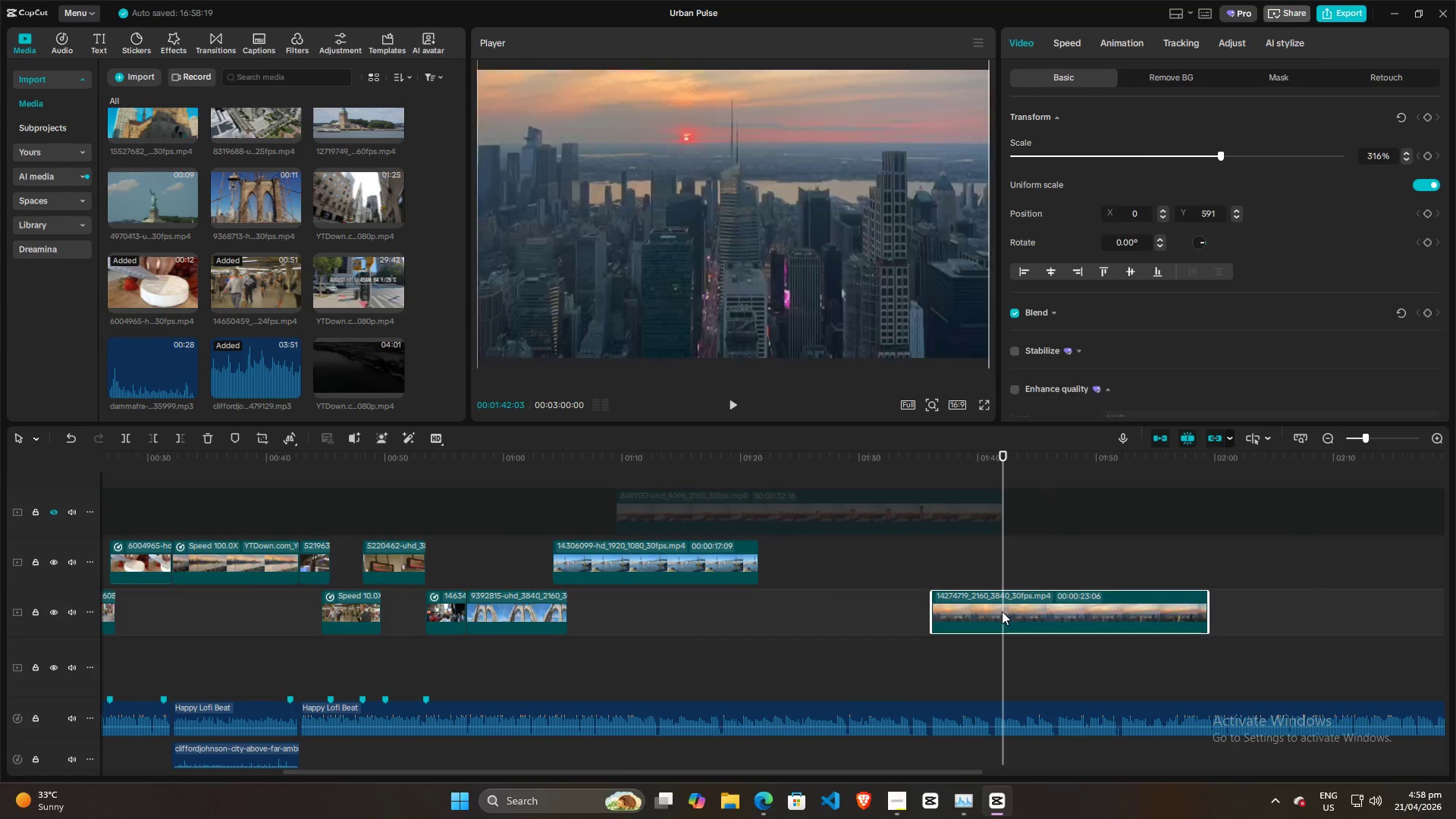 
key(Backspace)
 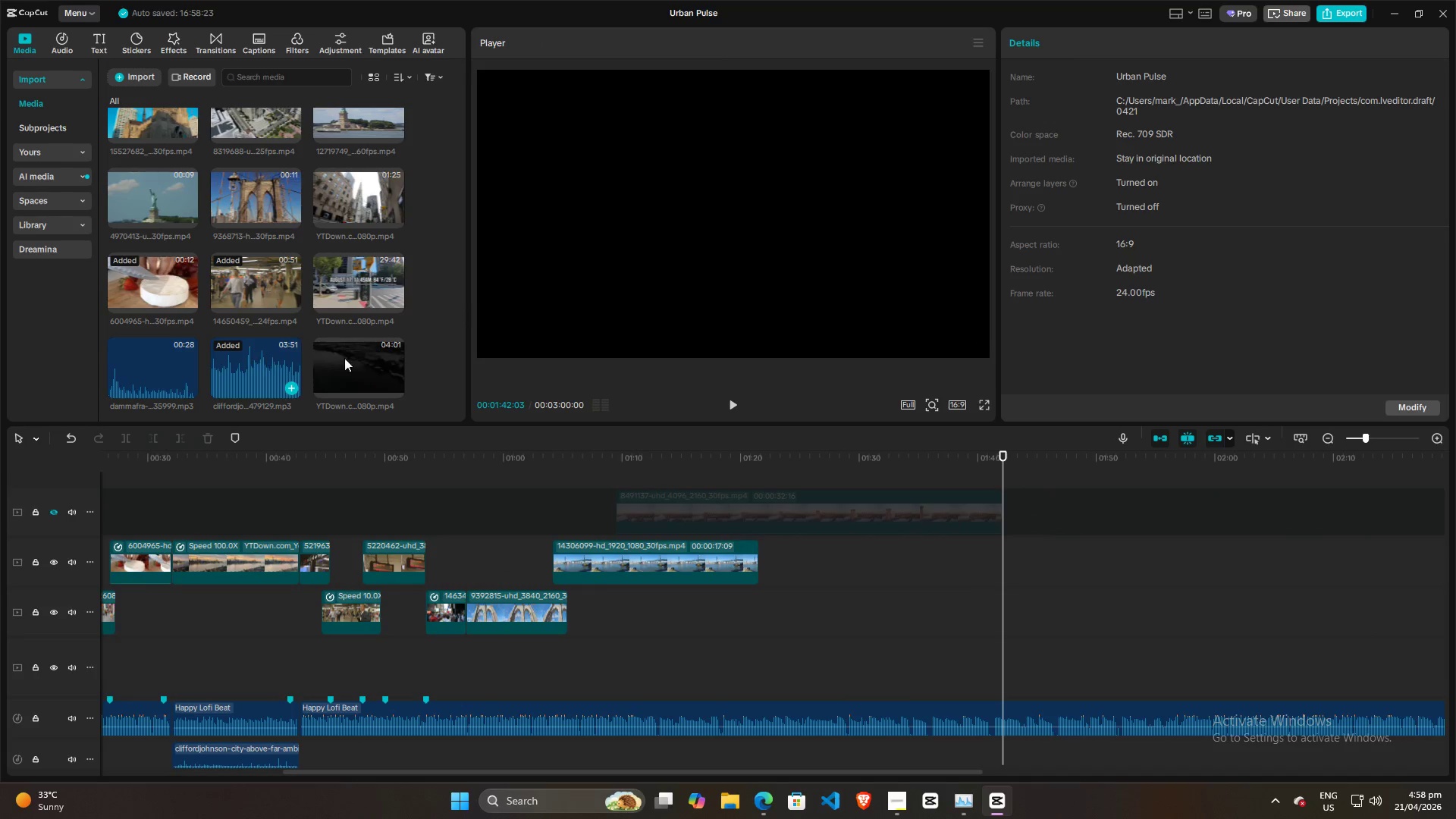 
left_click_drag(start_coordinate=[362, 358], to_coordinate=[970, 561])
 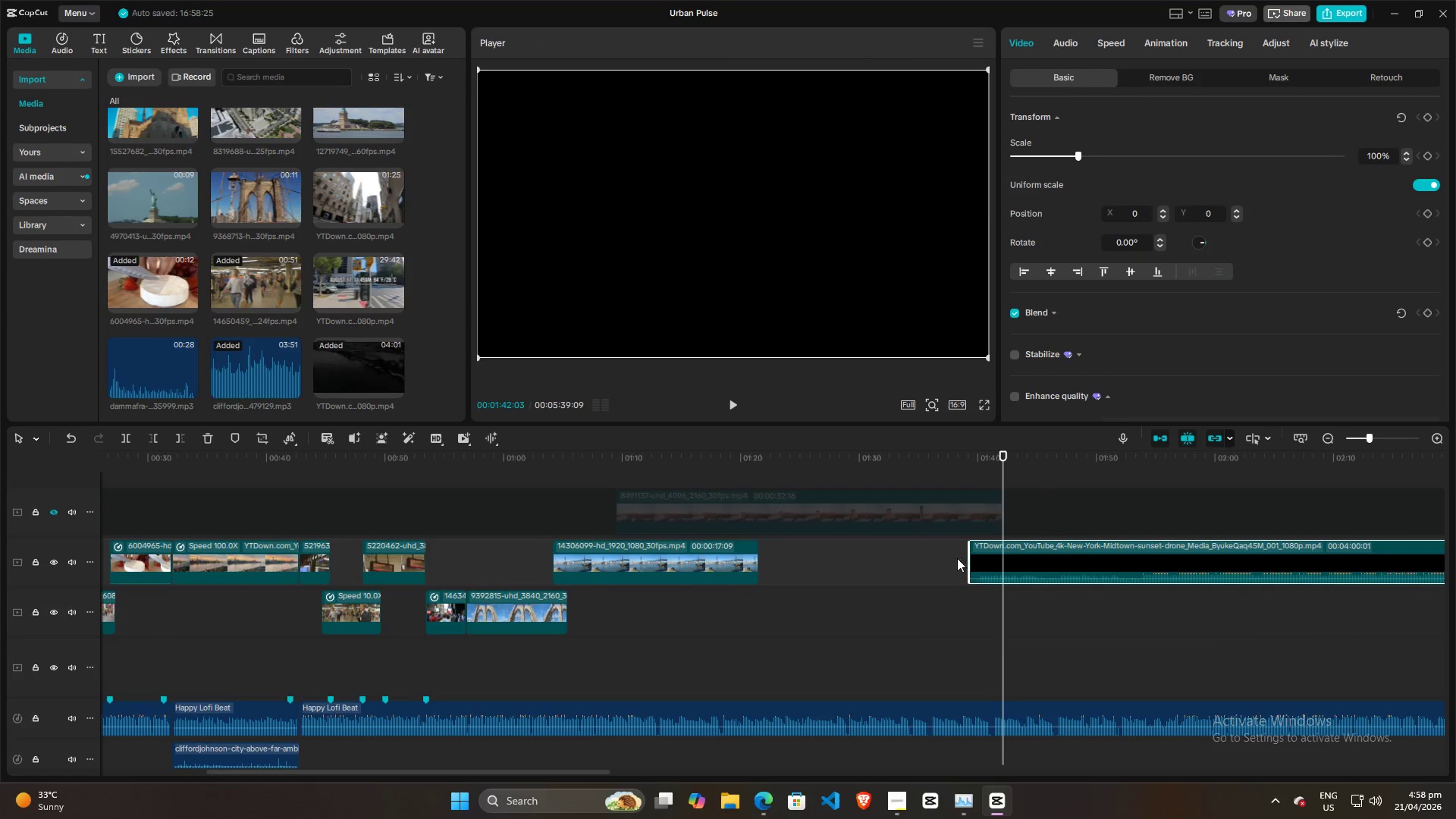 
left_click([952, 557])
 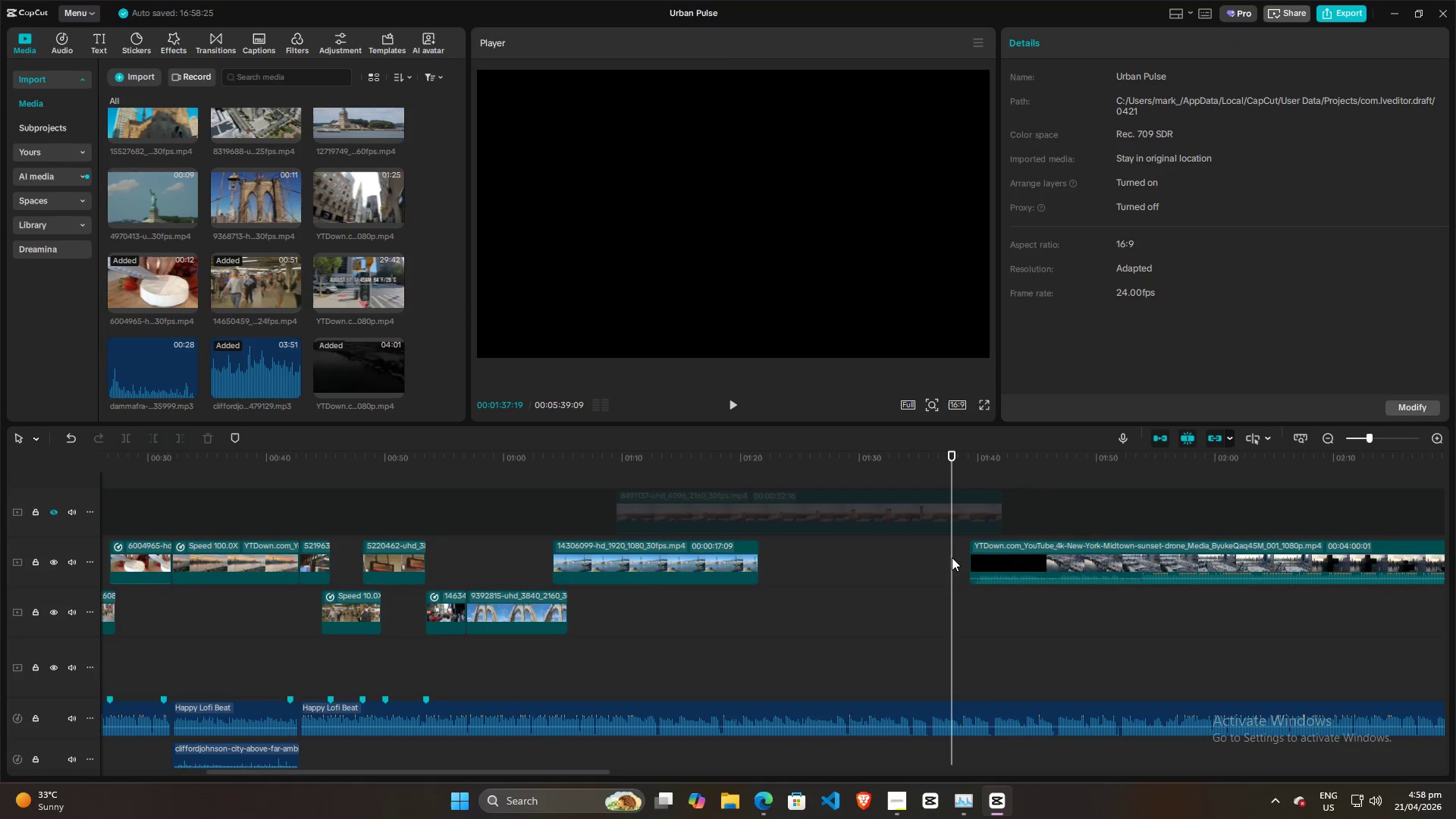 
key(Space)
 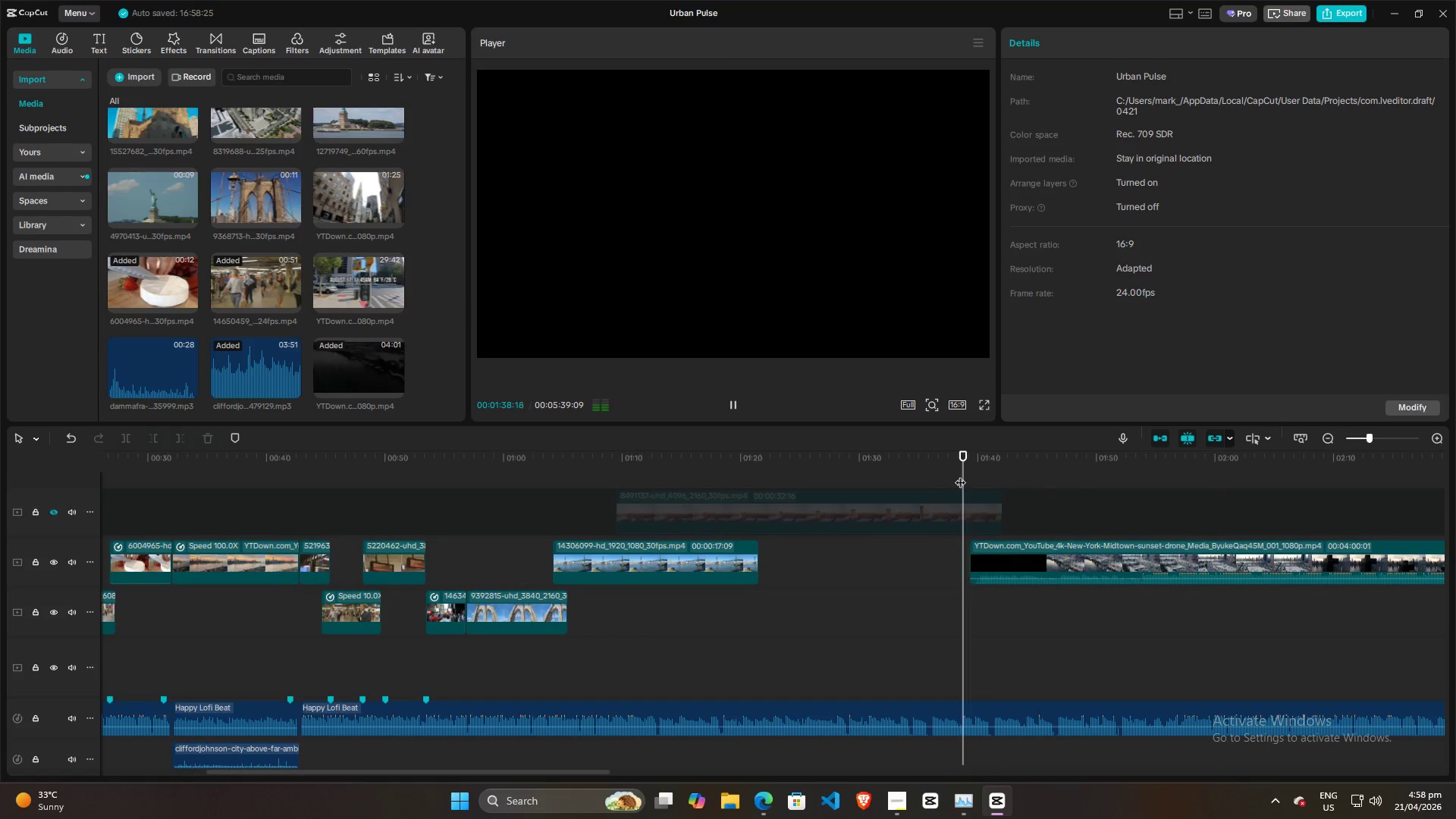 
left_click_drag(start_coordinate=[962, 473], to_coordinate=[984, 472])
 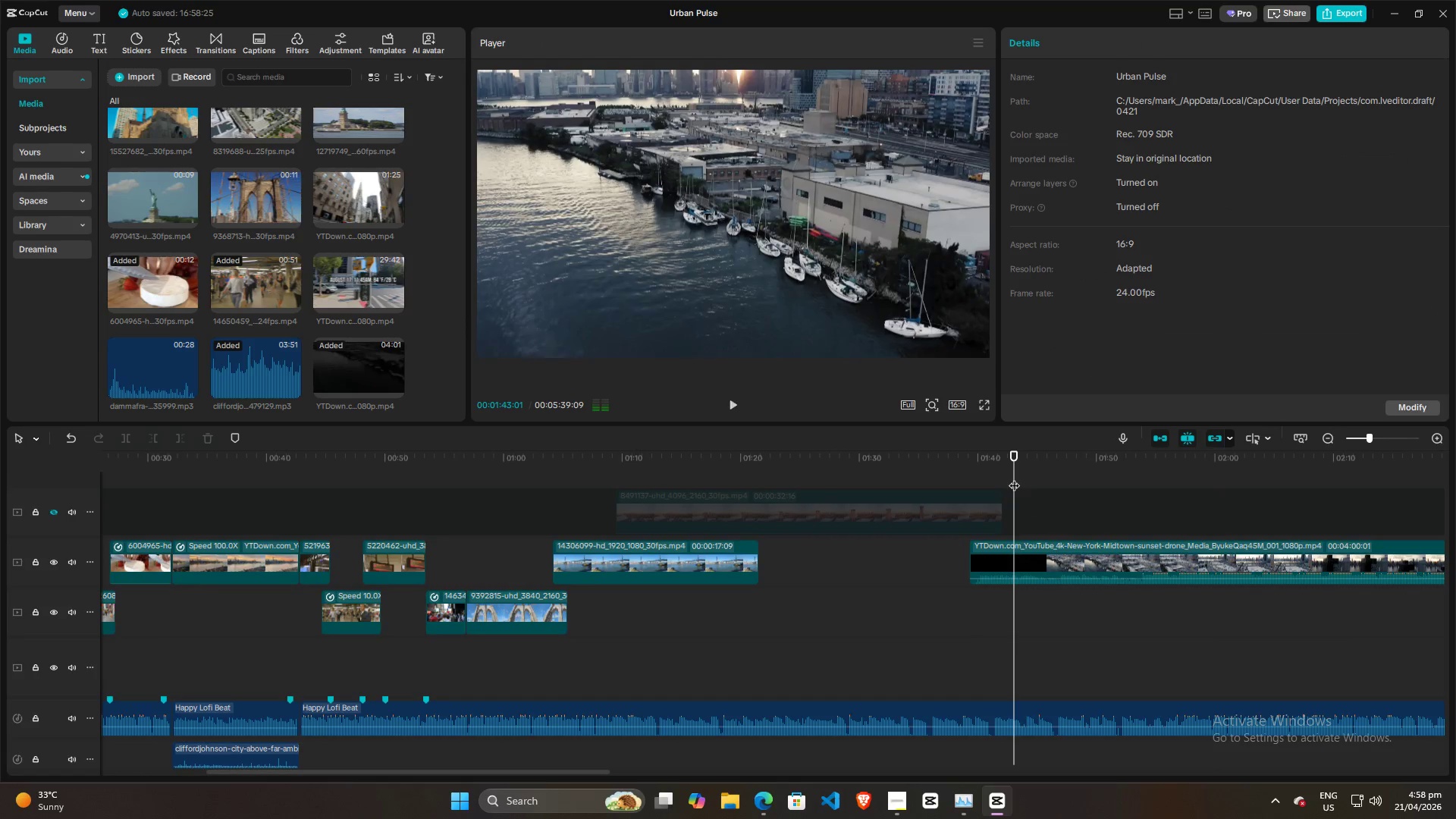 
double_click([1064, 485])
 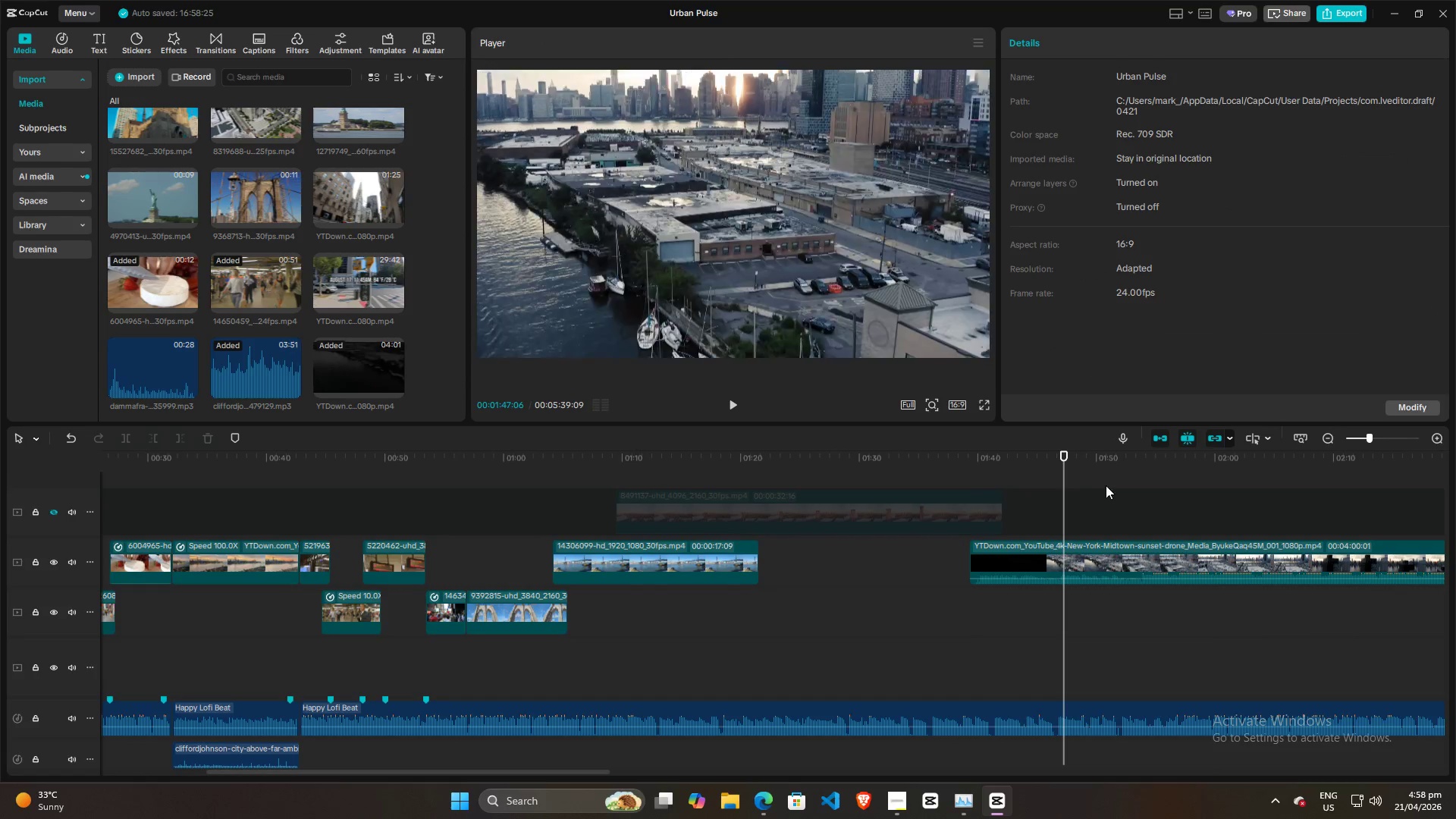 
triple_click([1112, 485])
 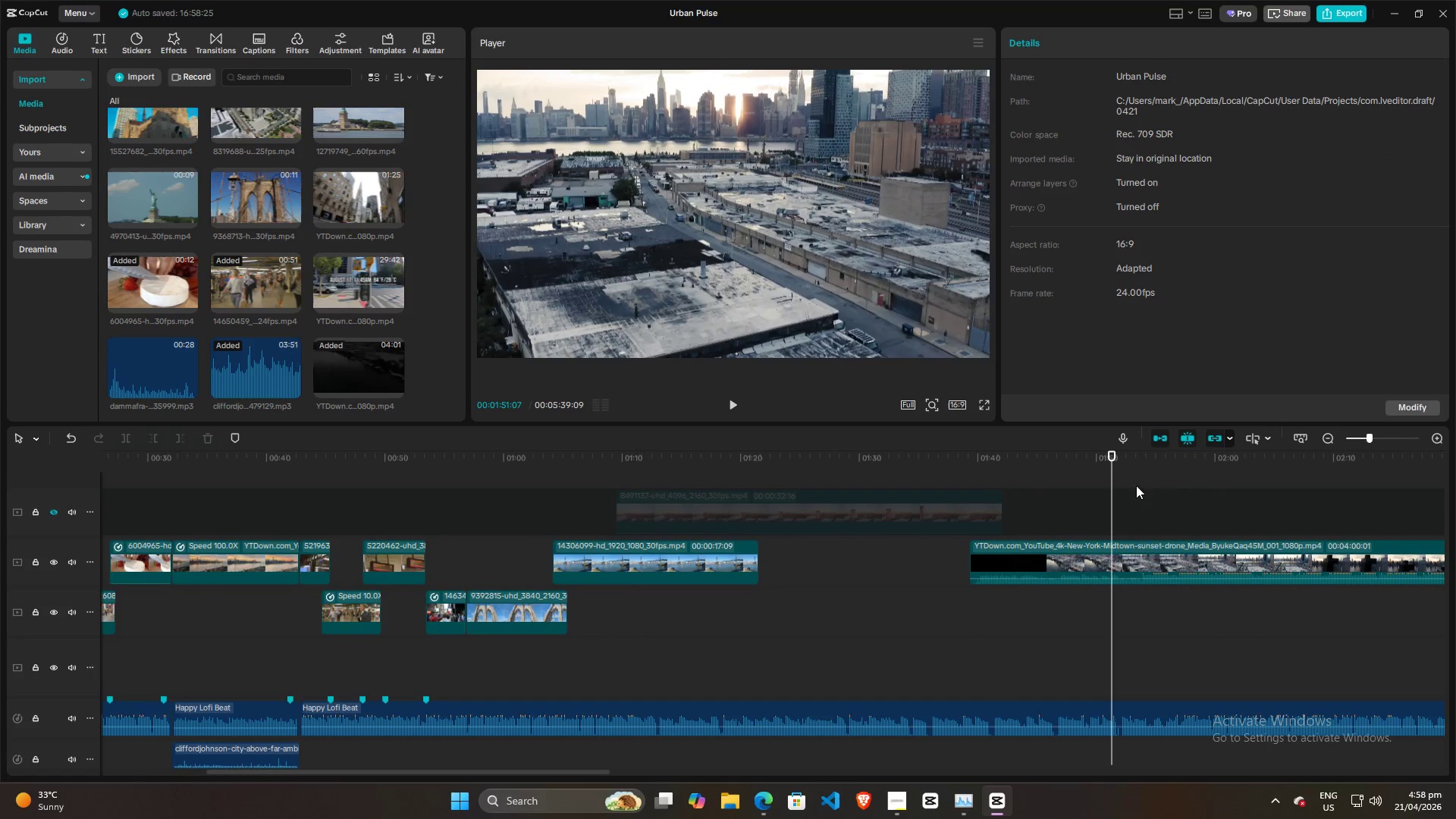 
triple_click([1162, 485])
 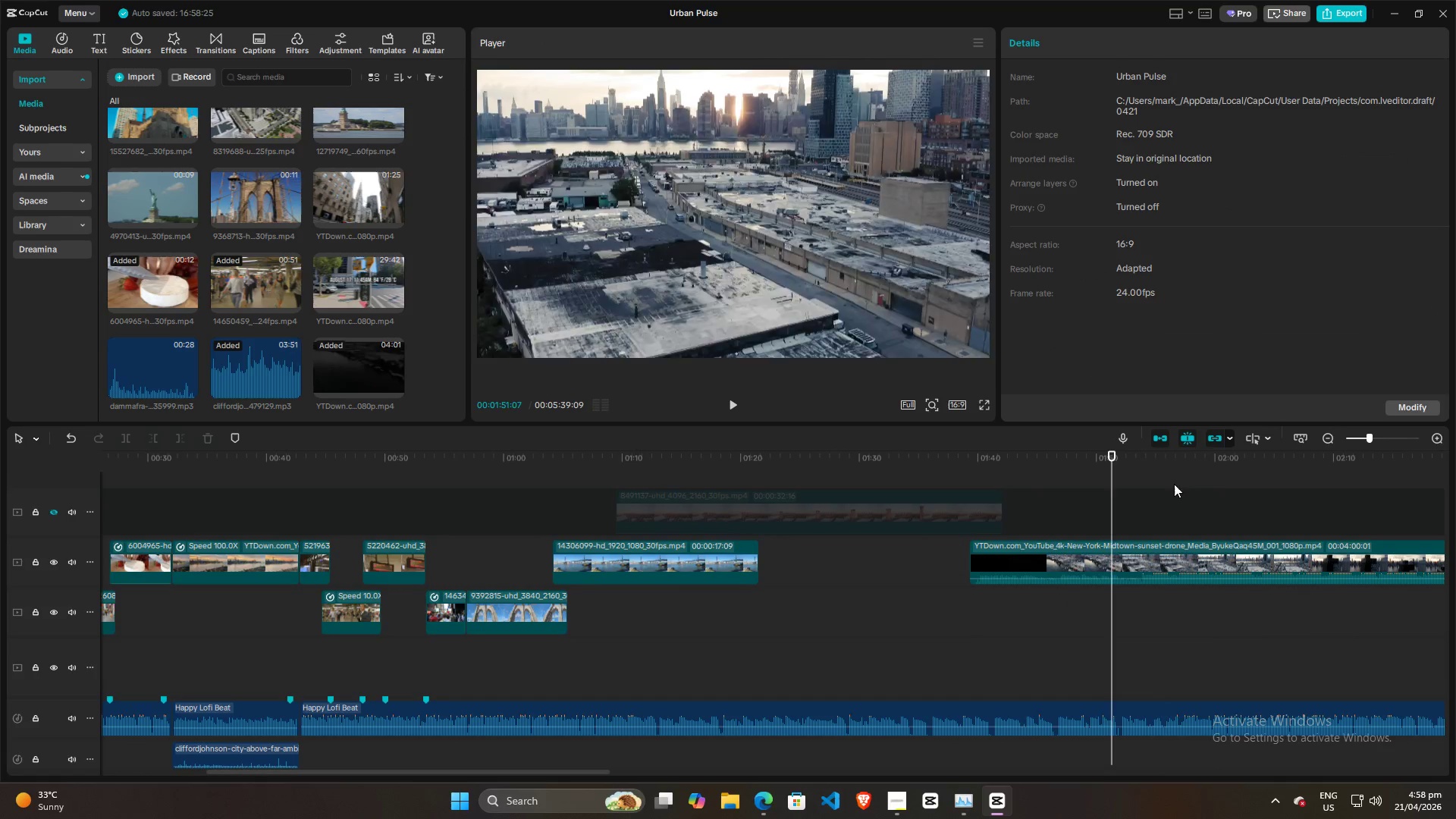 
triple_click([1214, 482])
 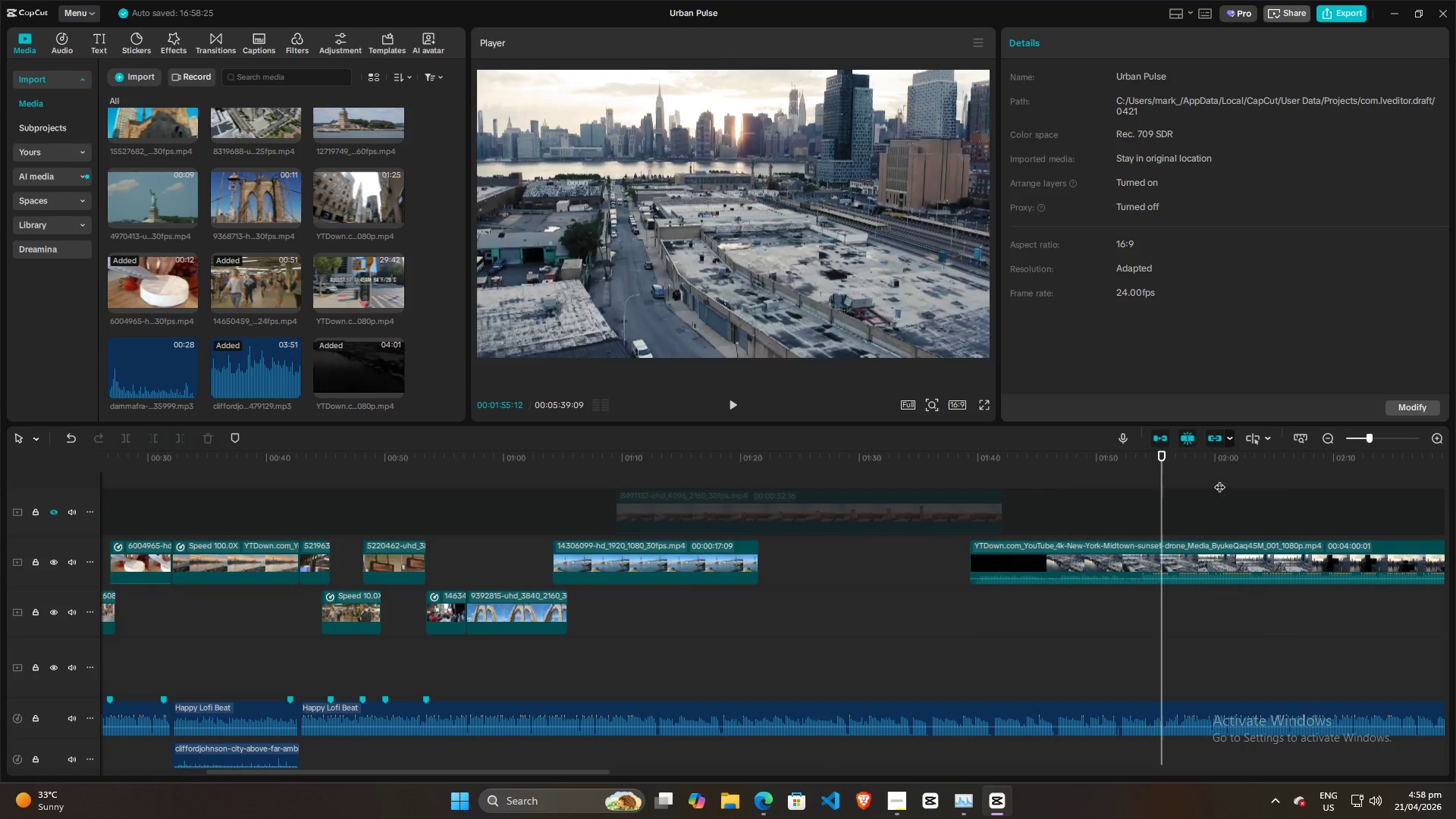 
triple_click([1232, 479])
 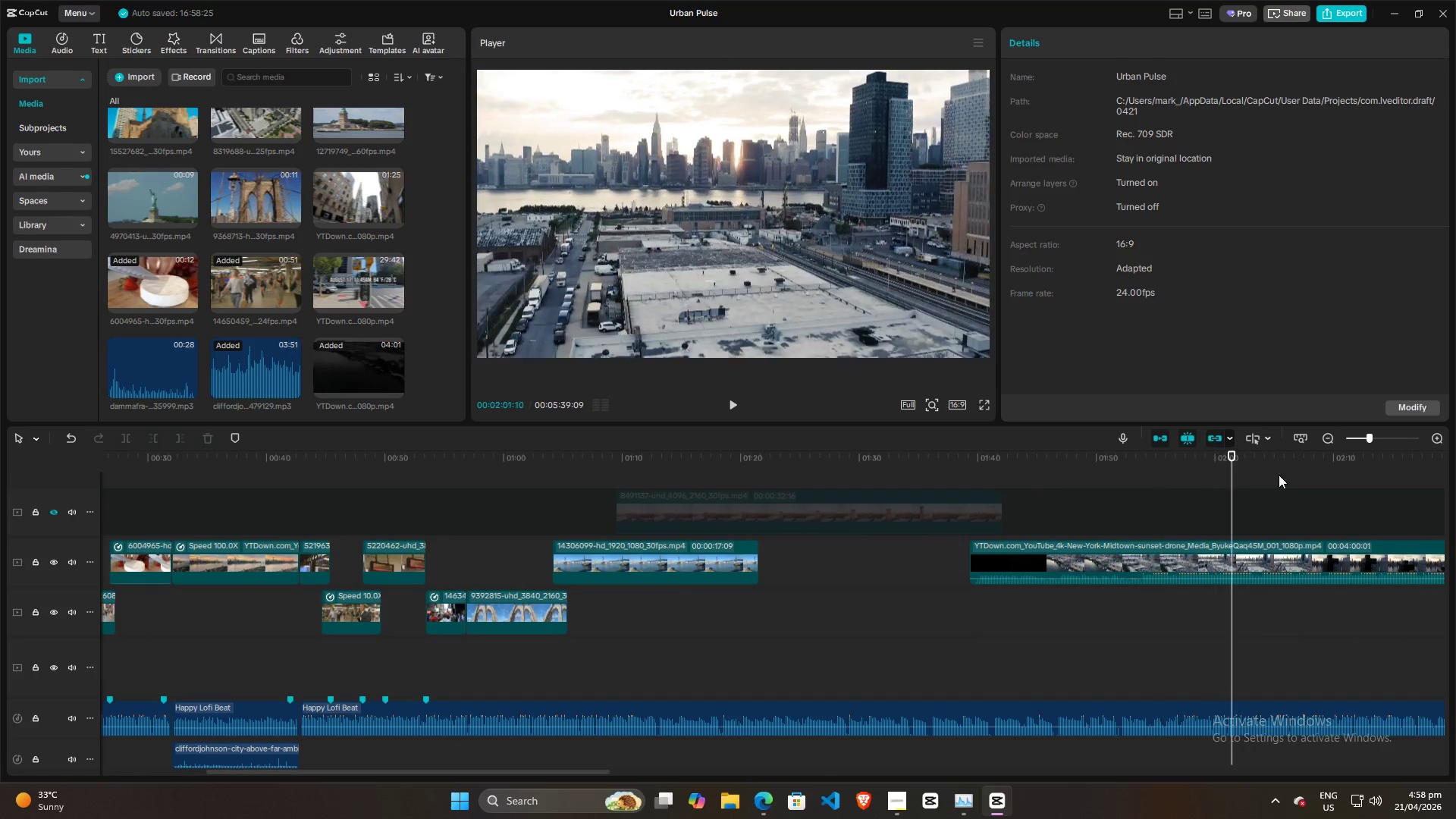 
triple_click([1291, 475])
 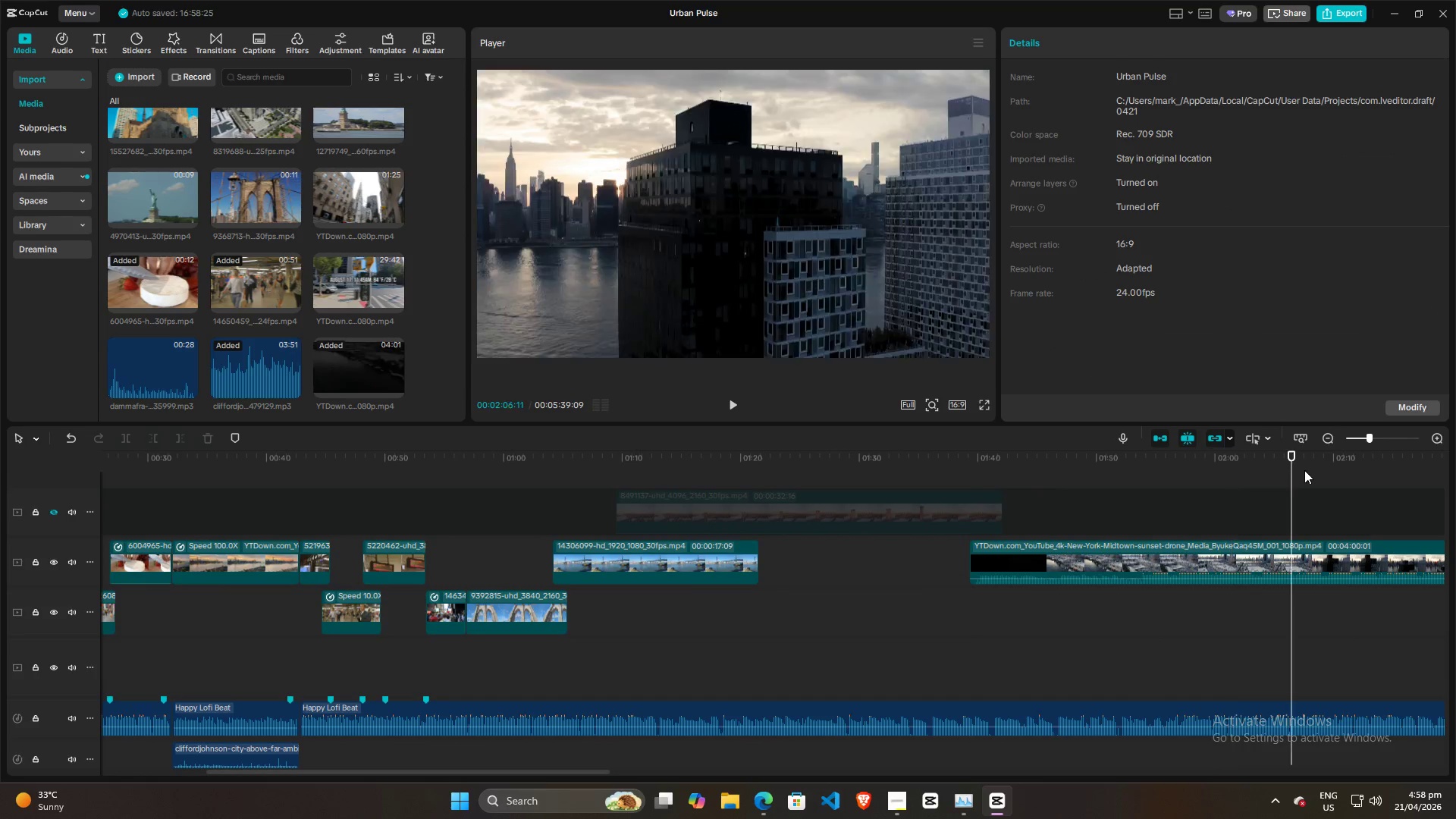 
triple_click([1304, 470])
 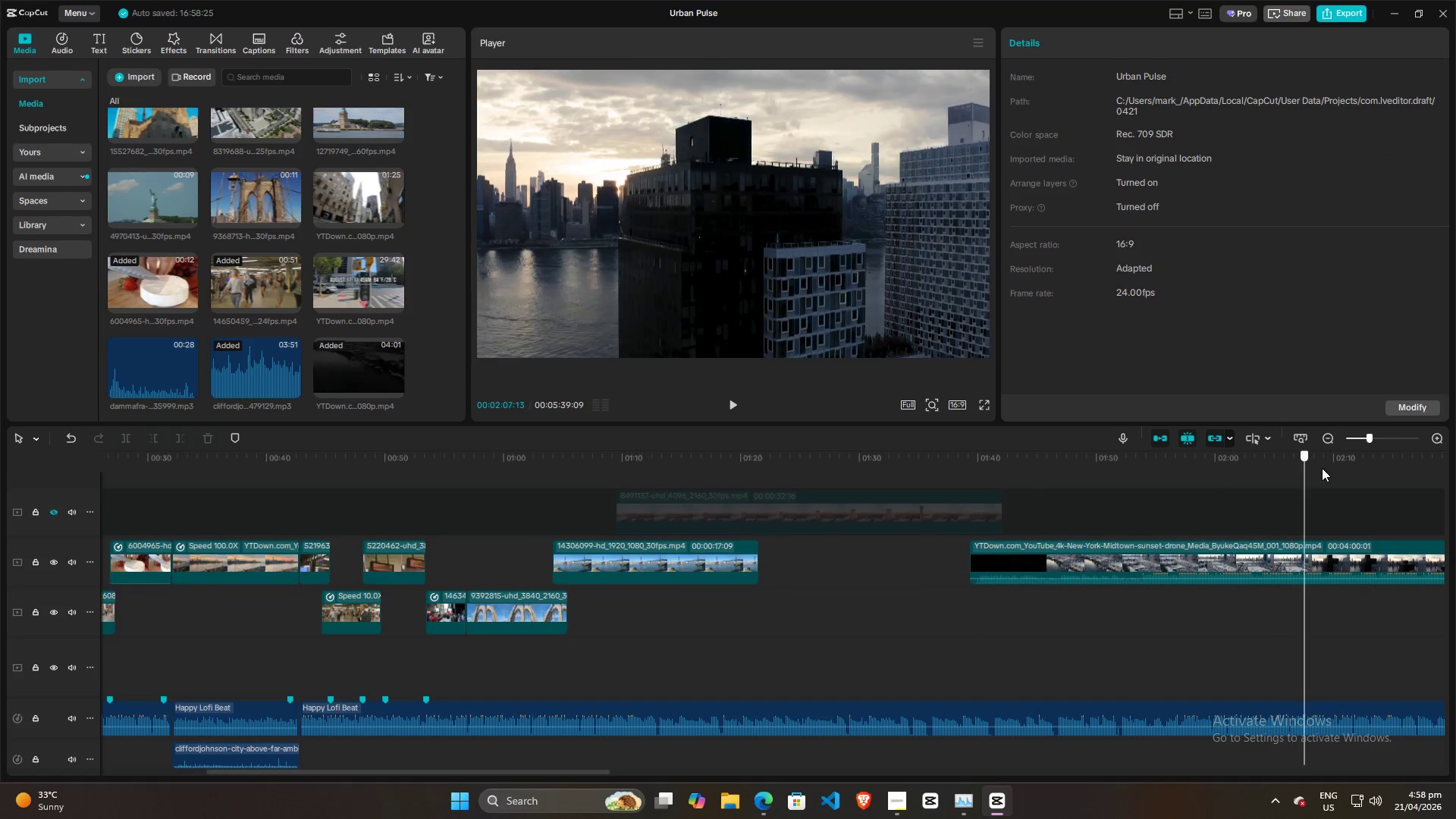 
triple_click([1325, 466])
 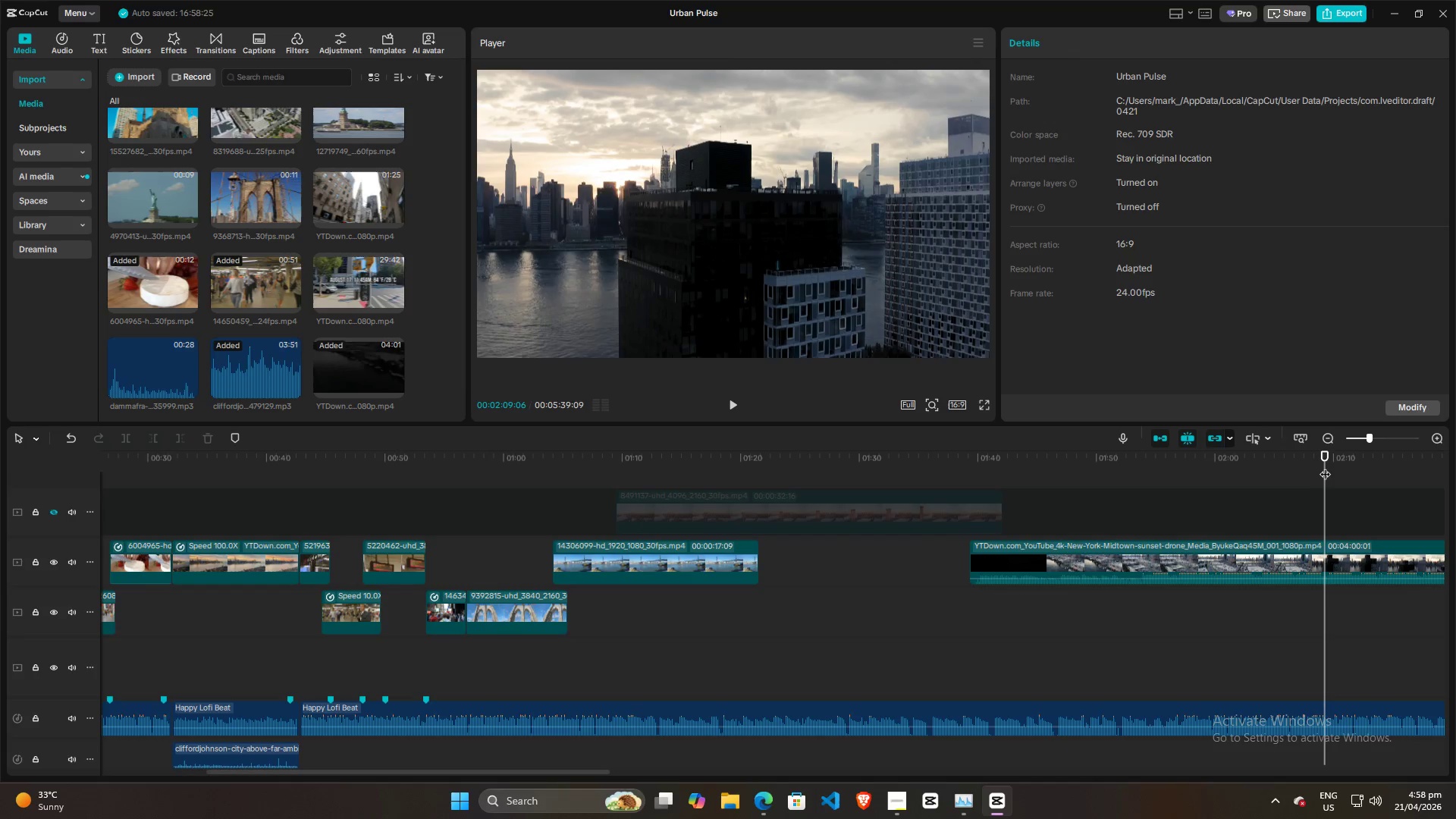 
key(Space)
 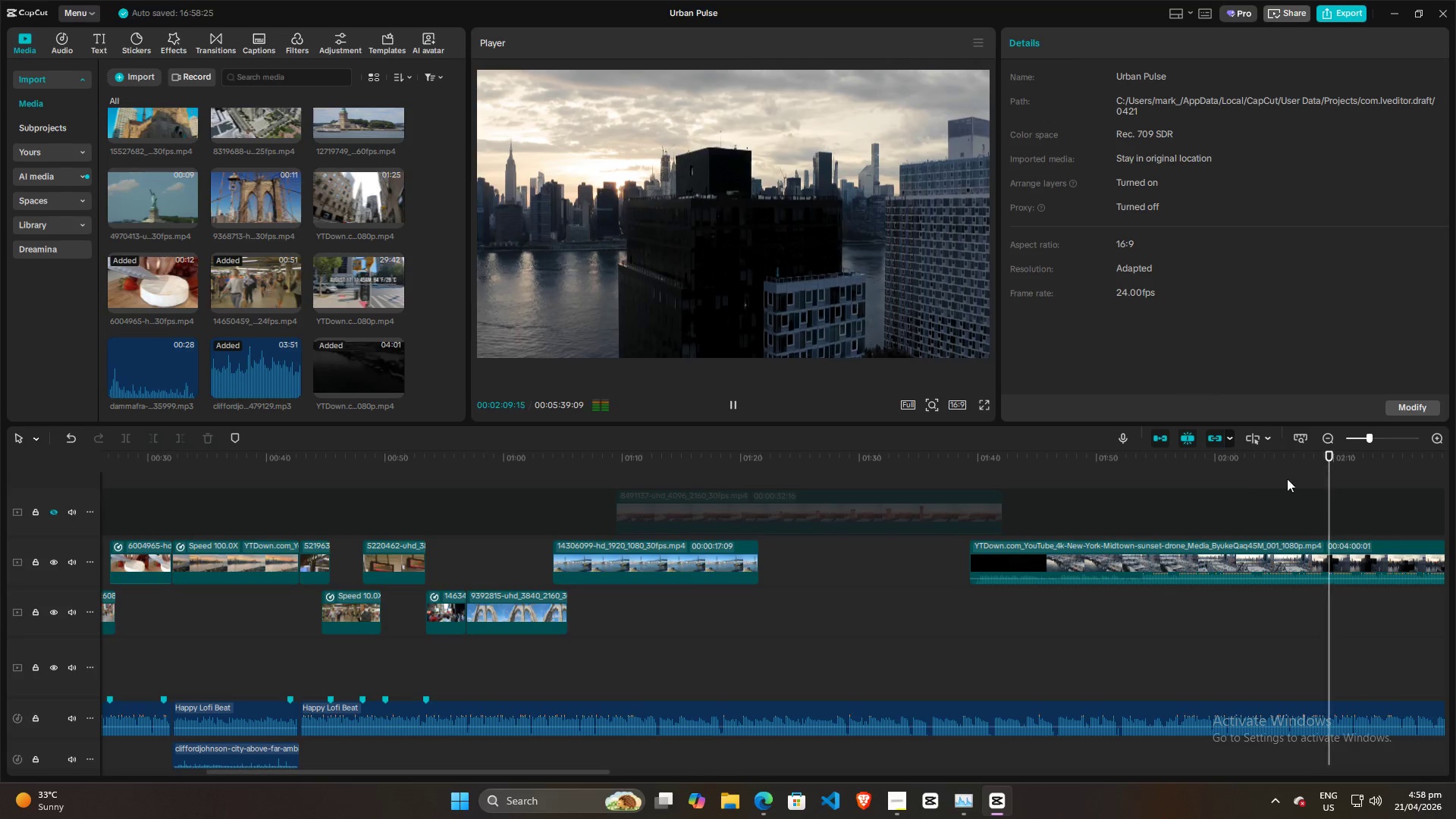 
key(Space)
 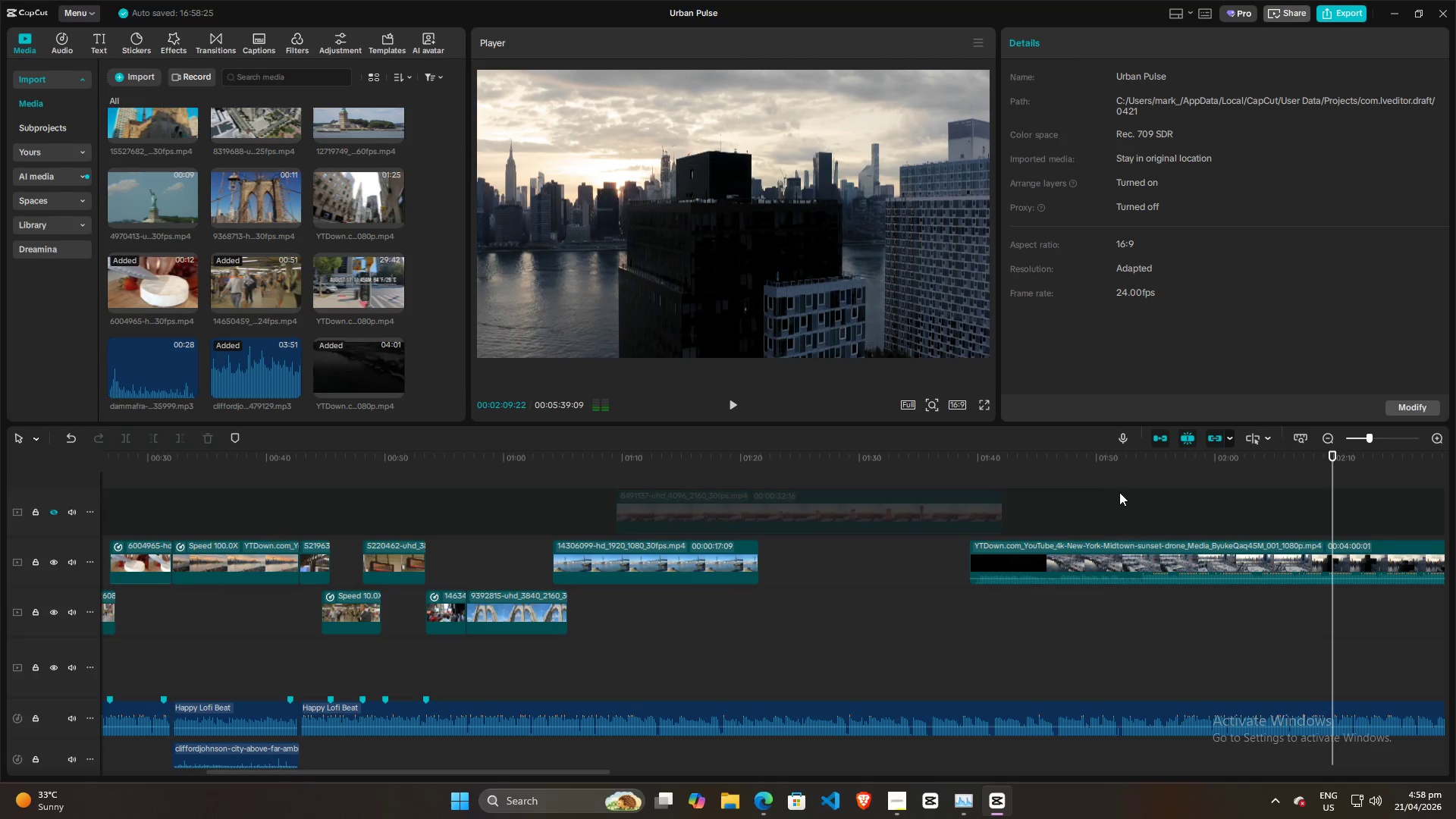 
key(Space)
 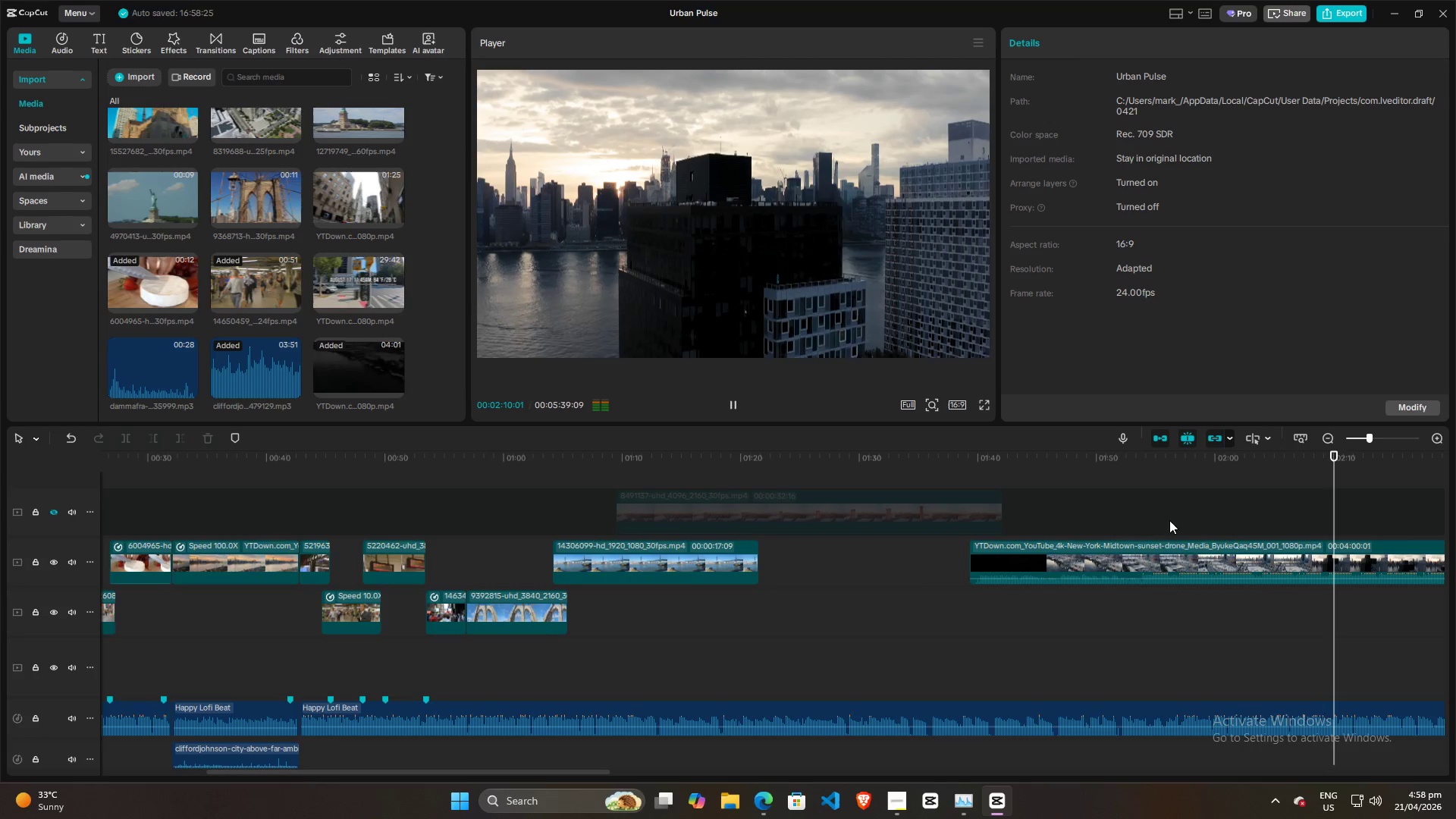 
key(Space)
 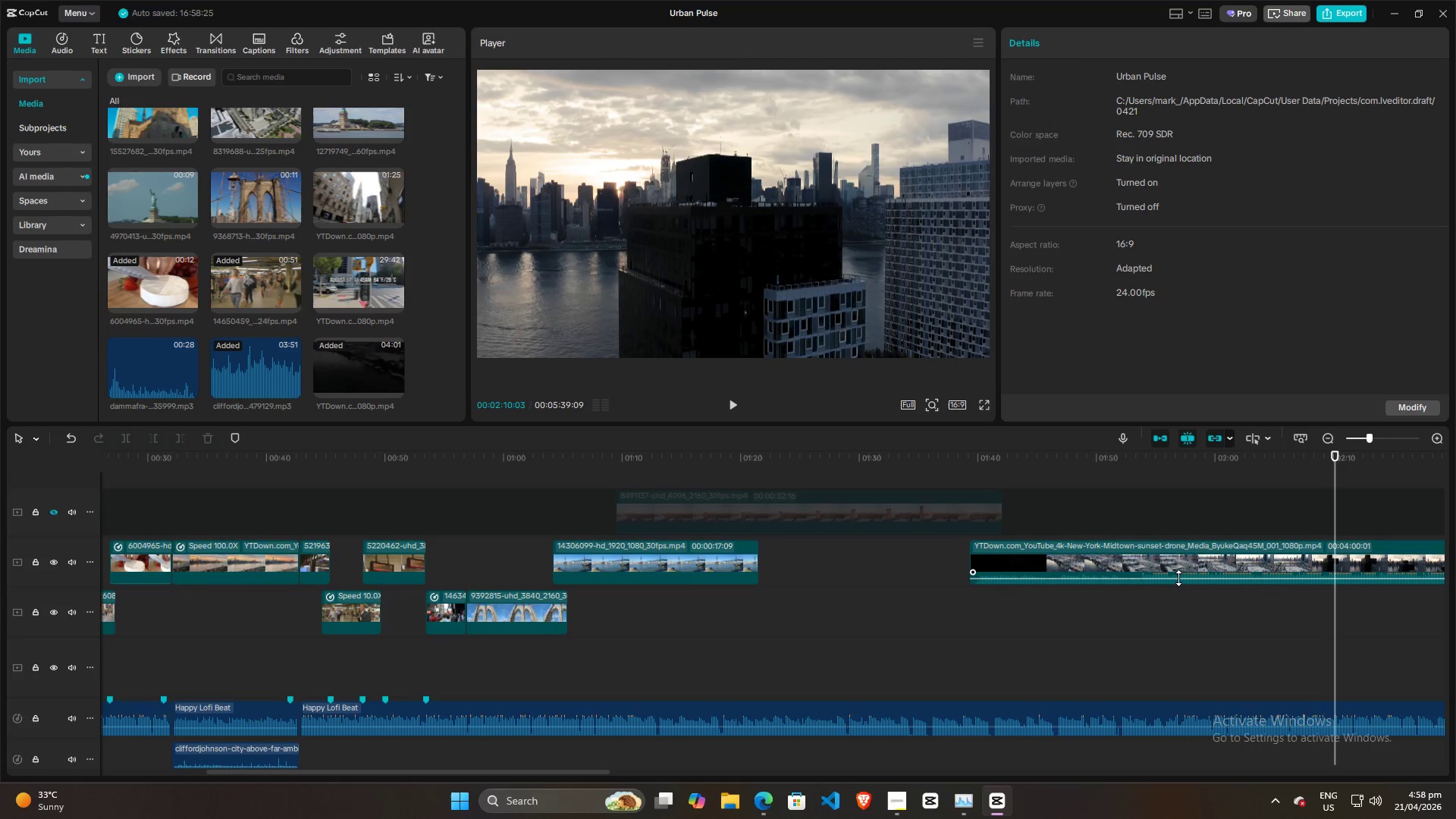 
left_click([1180, 581])
 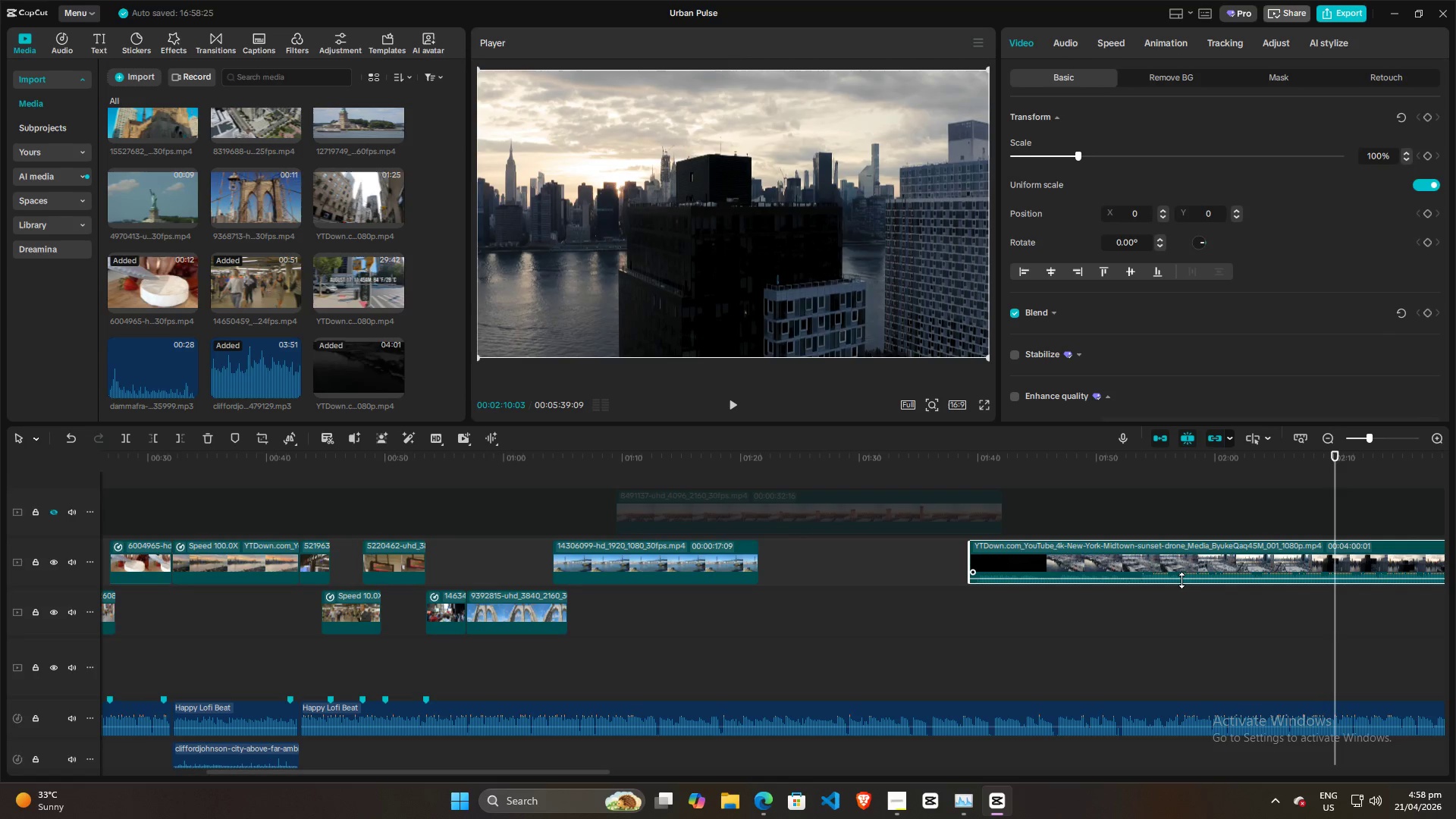 
left_click_drag(start_coordinate=[1181, 580], to_coordinate=[1177, 620])
 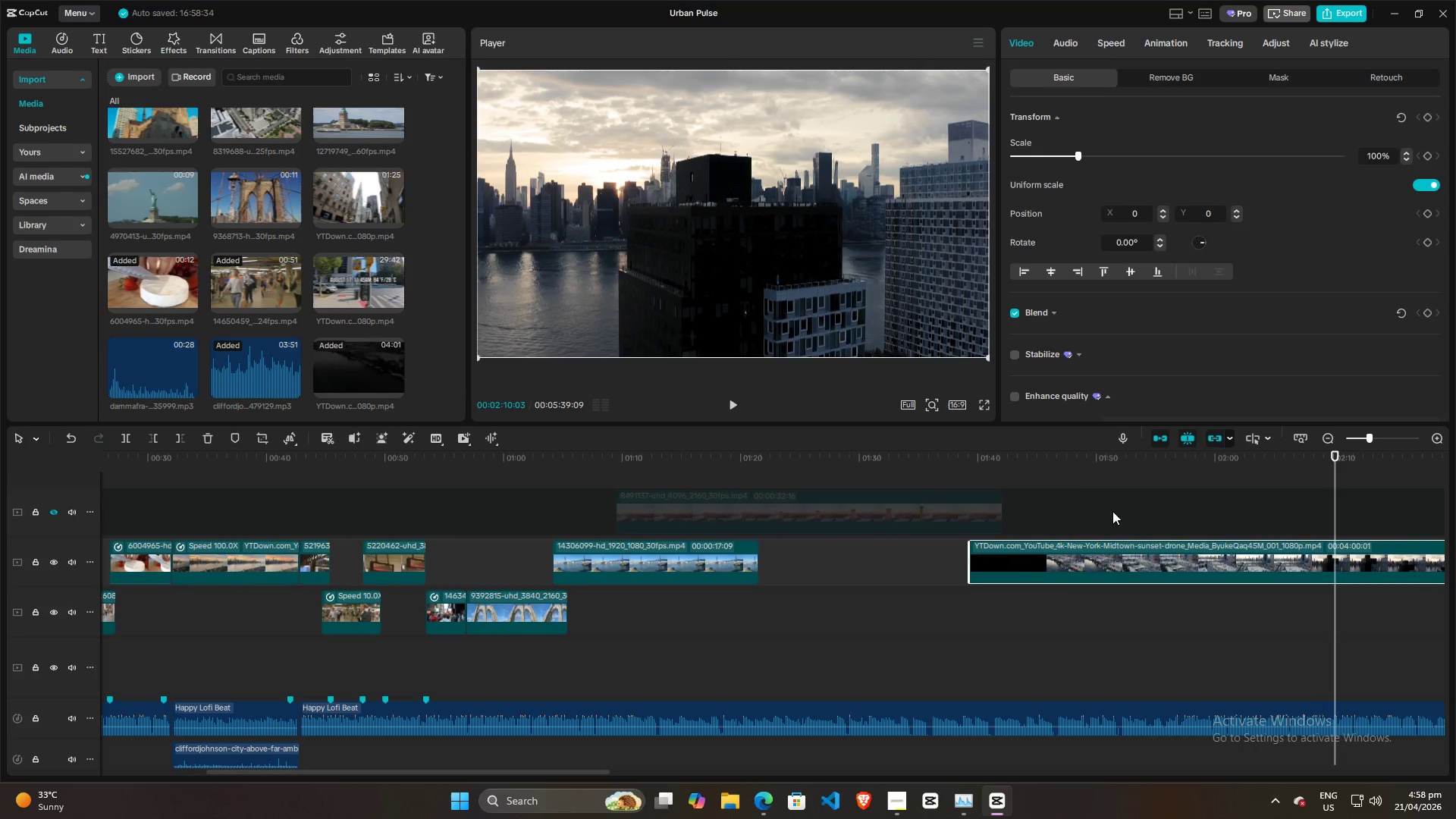 
left_click([1073, 492])
 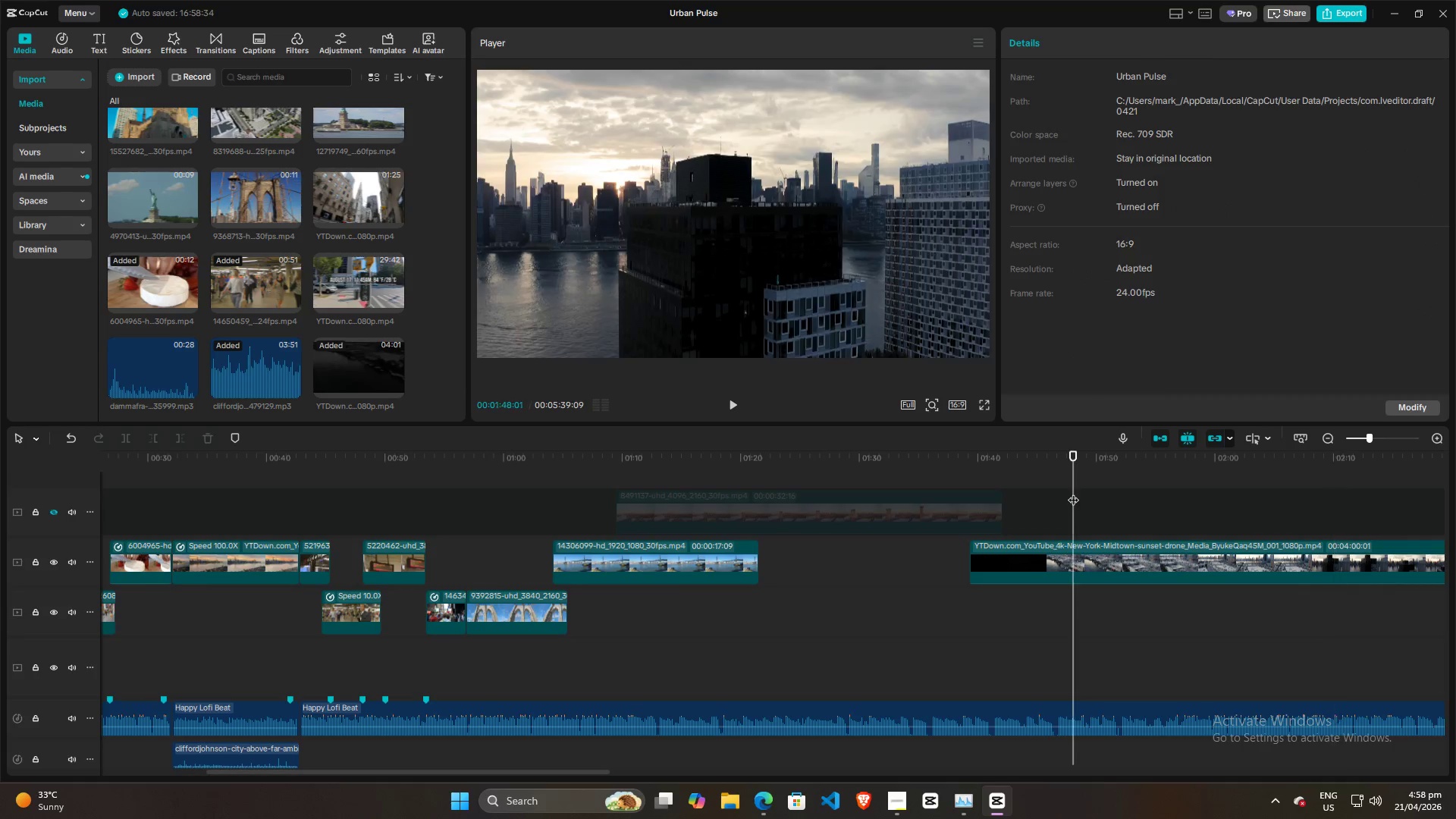 
key(Space)
 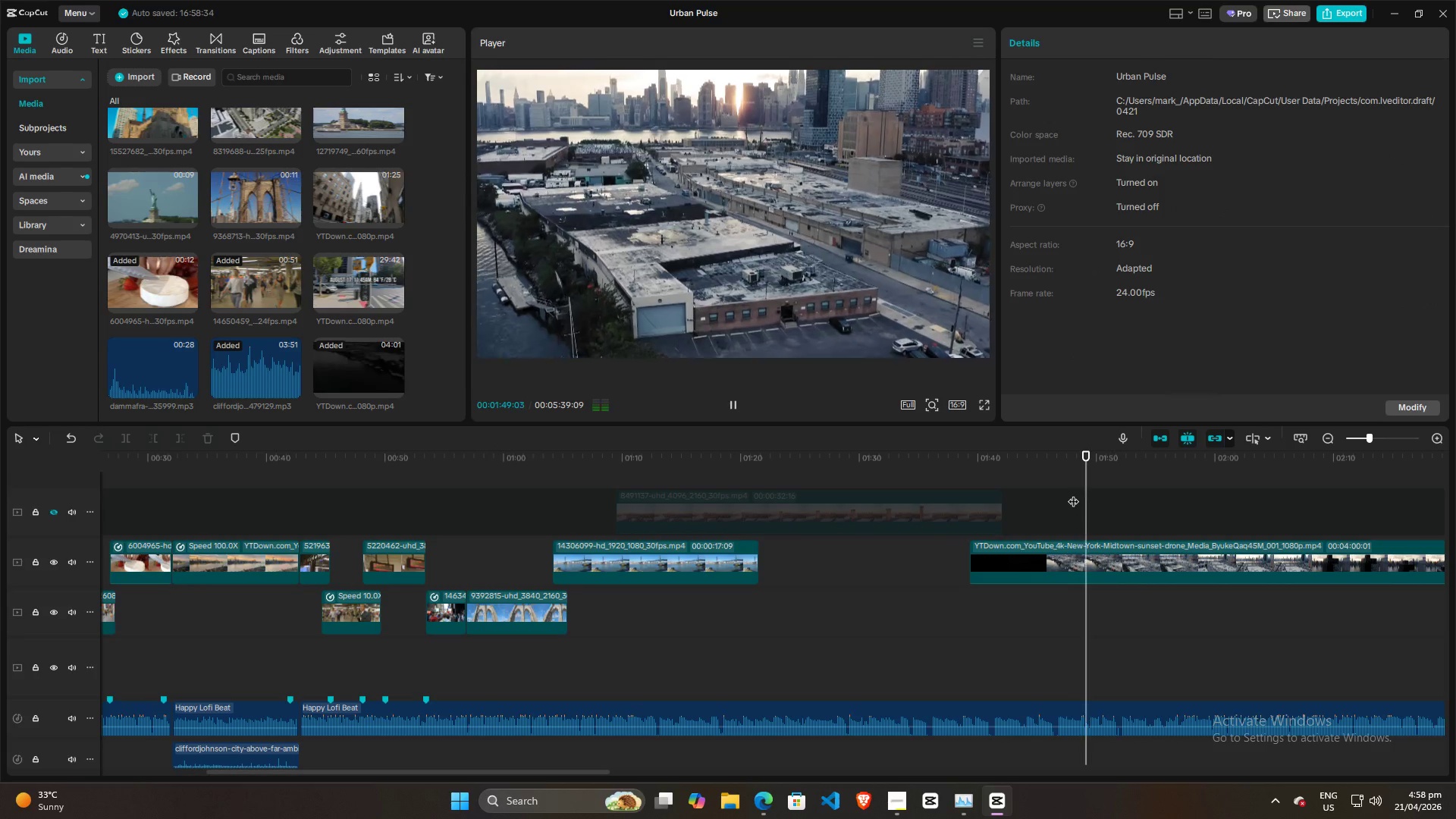 
key(Space)
 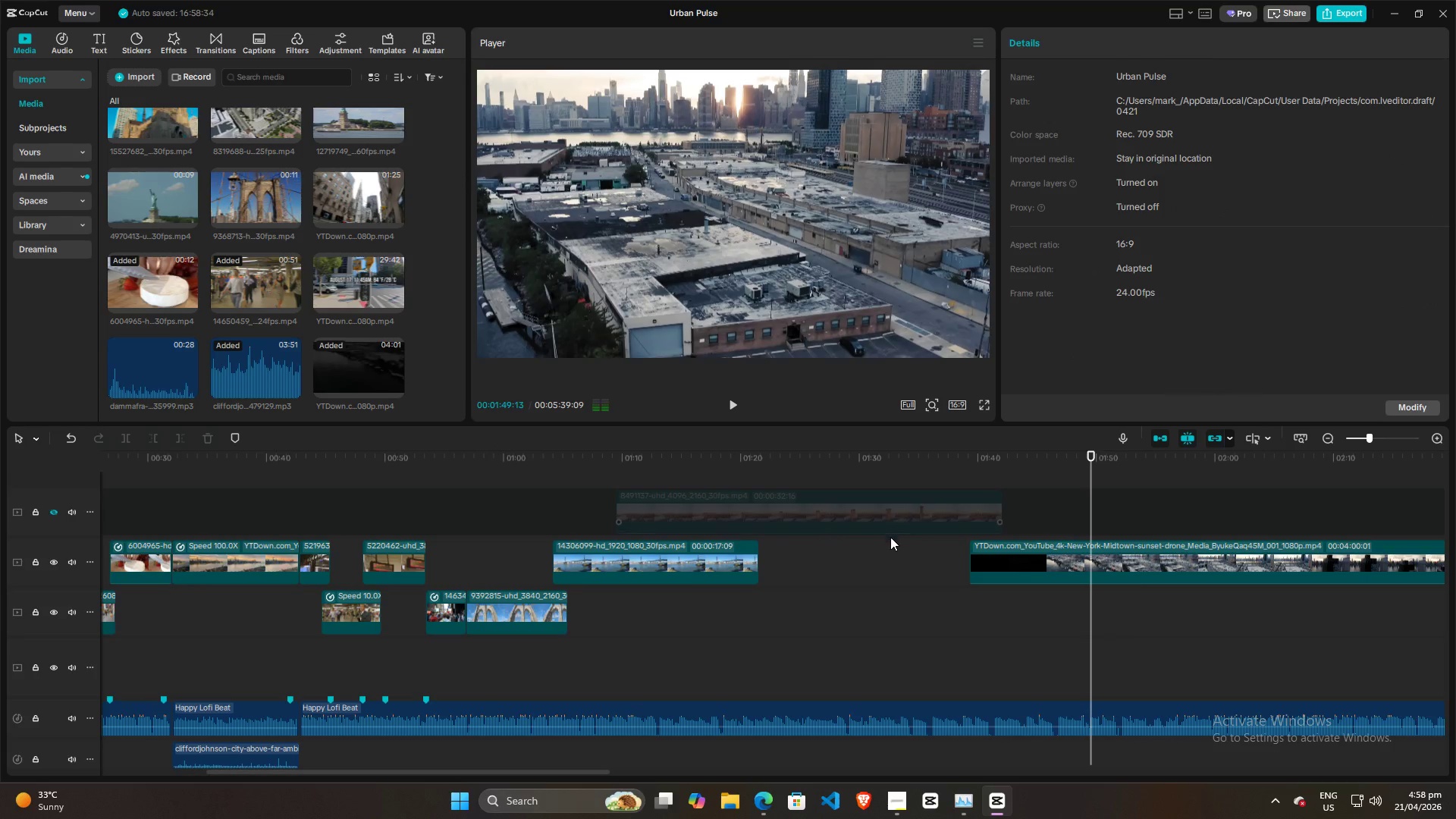 
left_click([905, 566])
 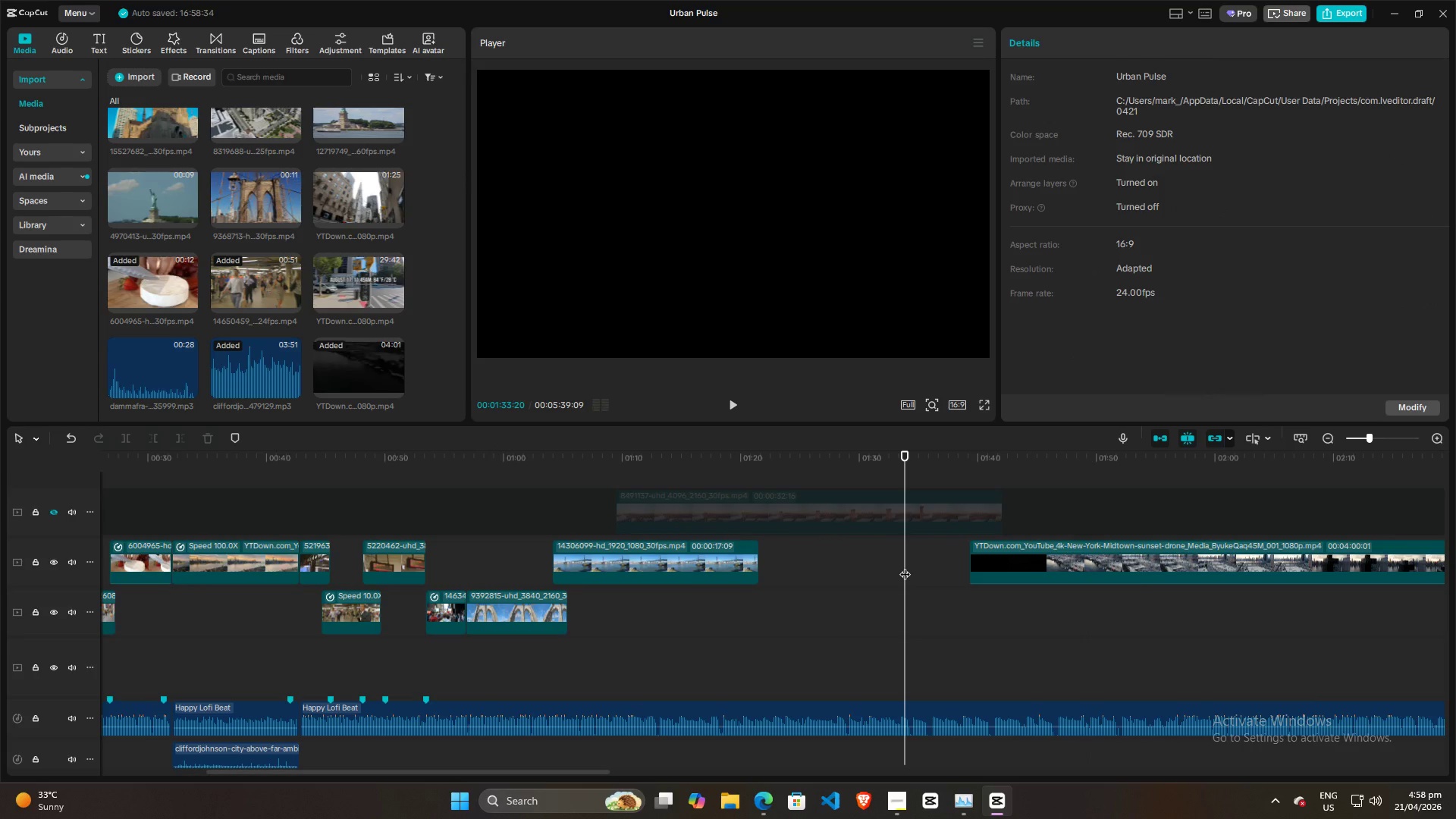 
key(Space)
 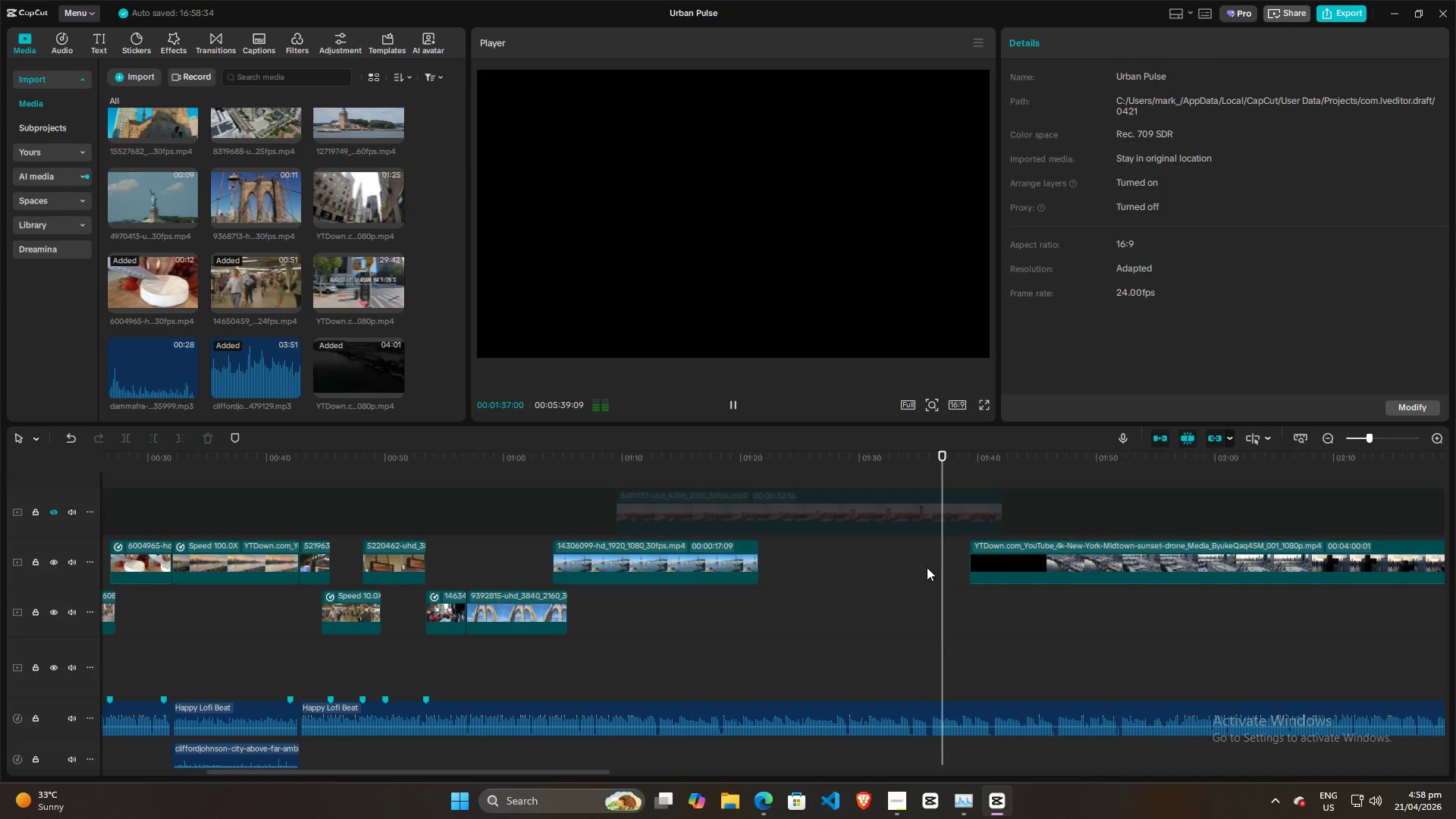 
key(Space)
 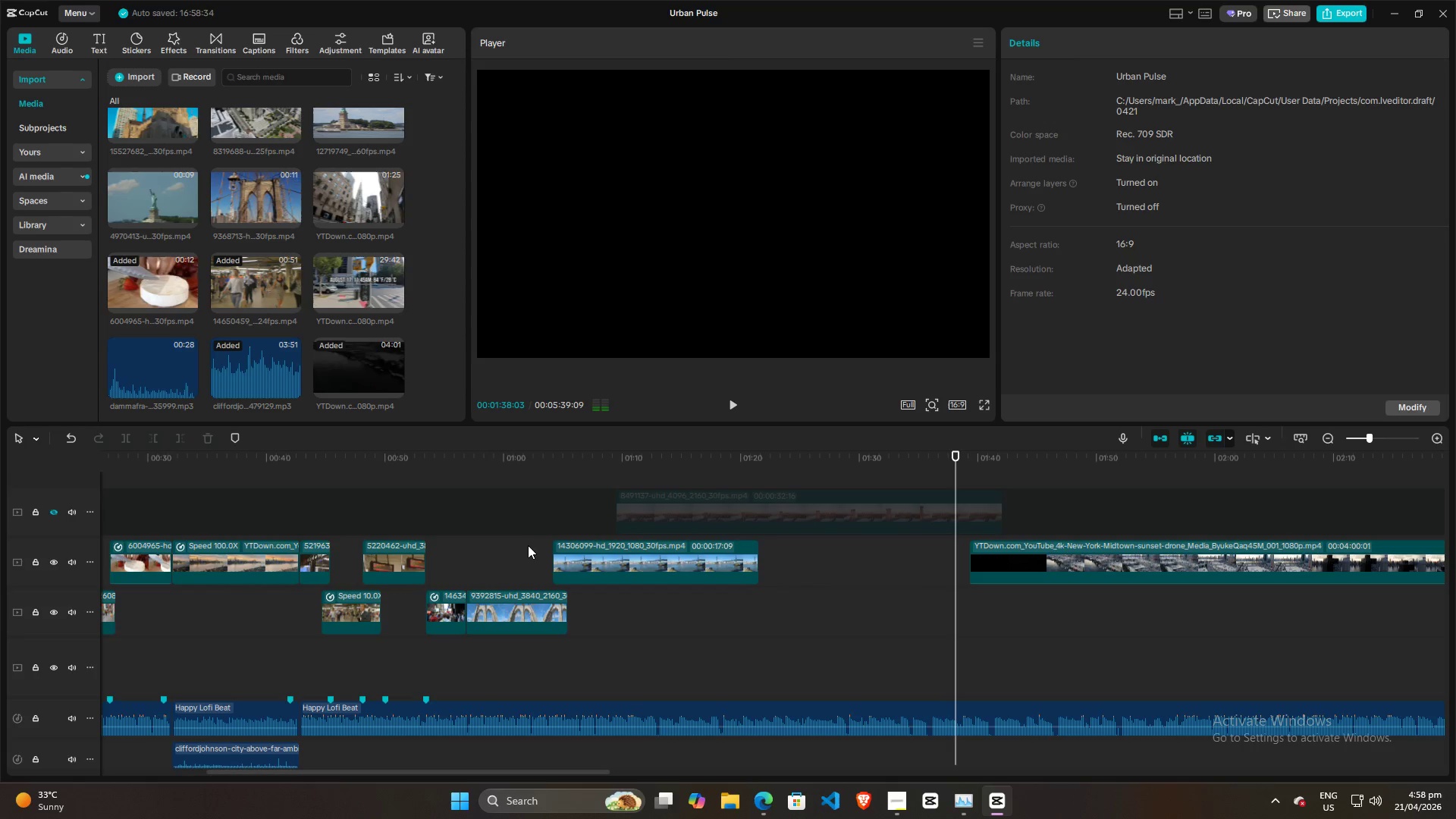 
left_click([528, 541])
 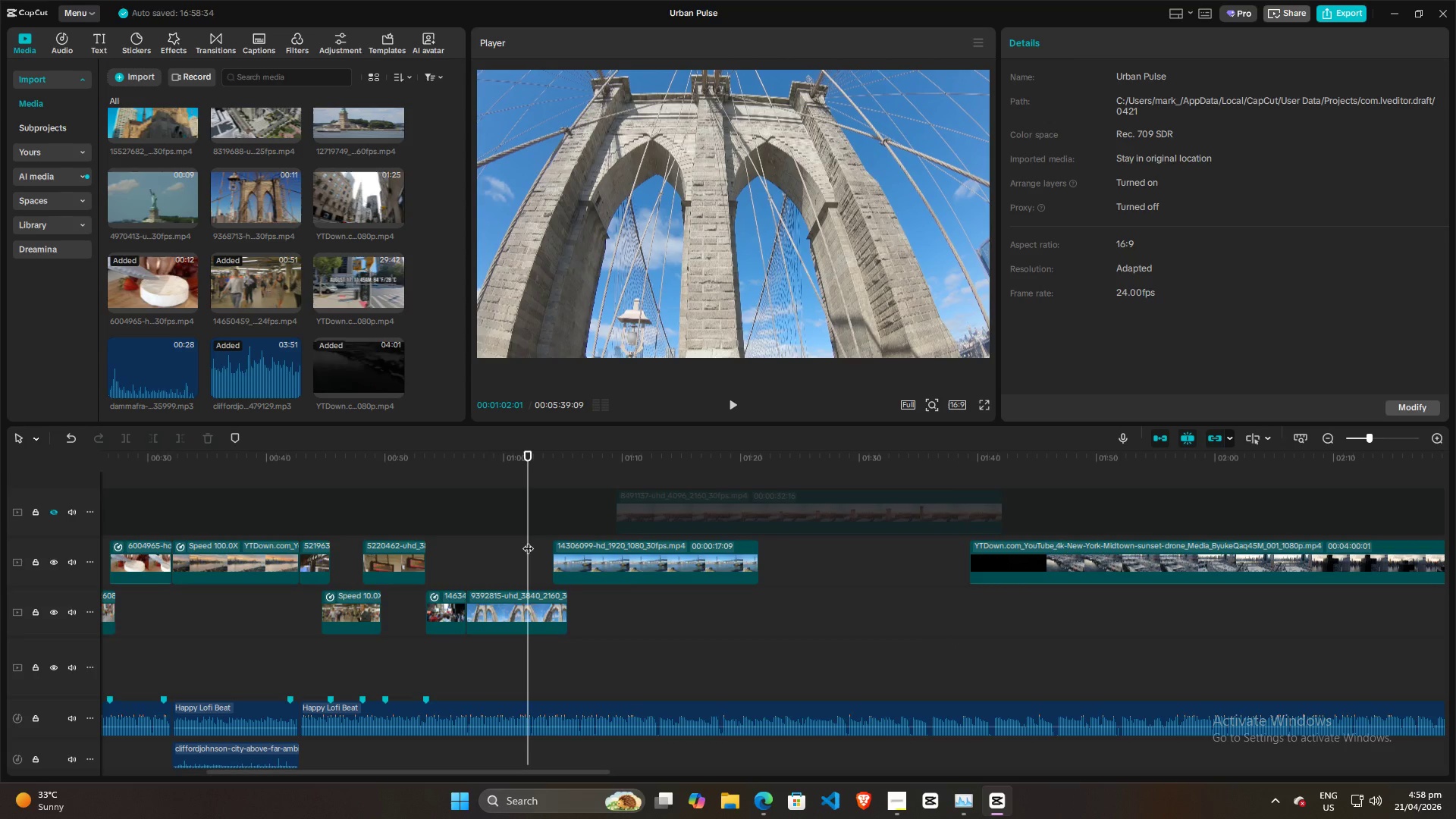 
key(Space)
 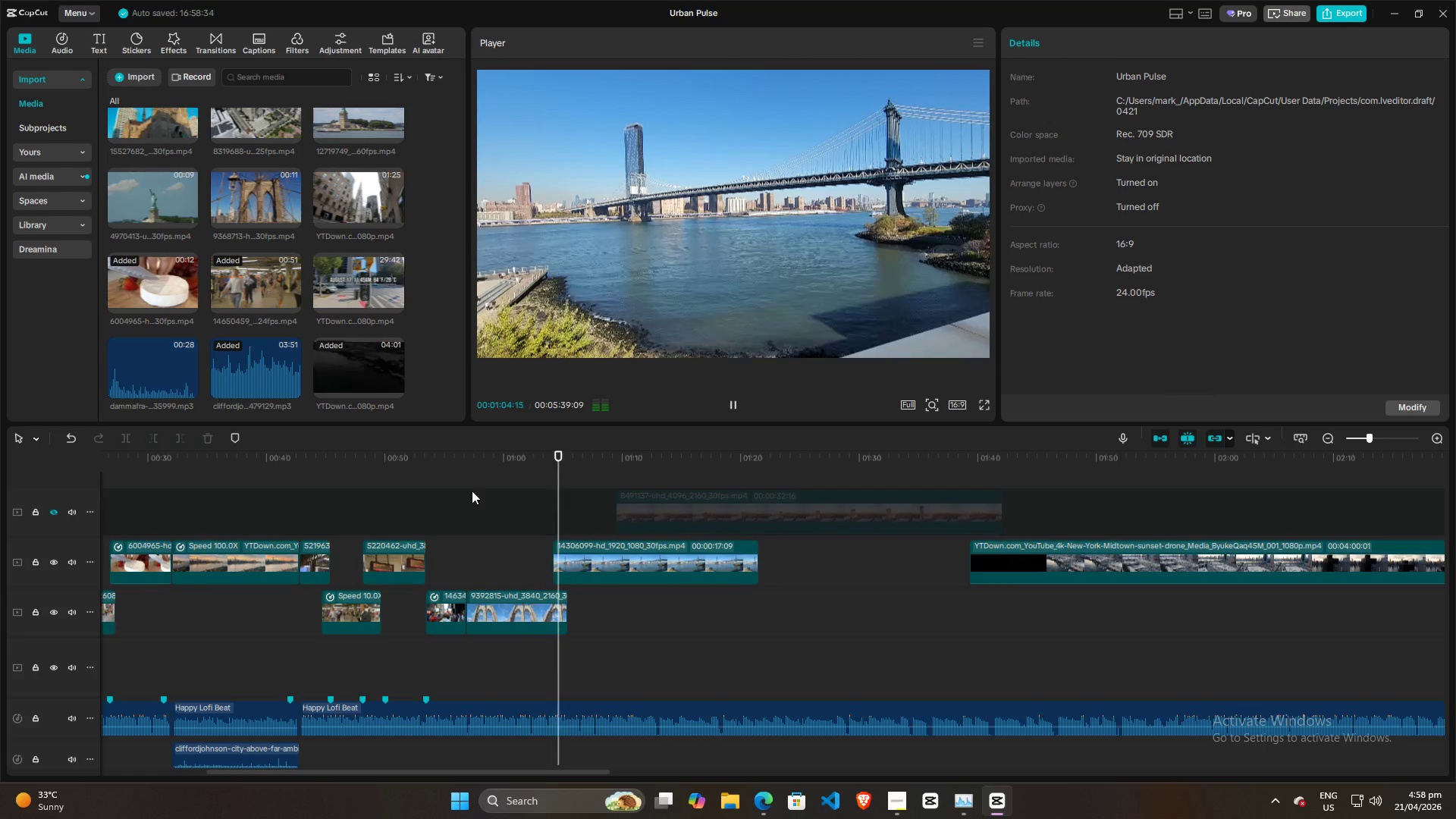 
left_click([55, 515])
 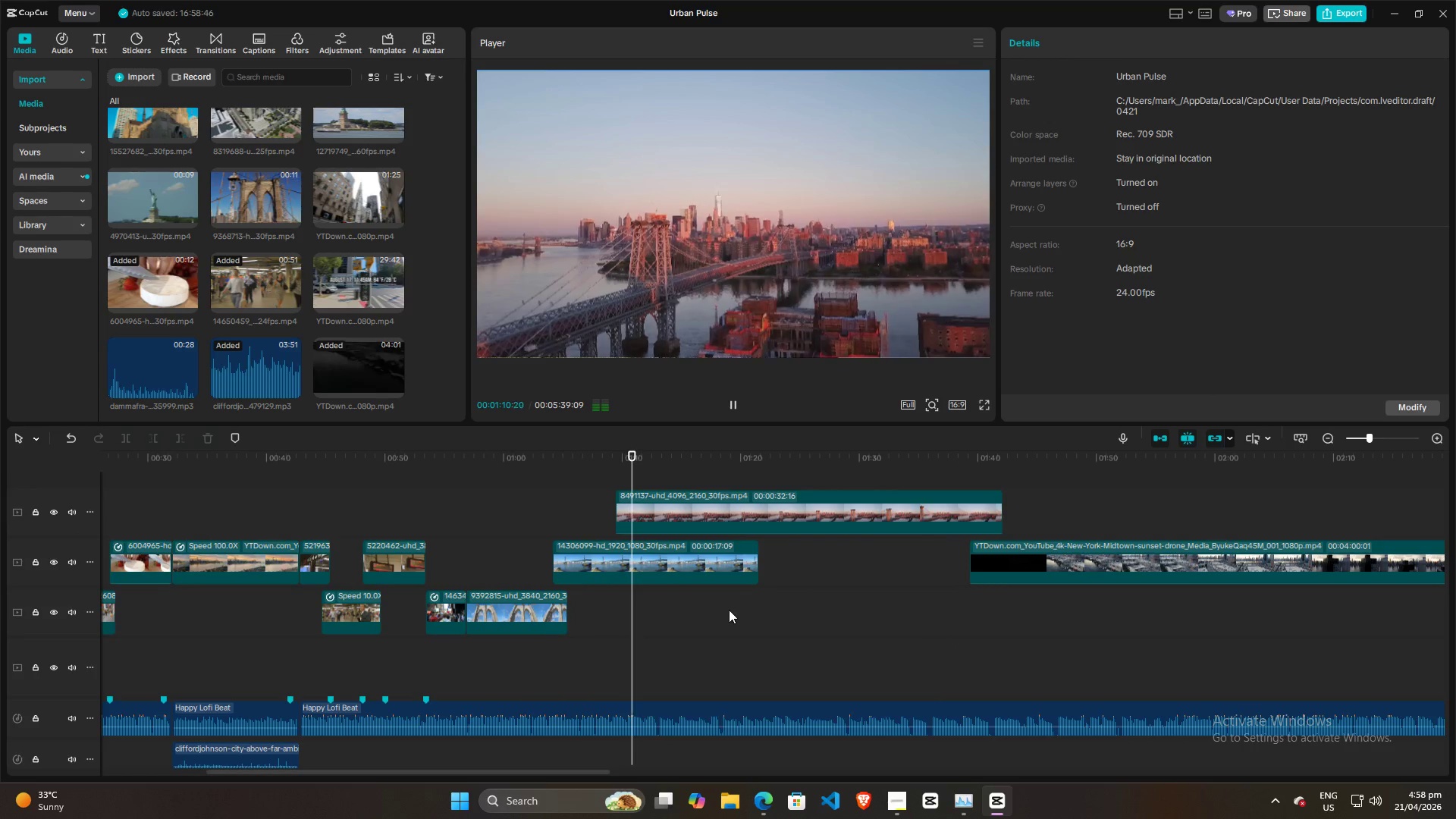 
wait(10.27)
 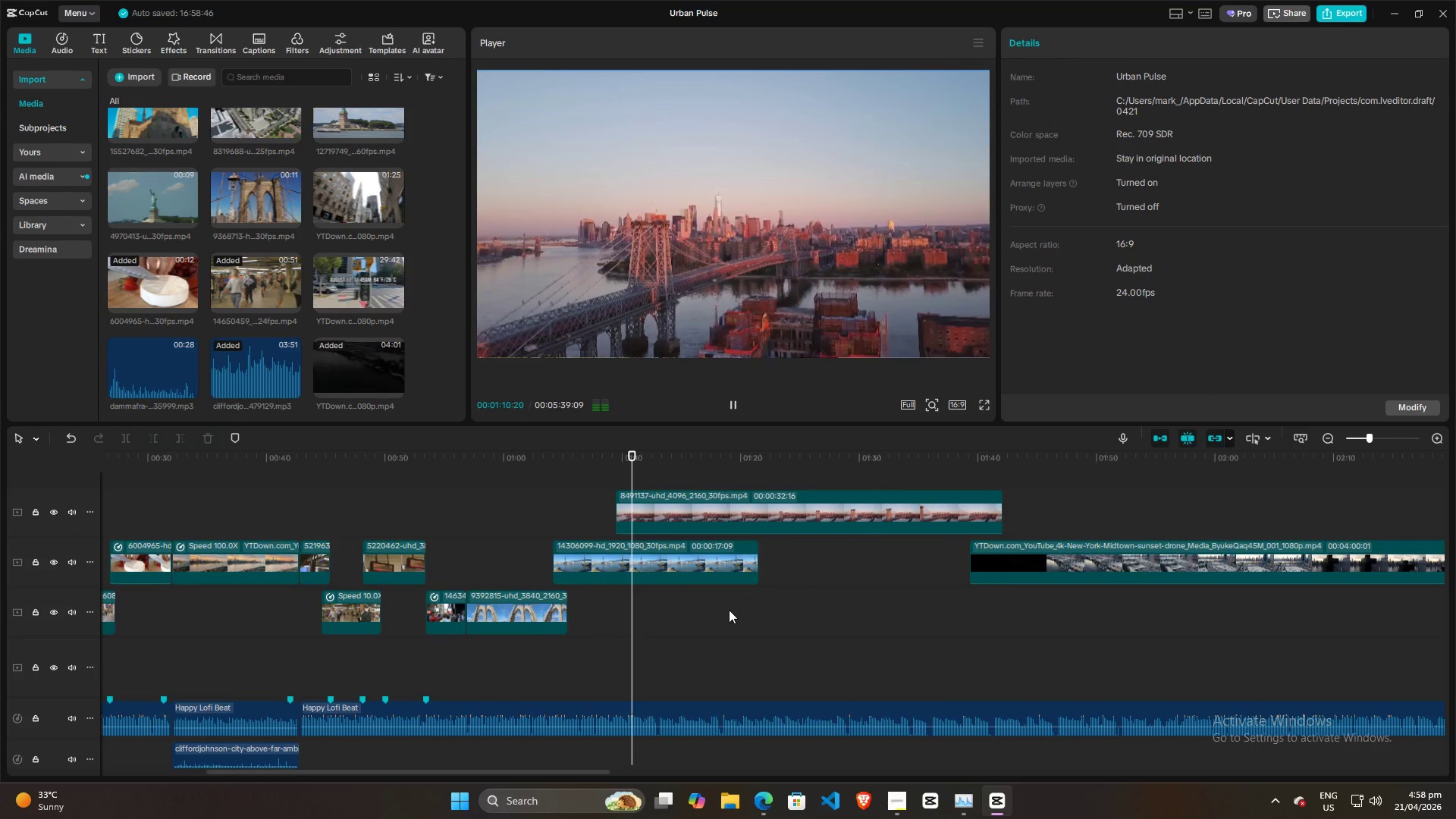 
double_click([871, 584])
 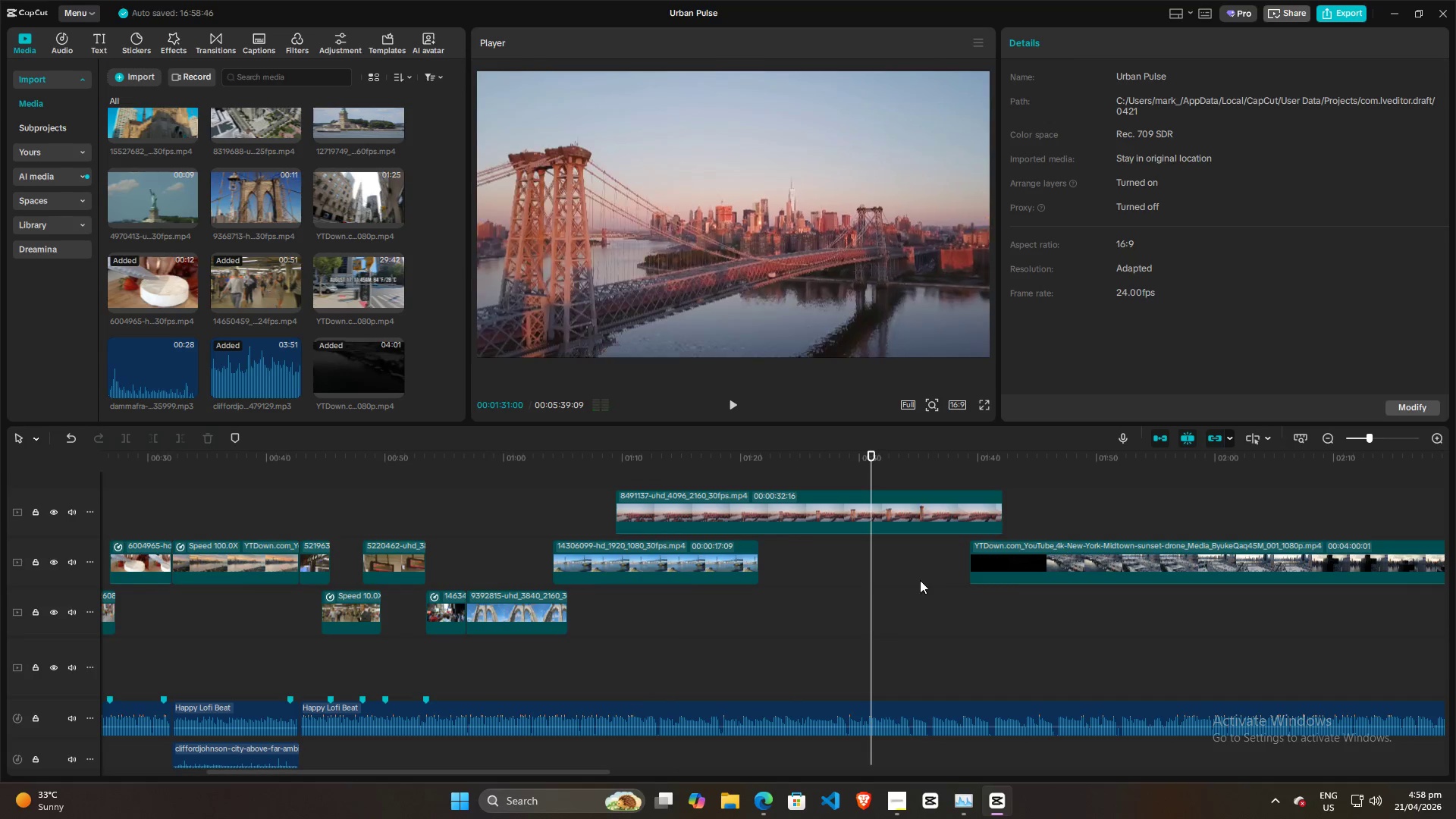 
triple_click([935, 580])
 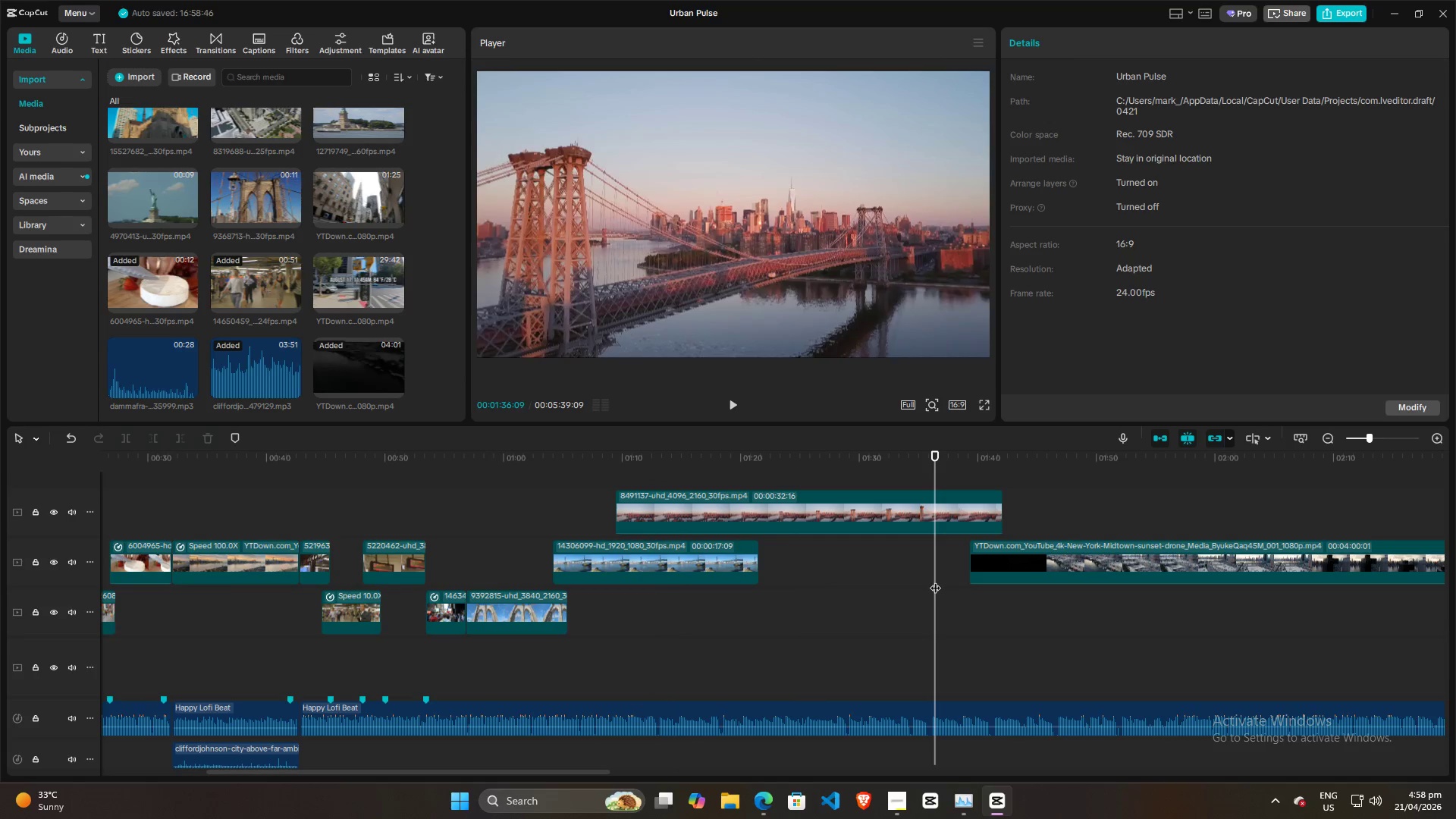 
key(Space)
 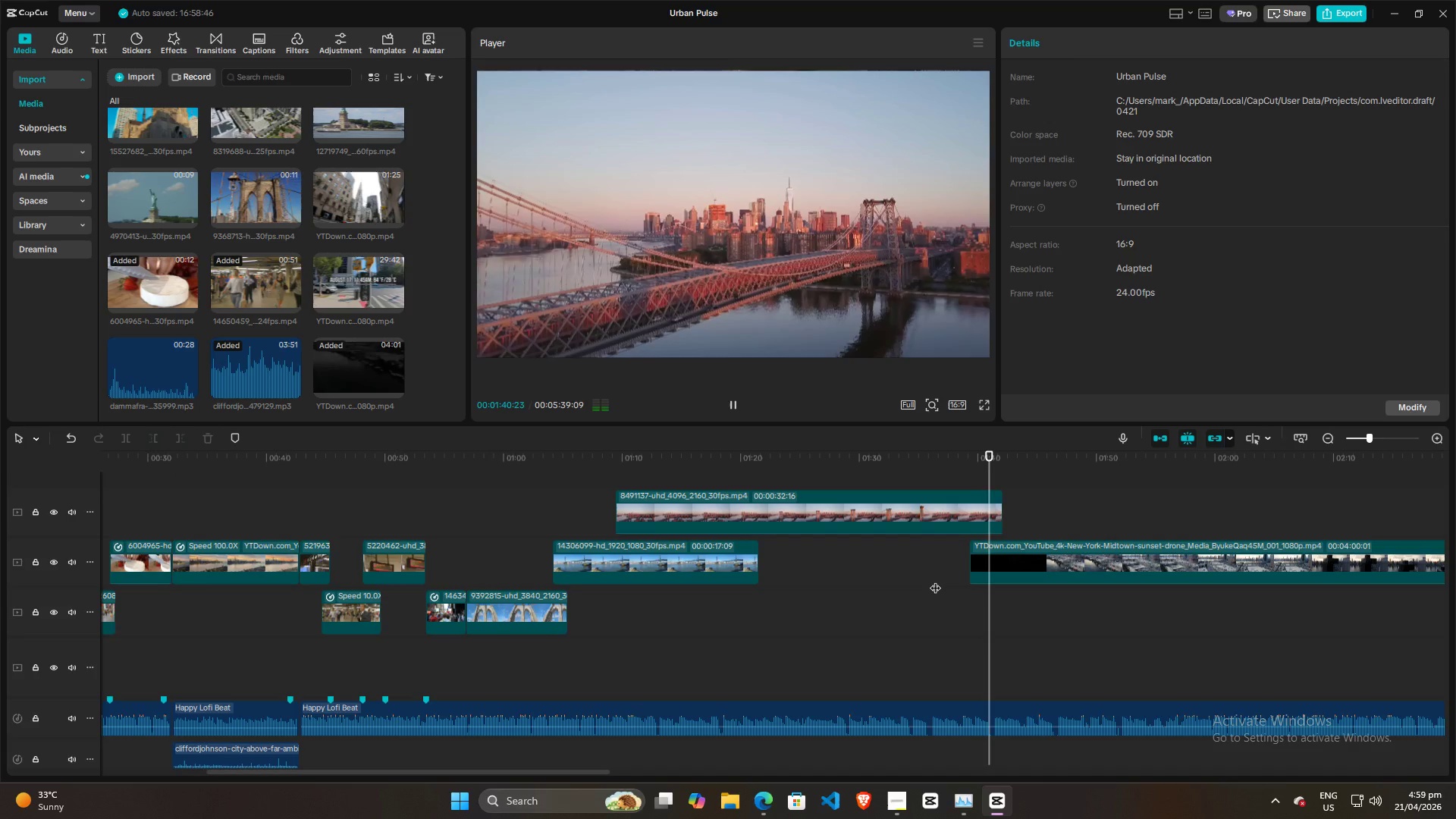 
wait(6.17)
 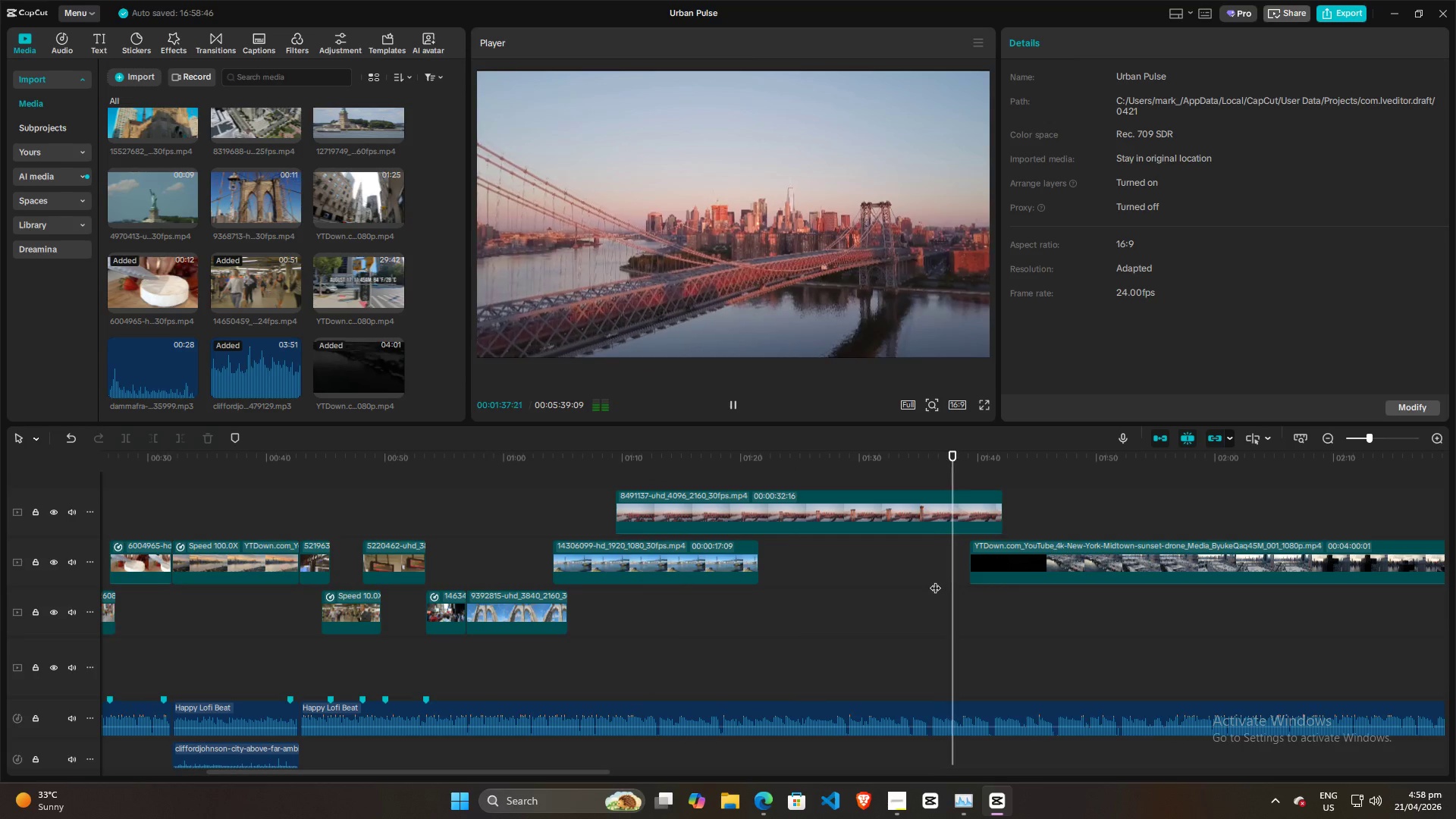 
left_click([803, 594])
 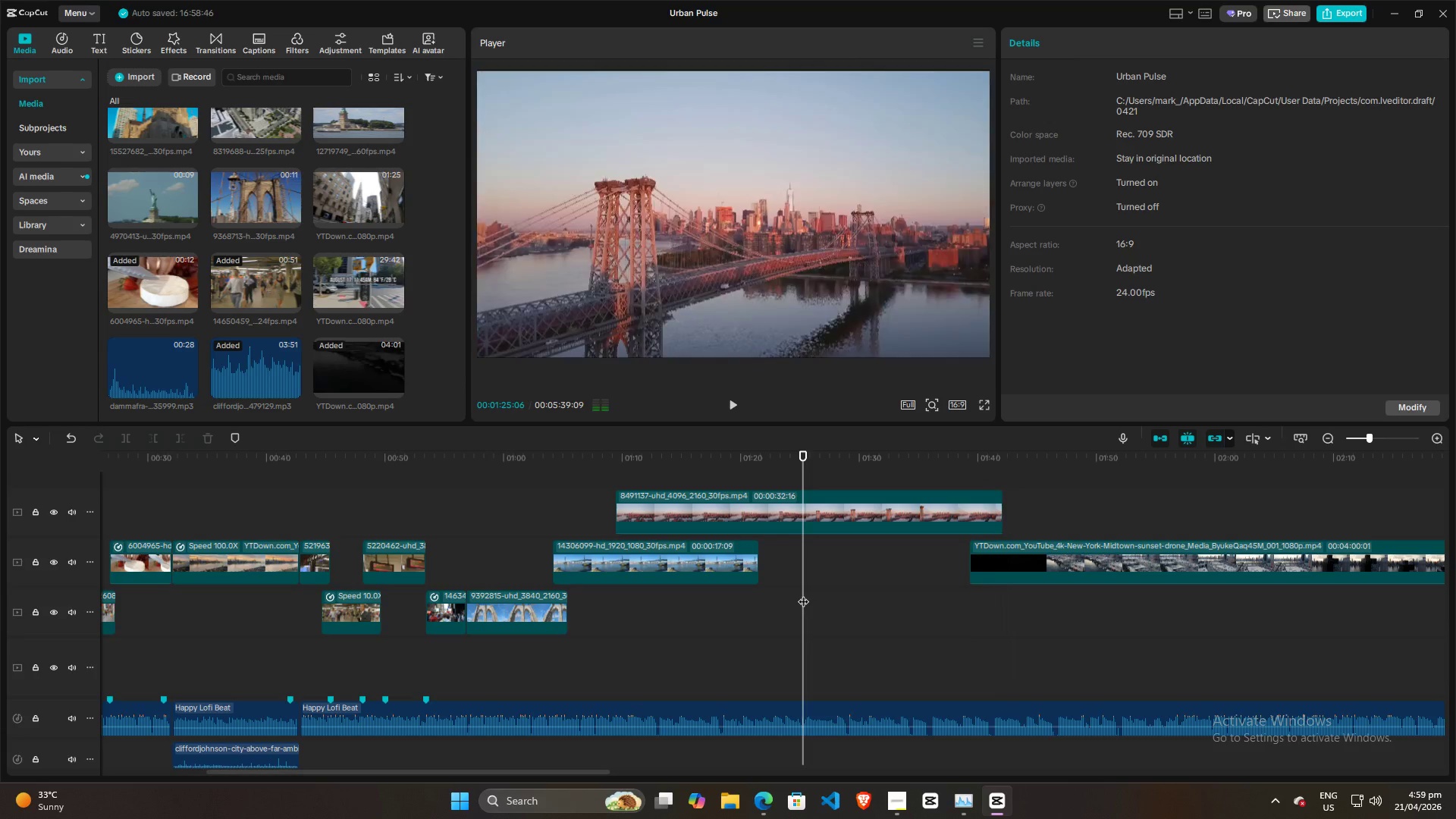 
key(Space)
 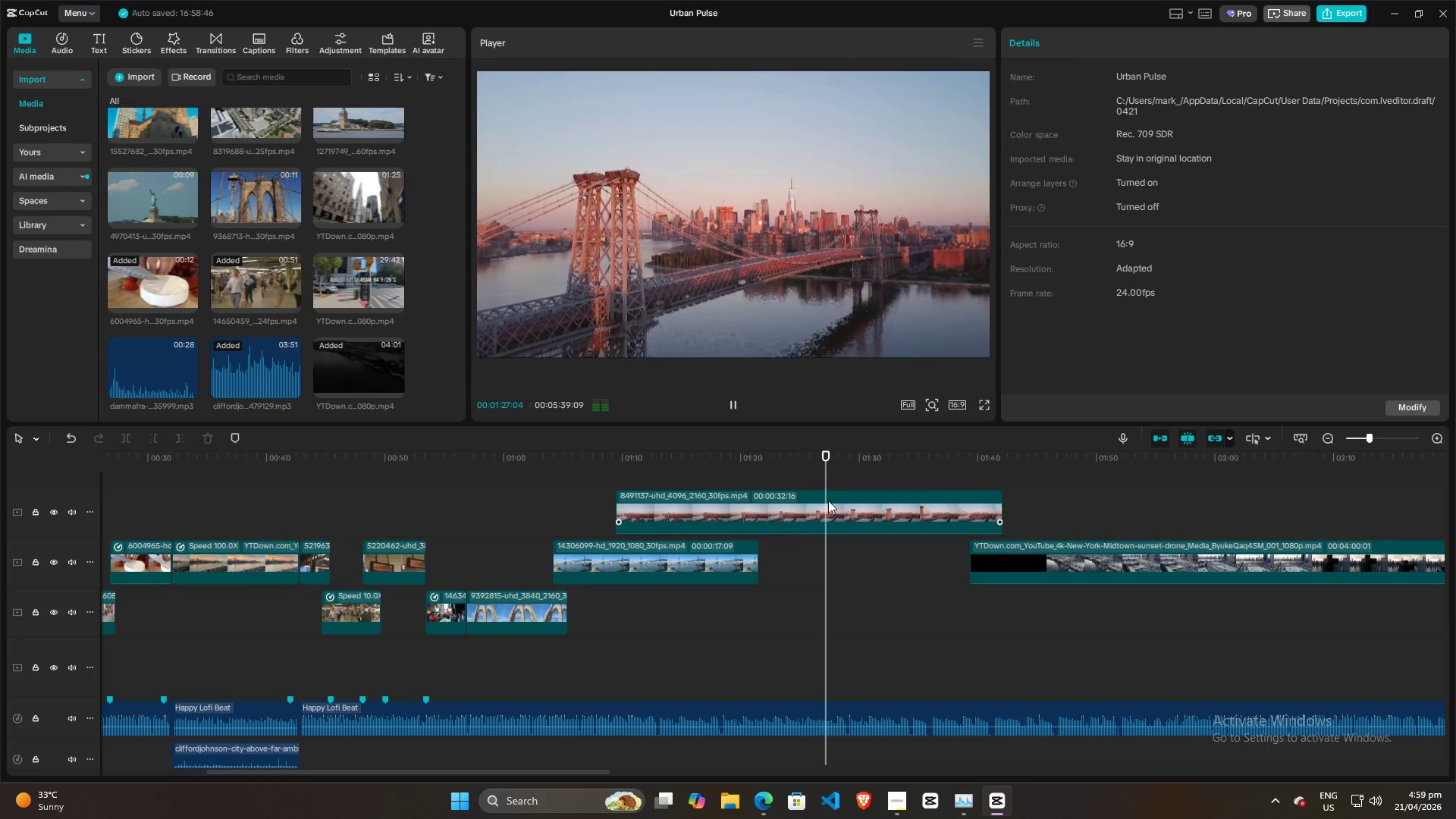 
left_click([982, 404])
 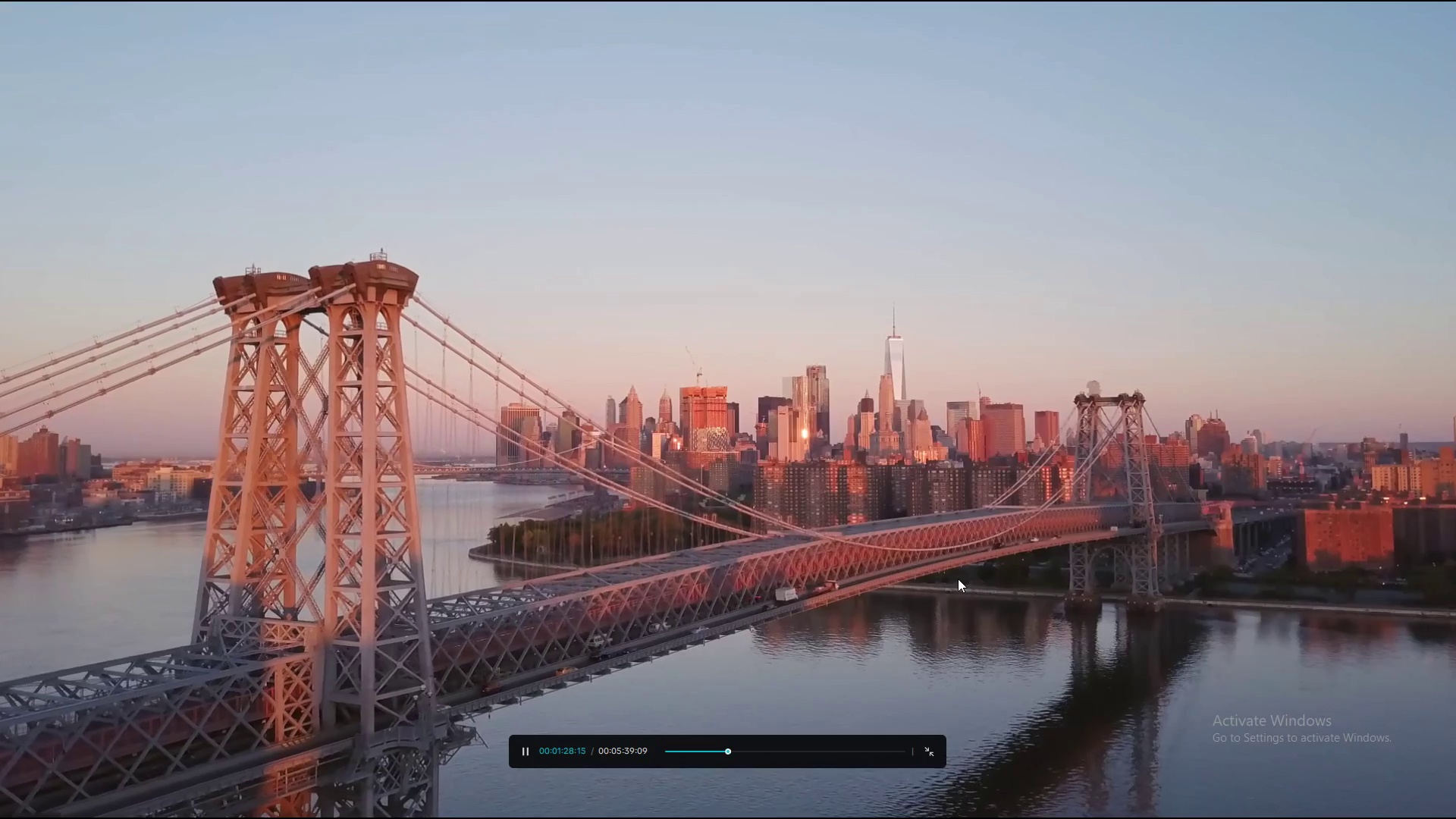 
key(Escape)
 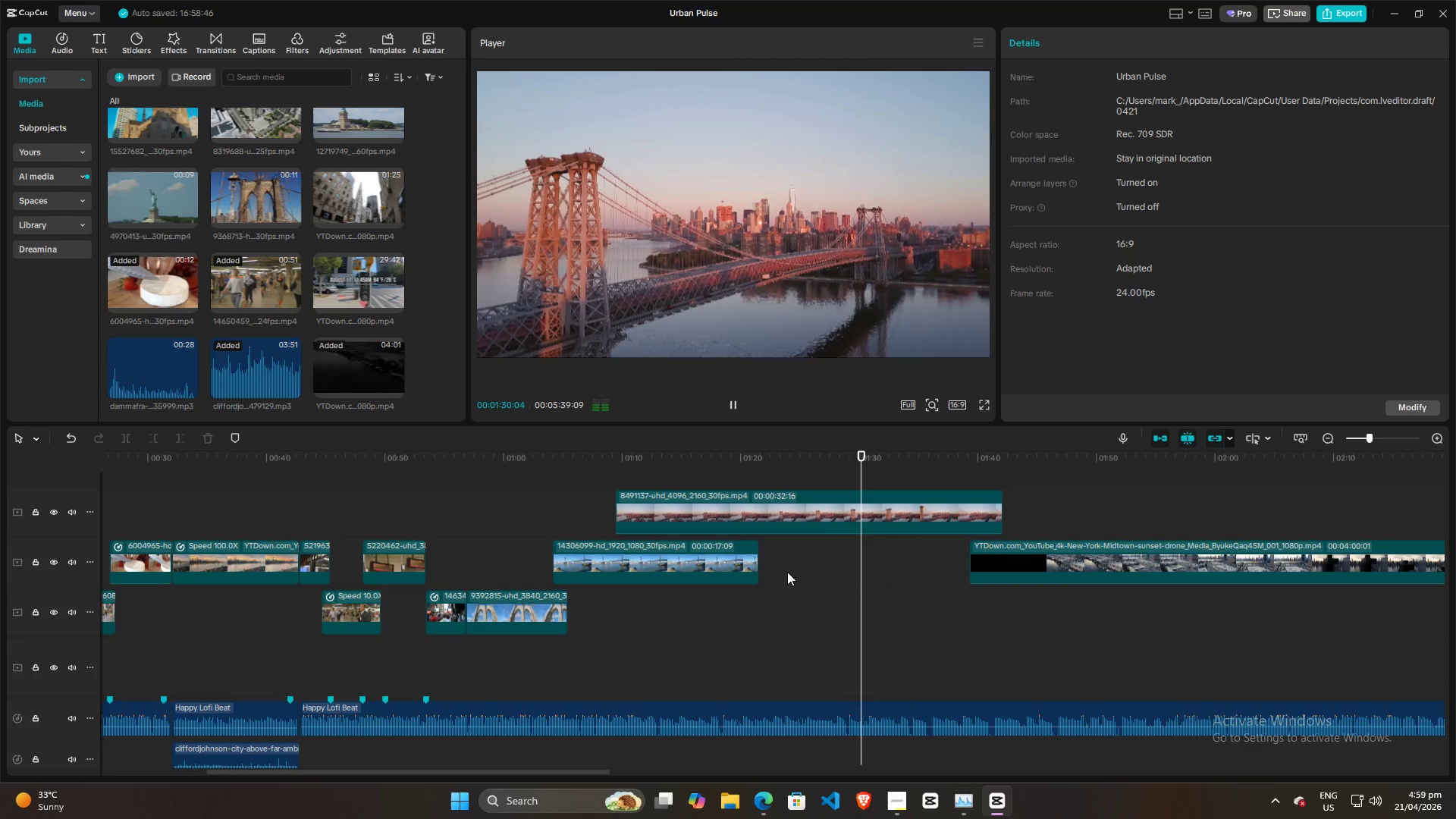 
left_click([774, 574])
 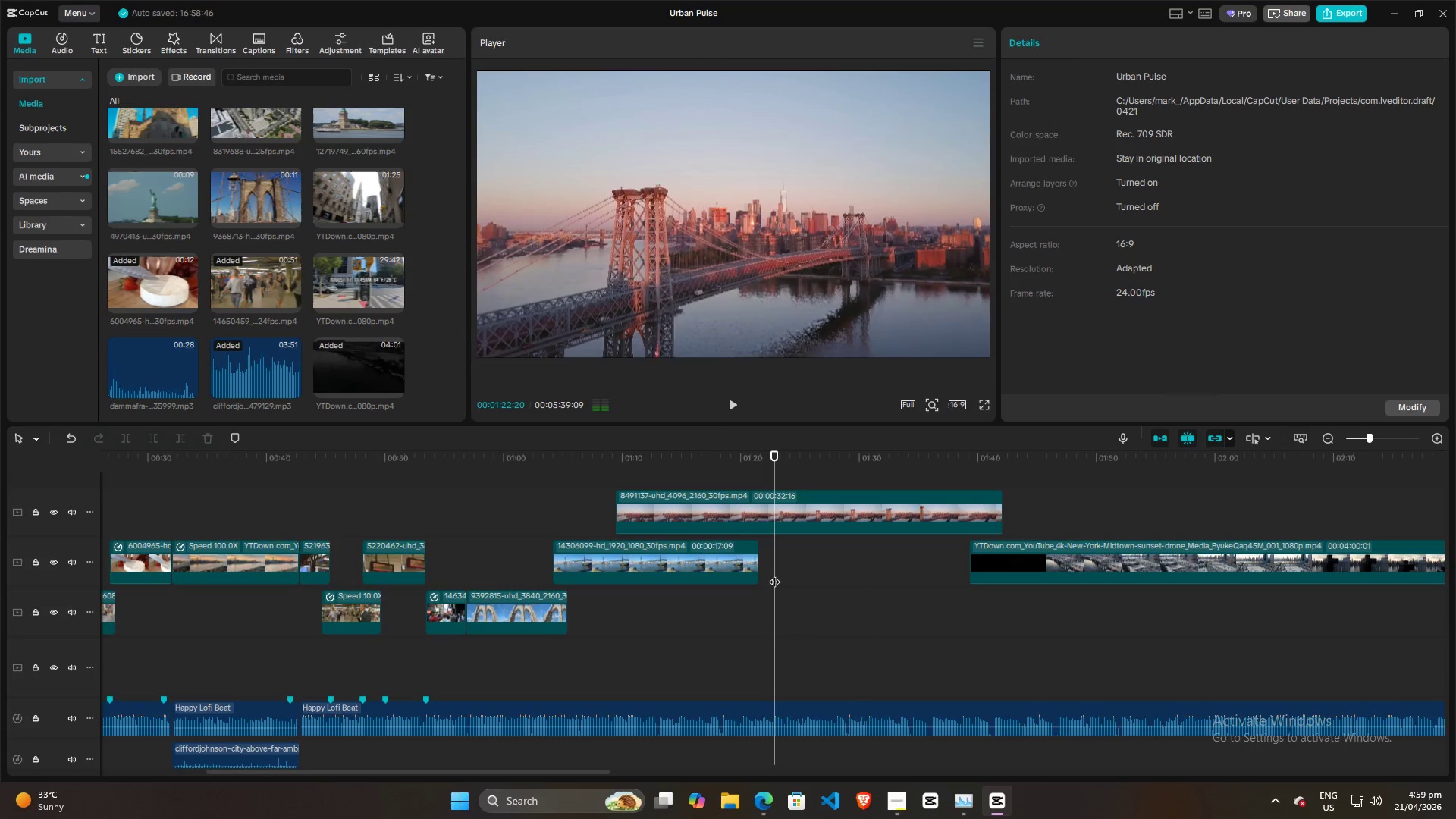 
key(Space)
 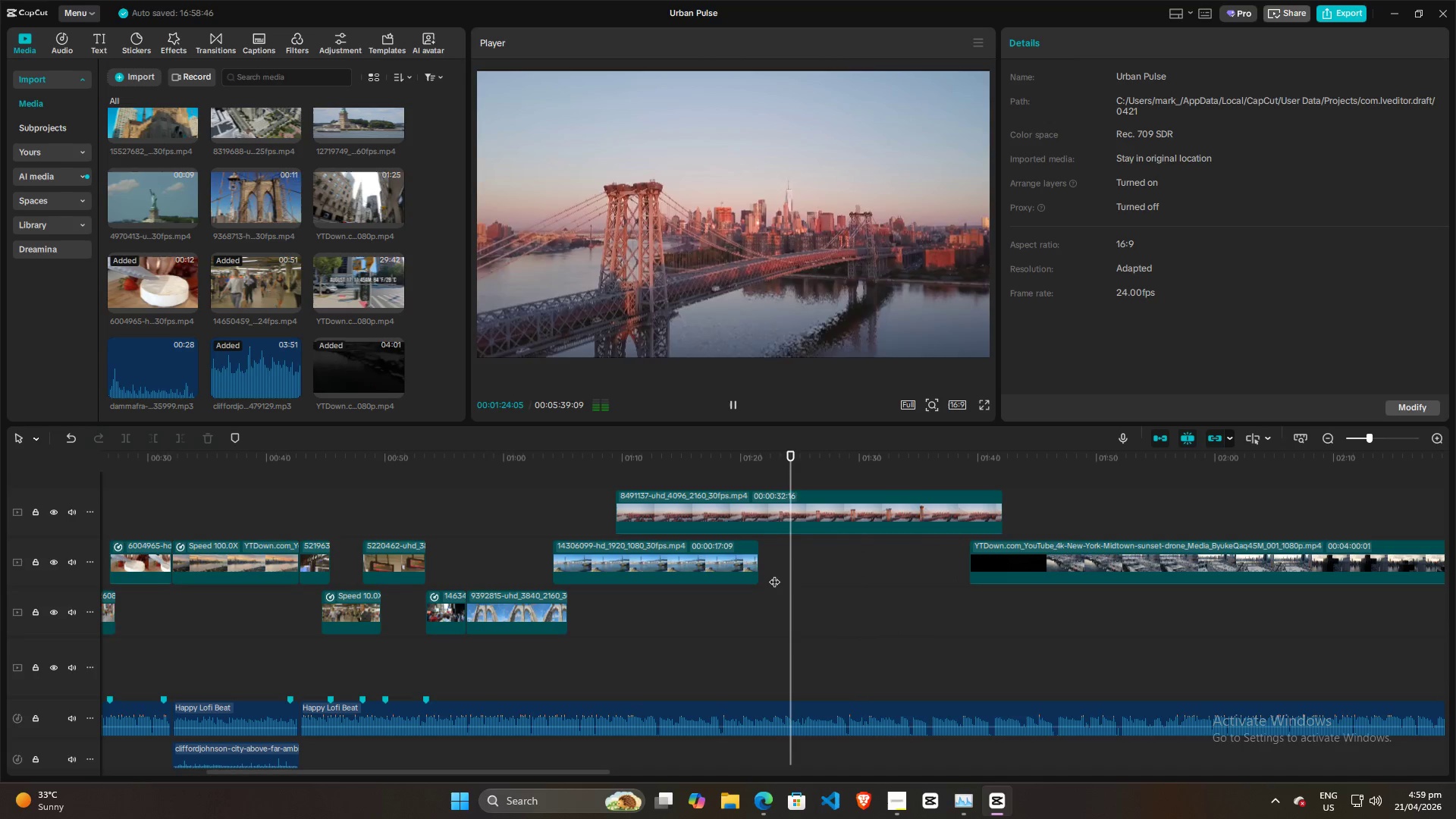 
left_click([701, 615])
 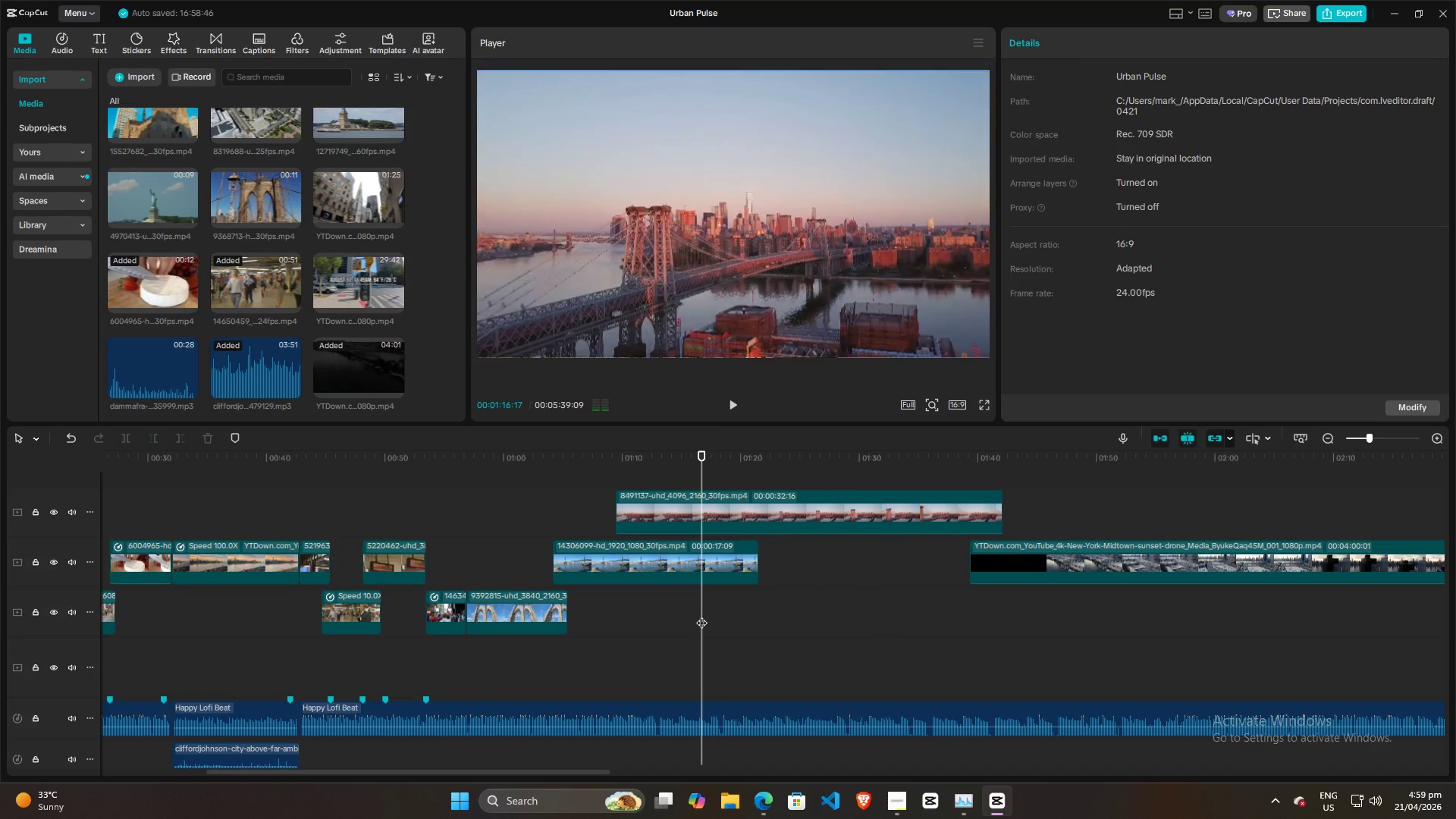 
key(Space)
 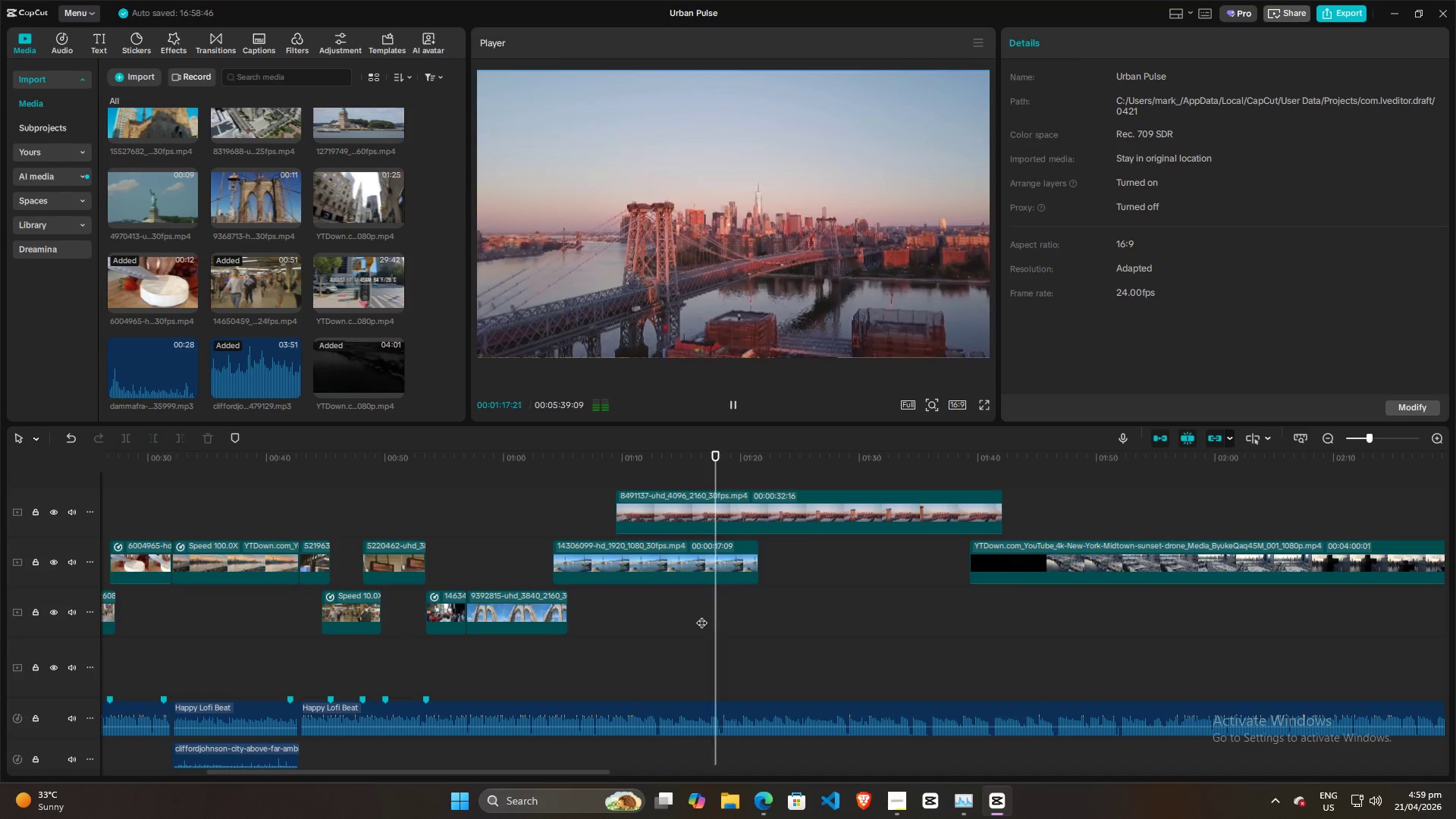 
left_click([635, 617])
 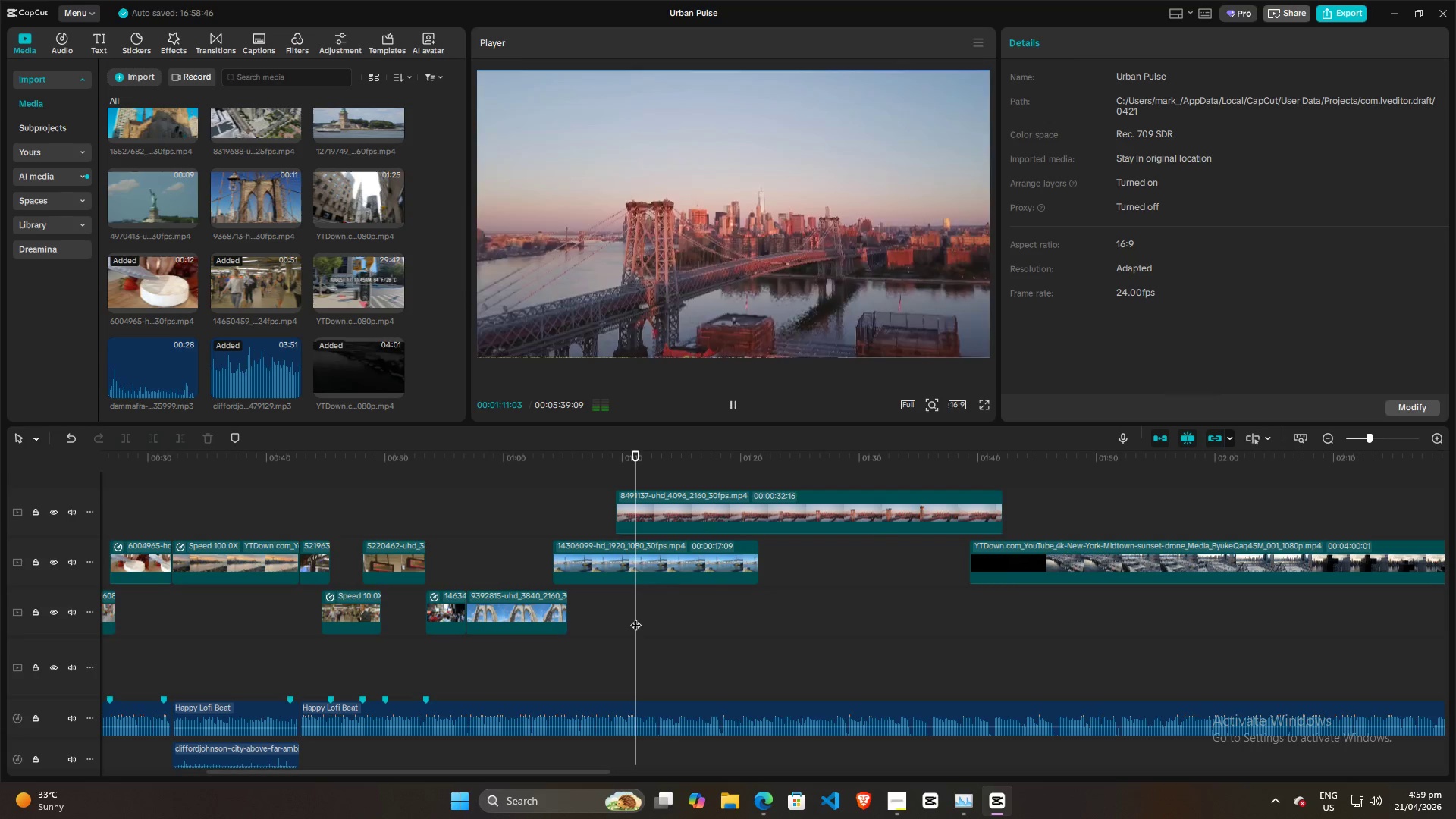 
key(Space)
 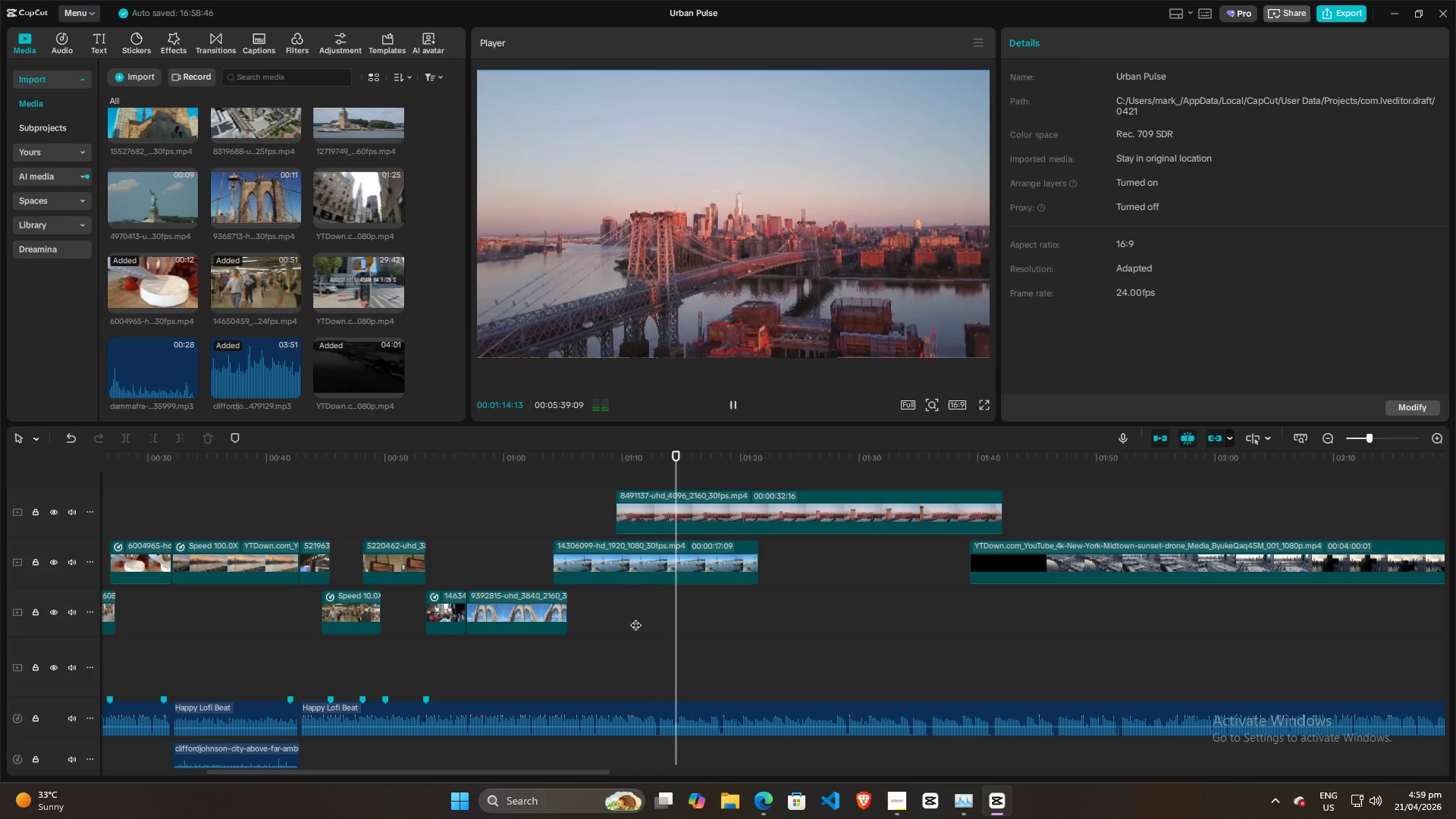 
key(Space)
 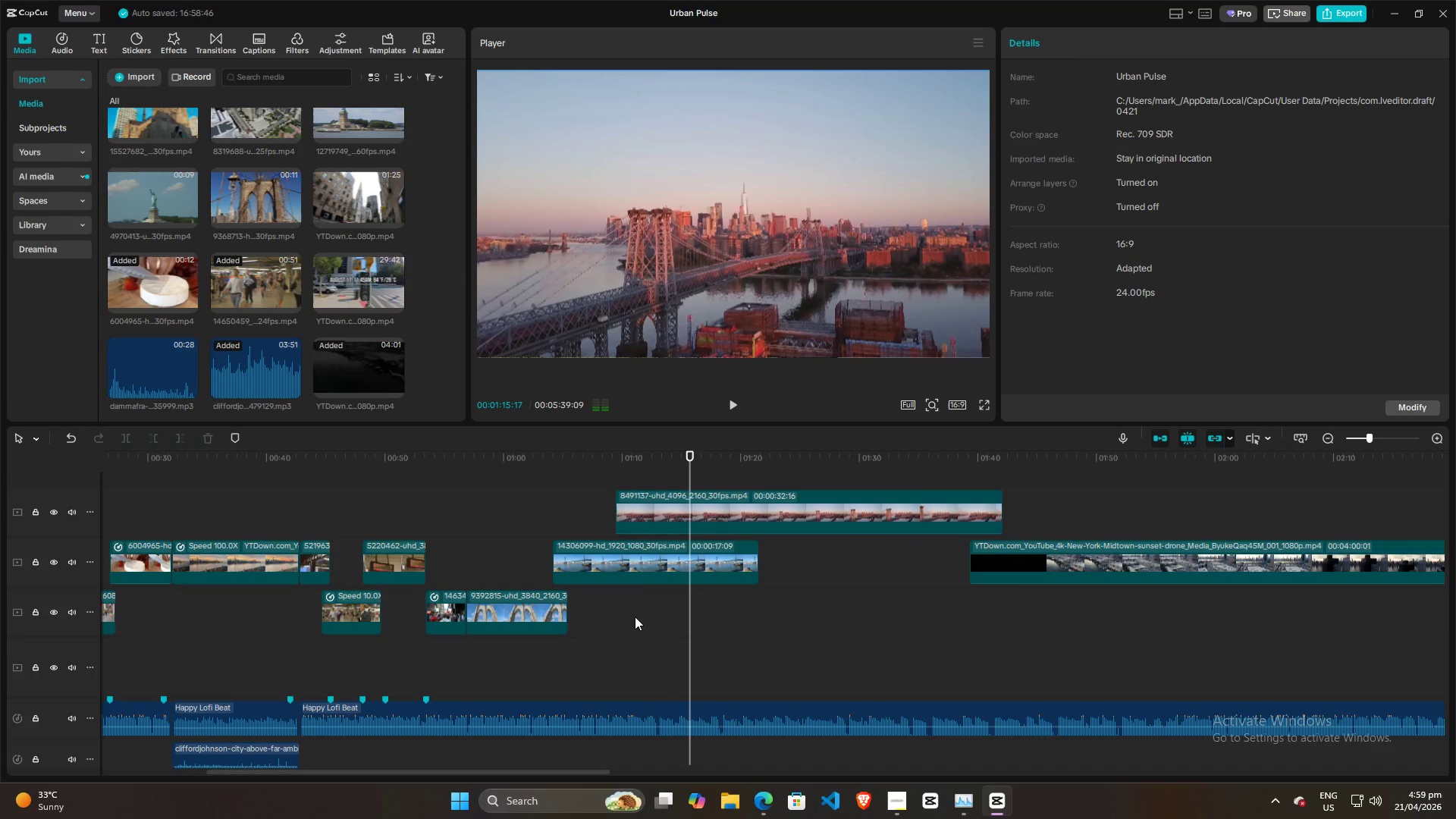 
left_click([635, 617])
 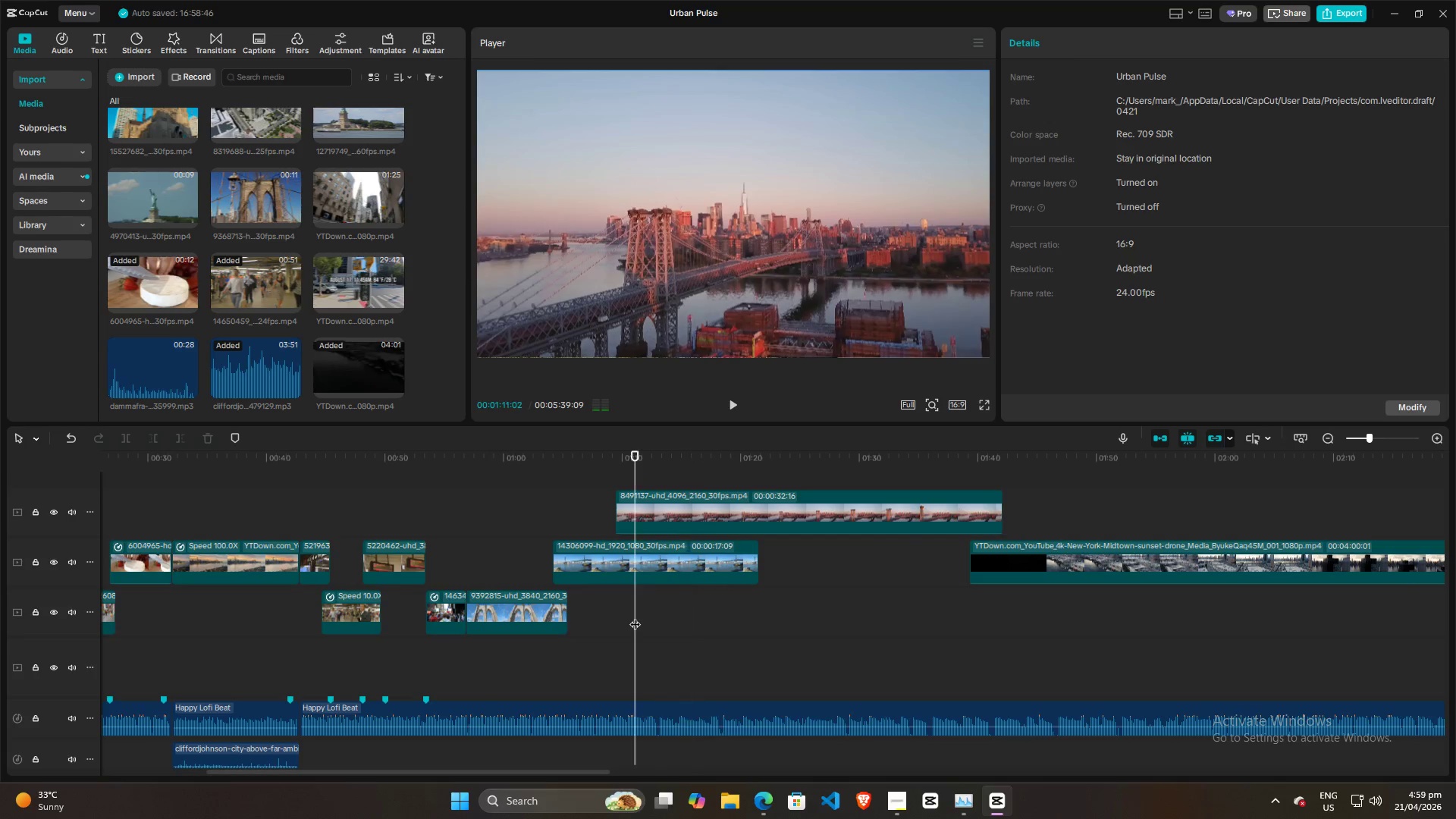 
key(Space)
 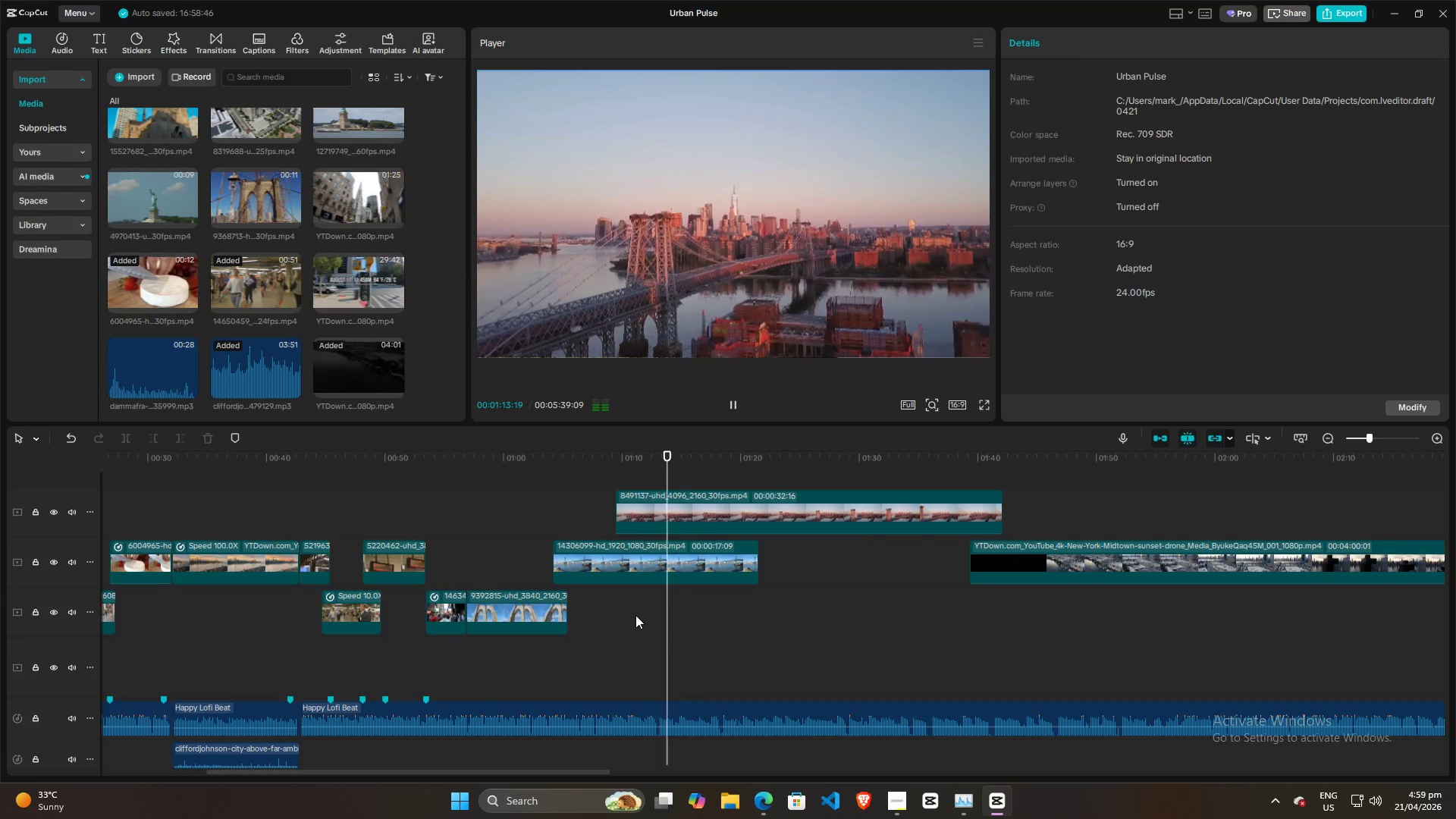 
key(Space)
 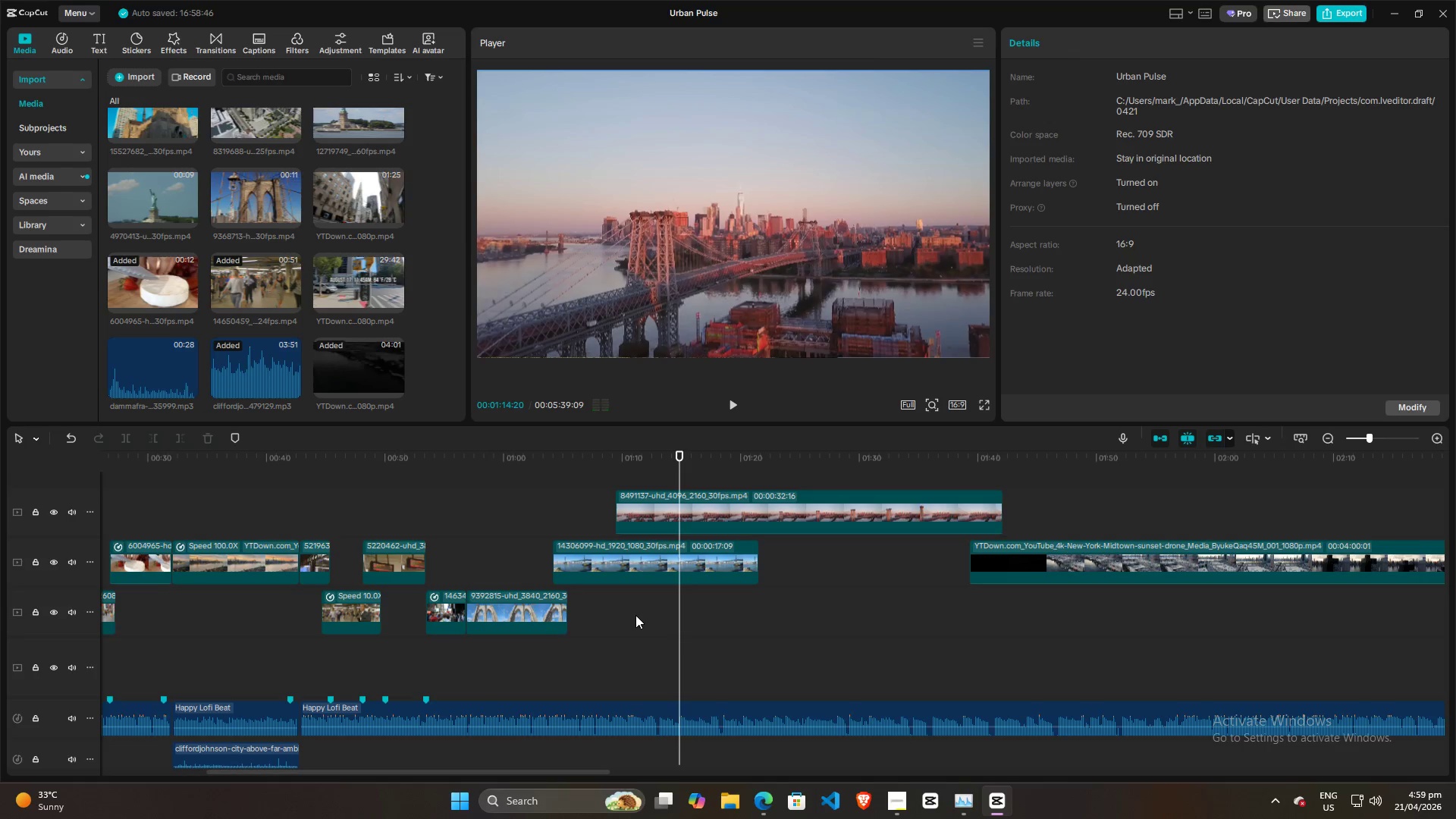 
left_click([635, 615])
 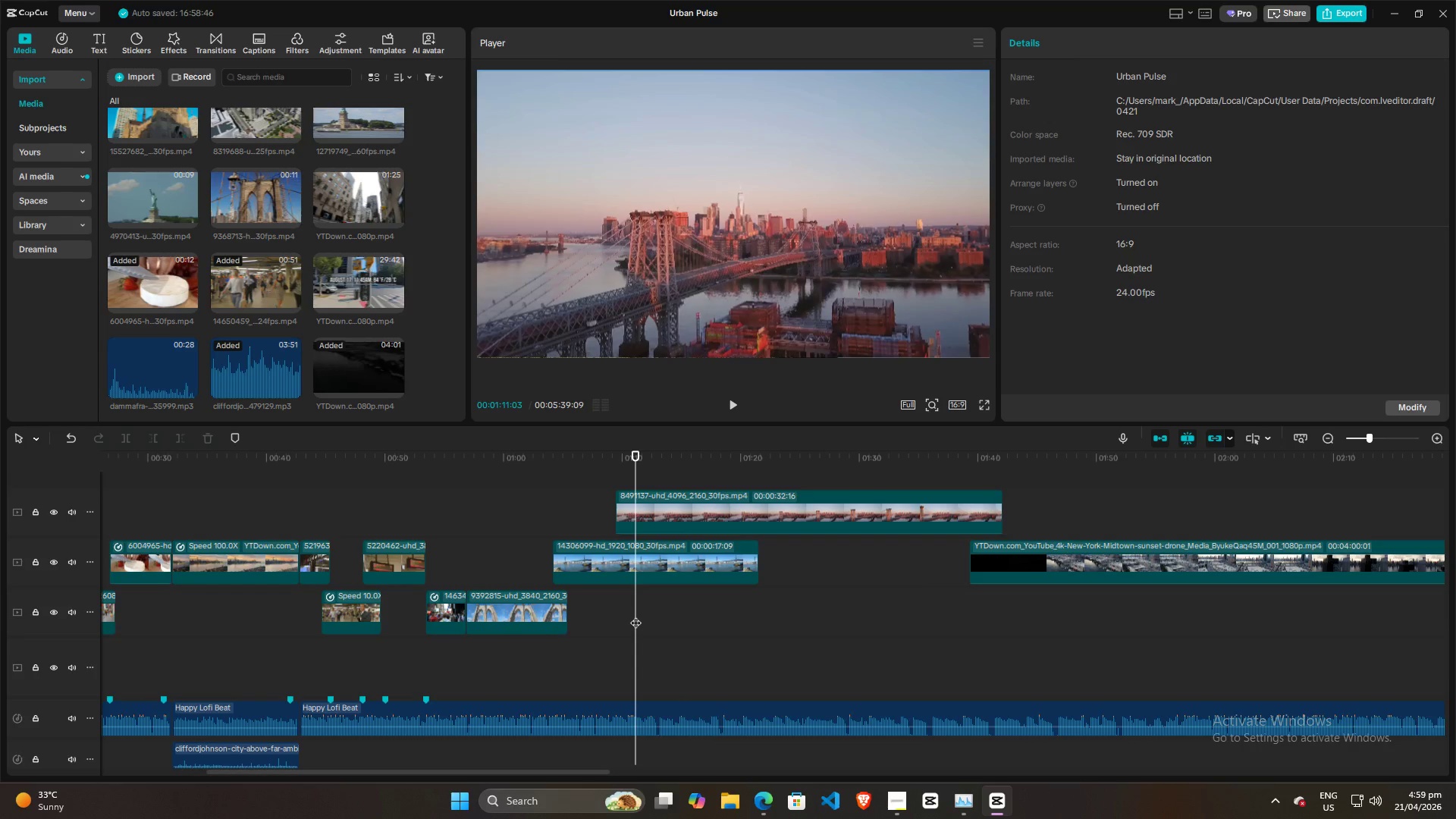 
key(Space)
 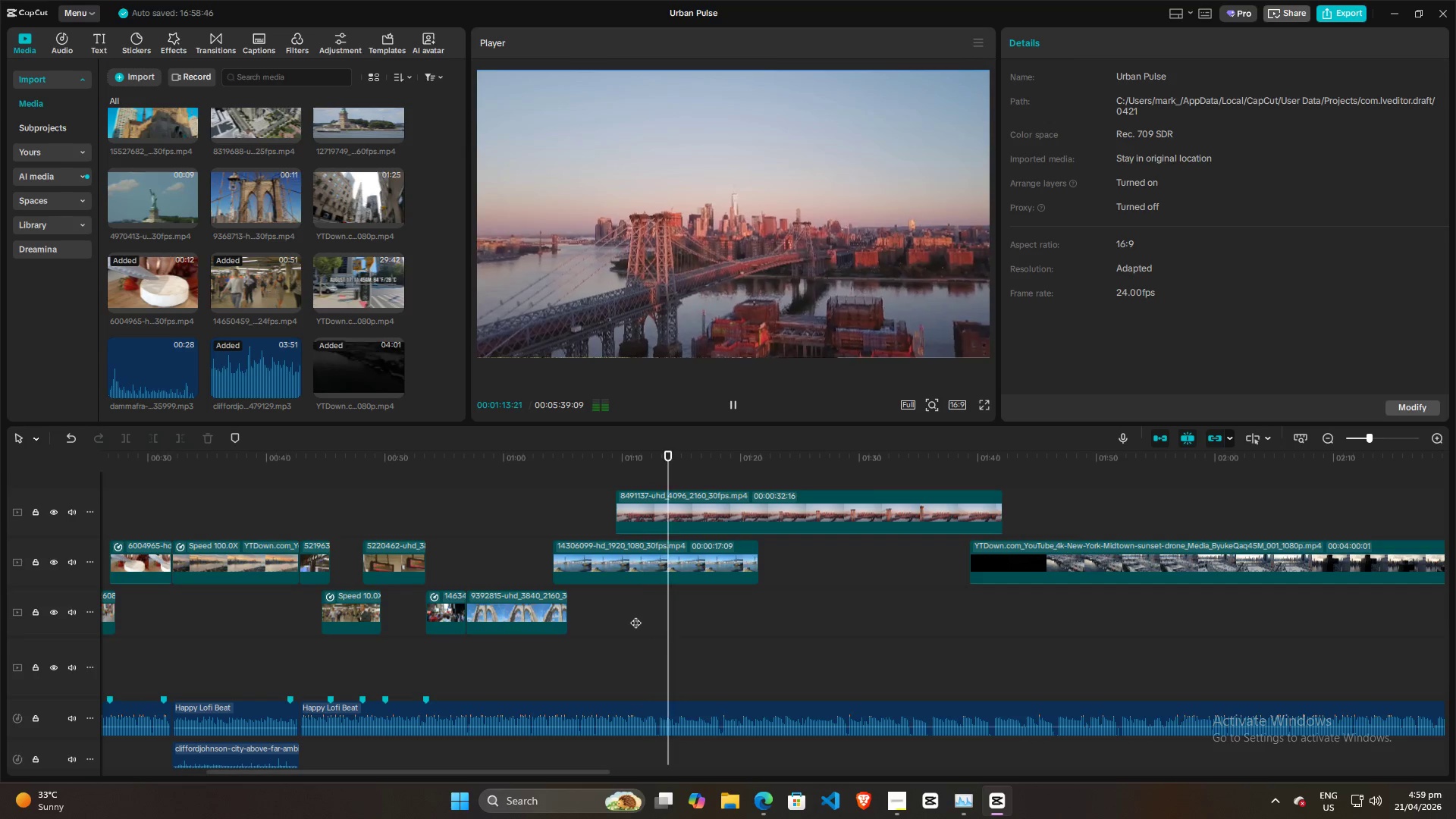 
key(Space)
 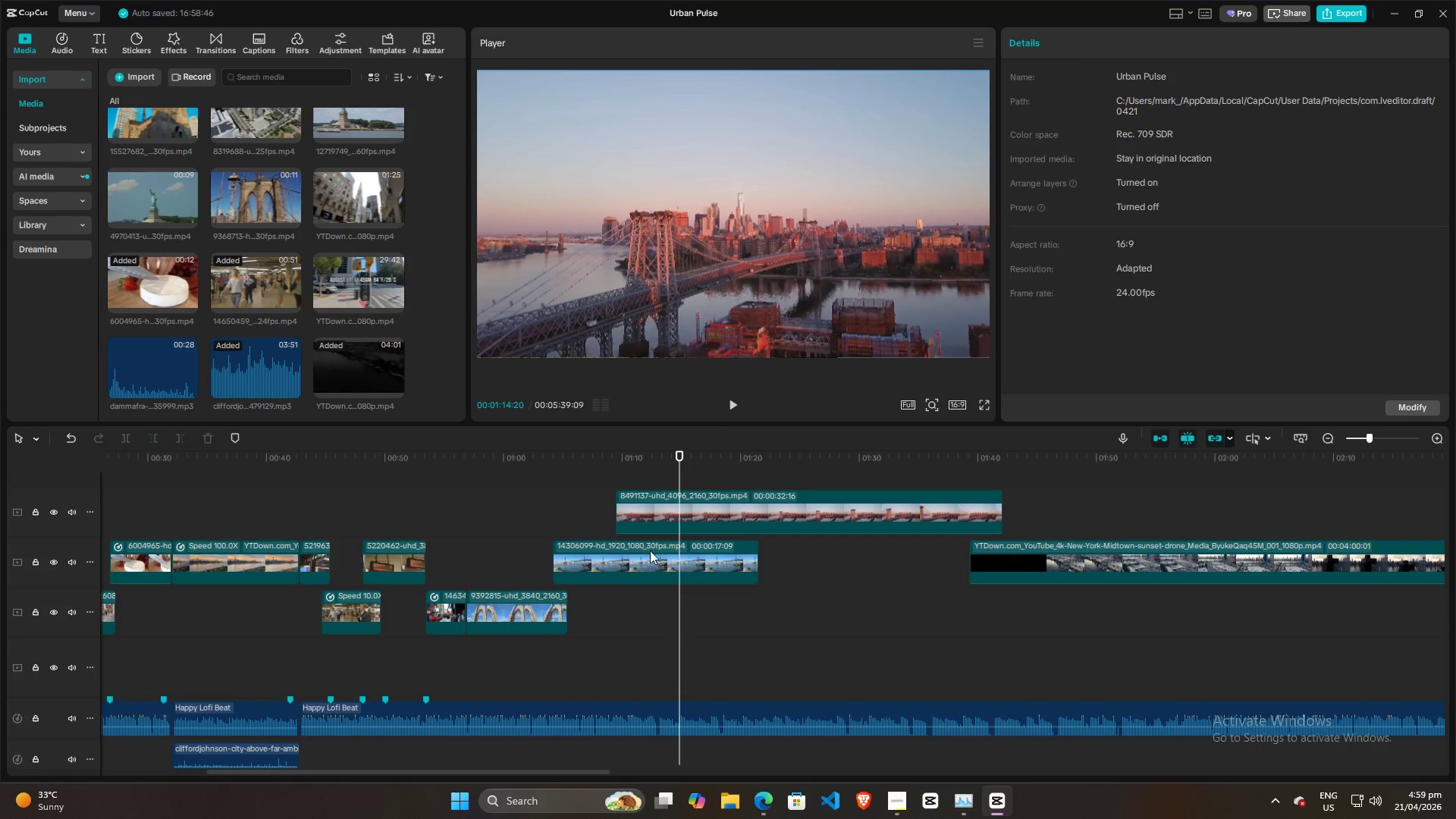 
left_click([650, 551])
 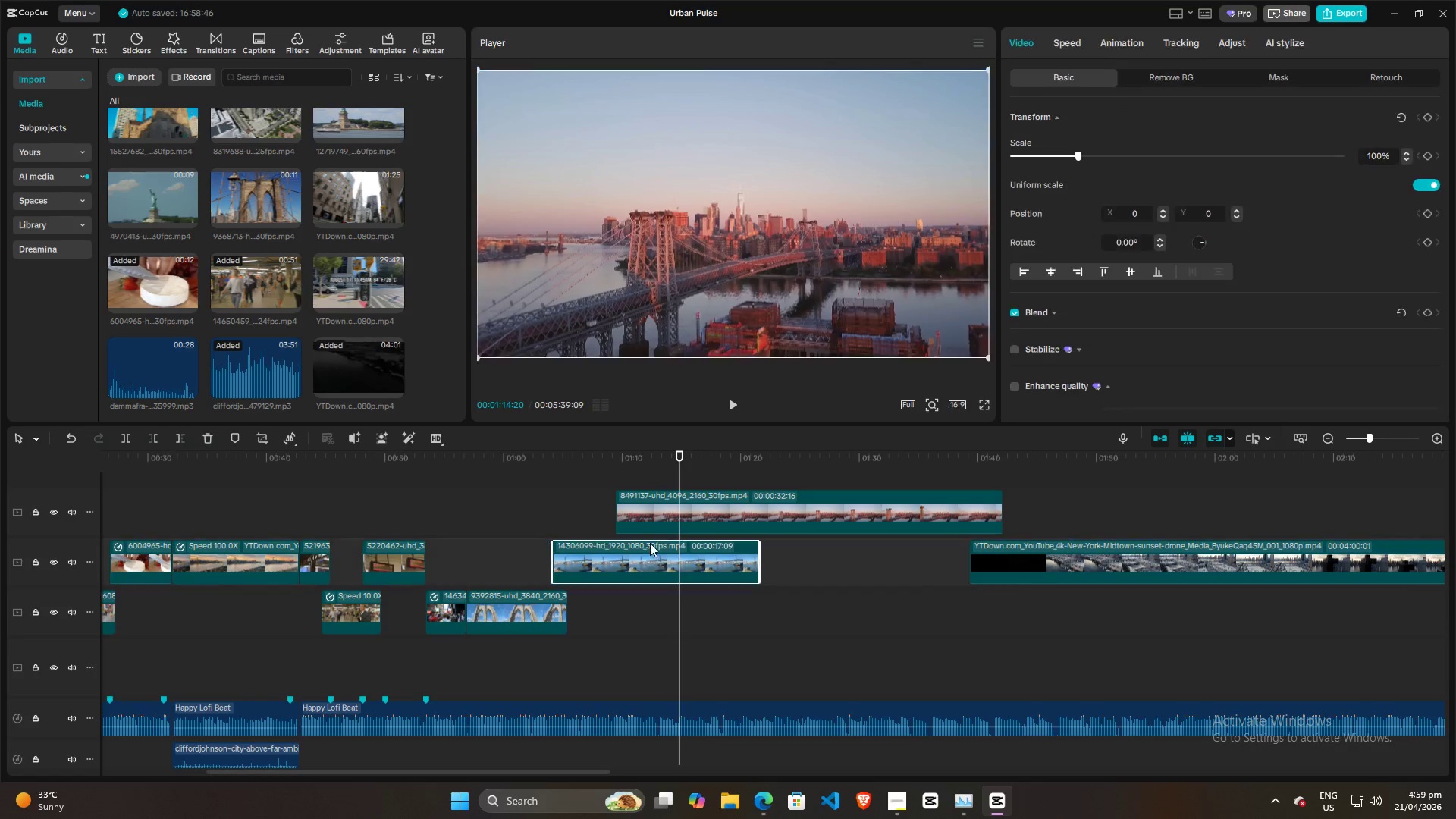 
key(W)
 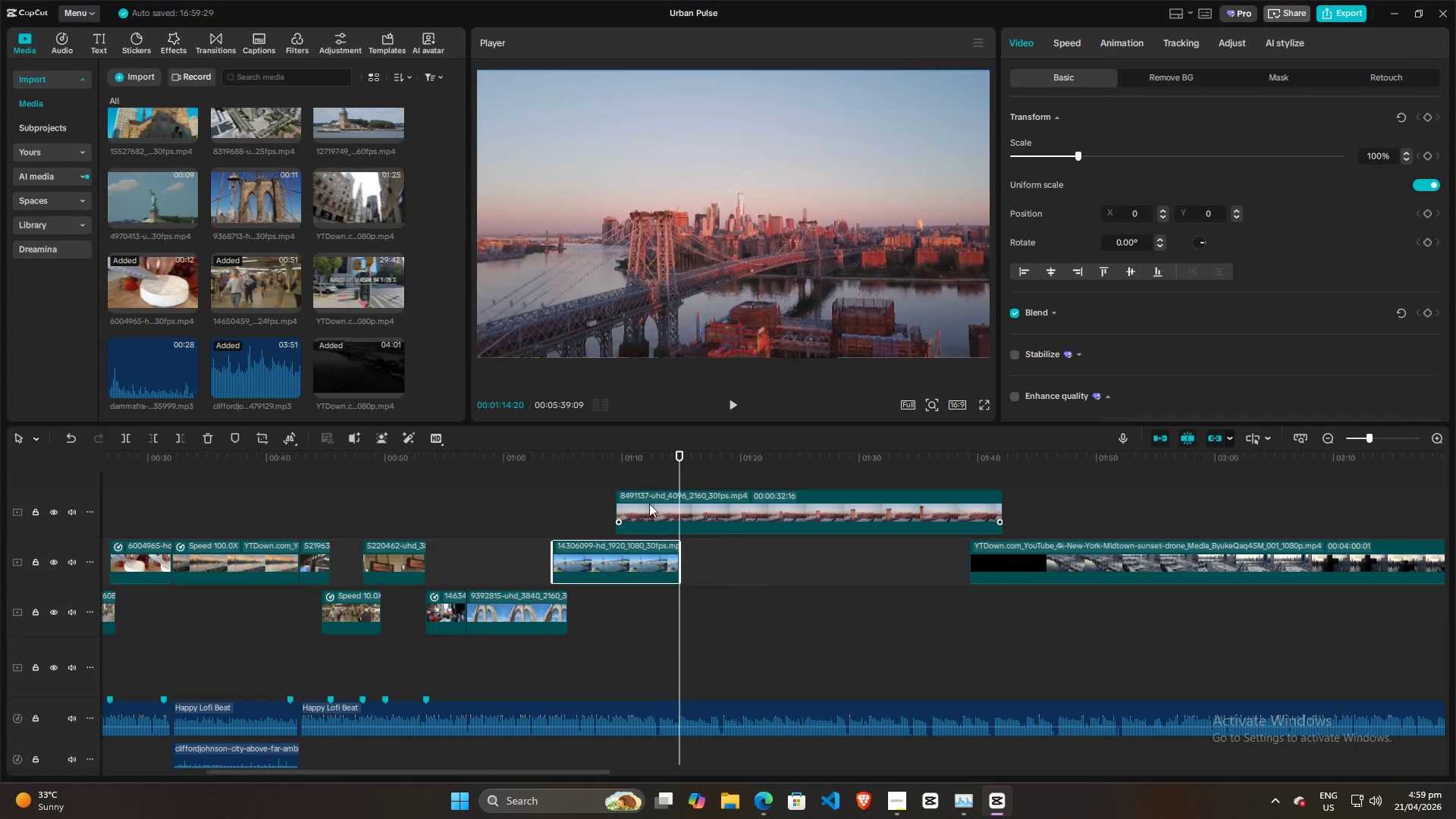 
double_click([649, 504])
 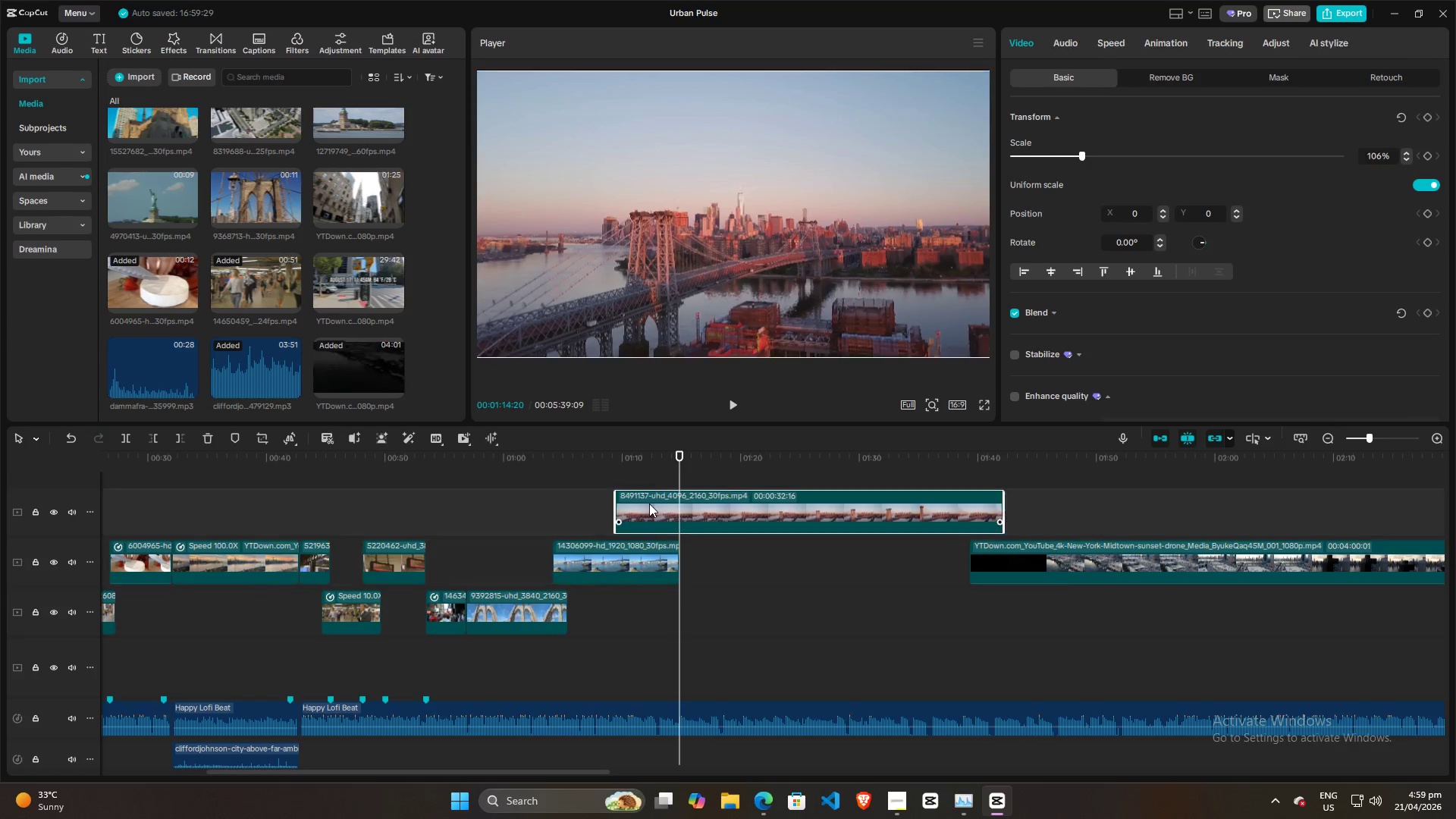 
key(W)
 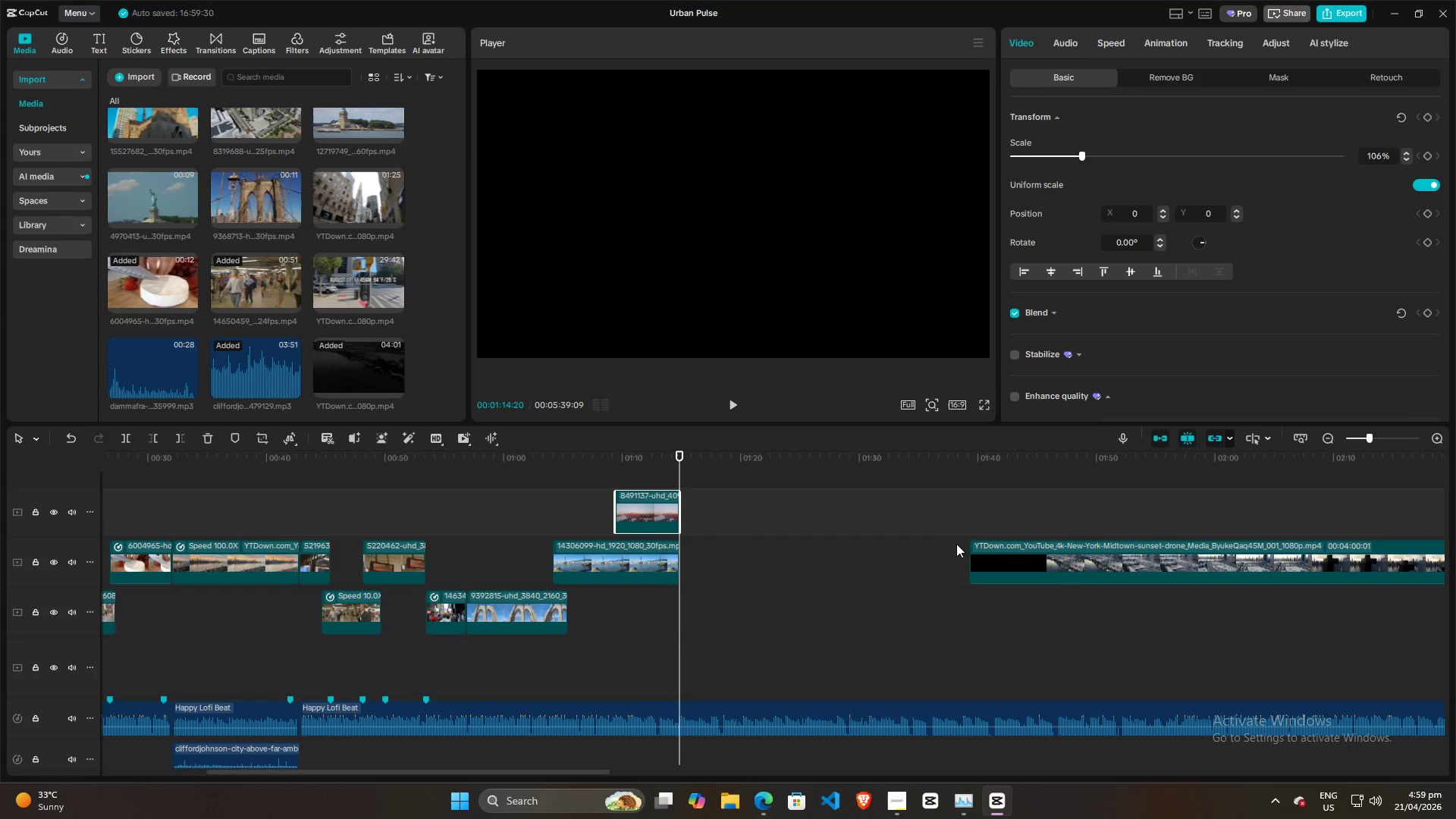 
left_click_drag(start_coordinate=[1029, 563], to_coordinate=[739, 566])
 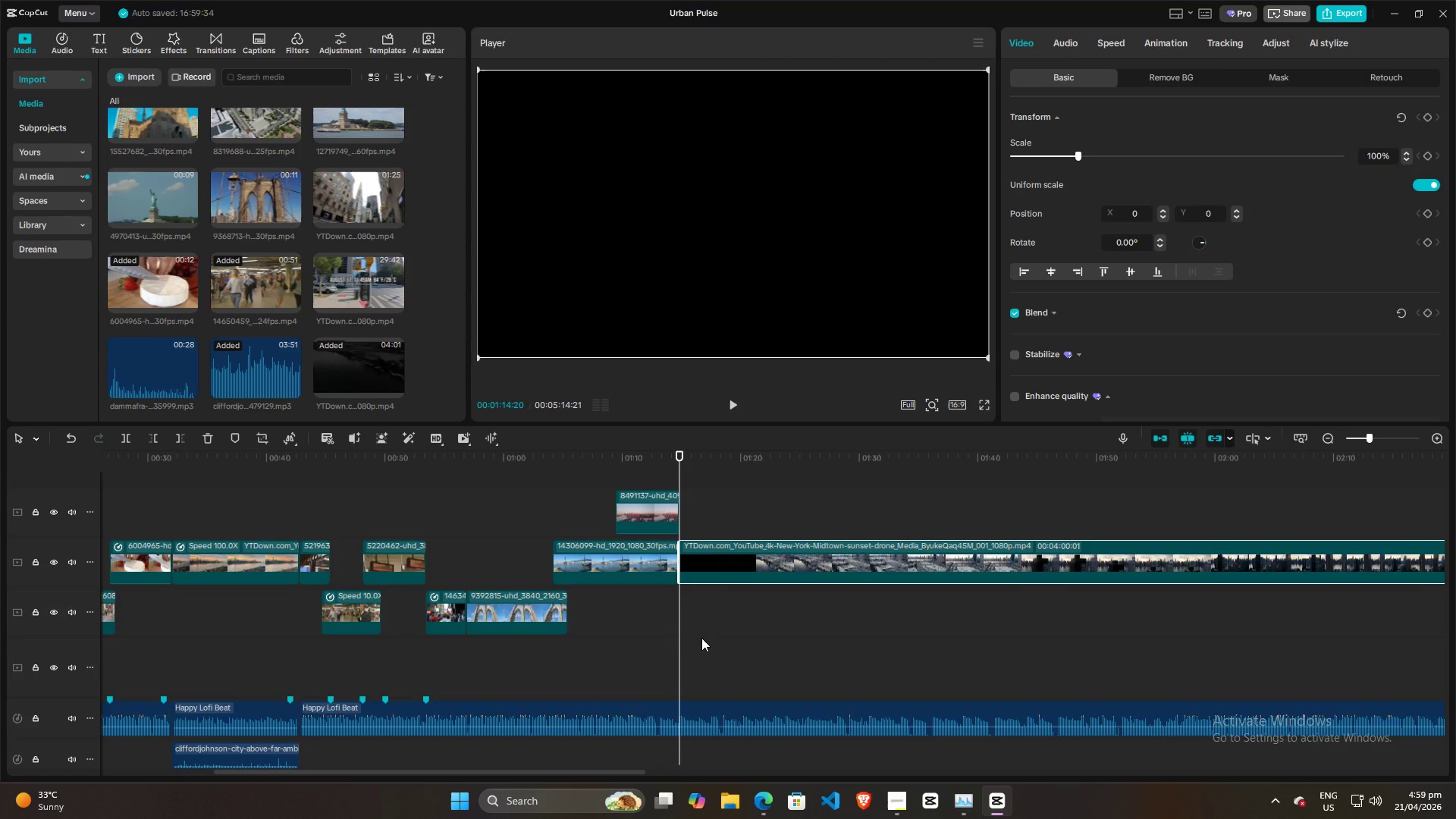 
key(Space)
 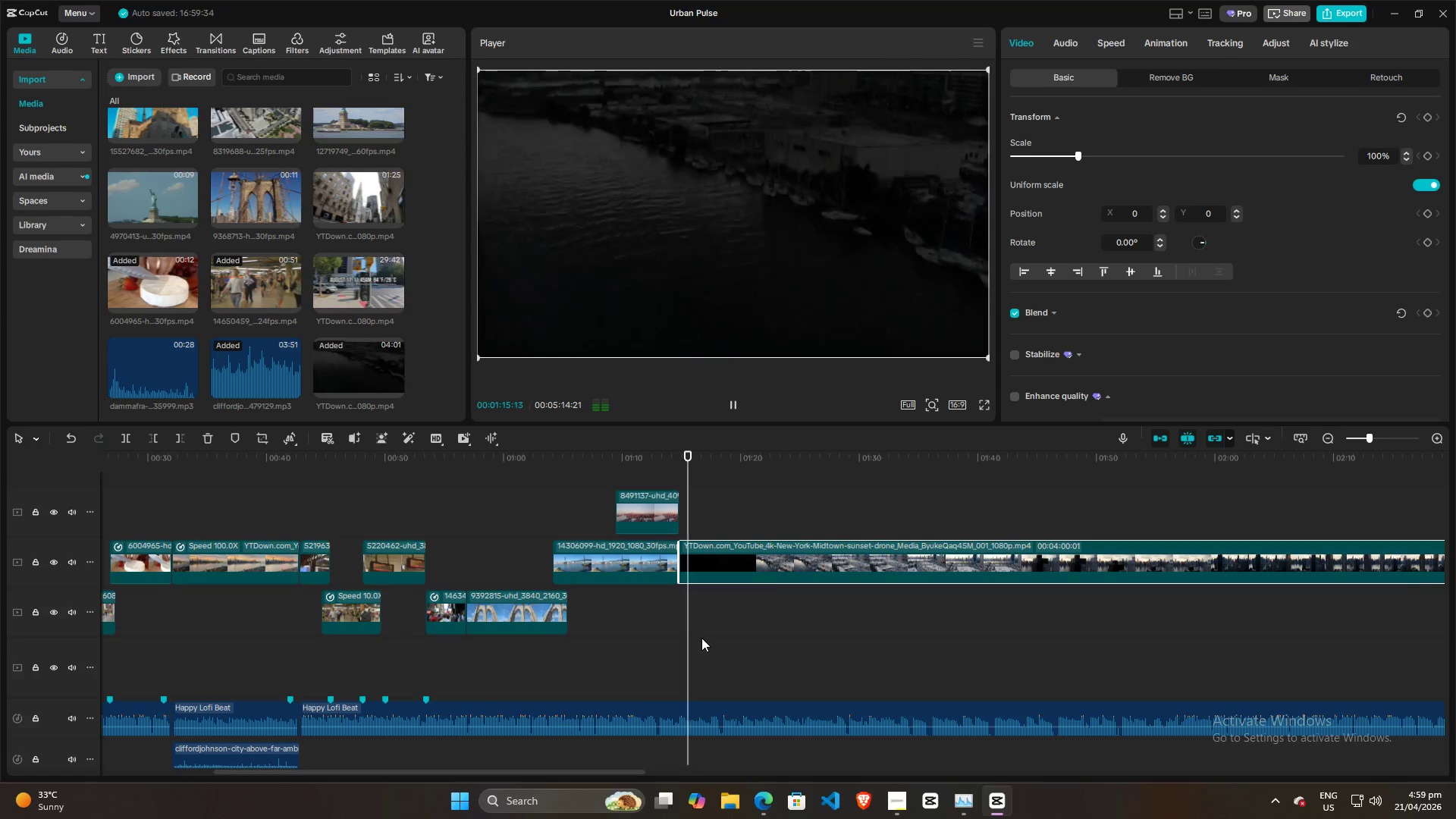 
left_click([701, 638])
 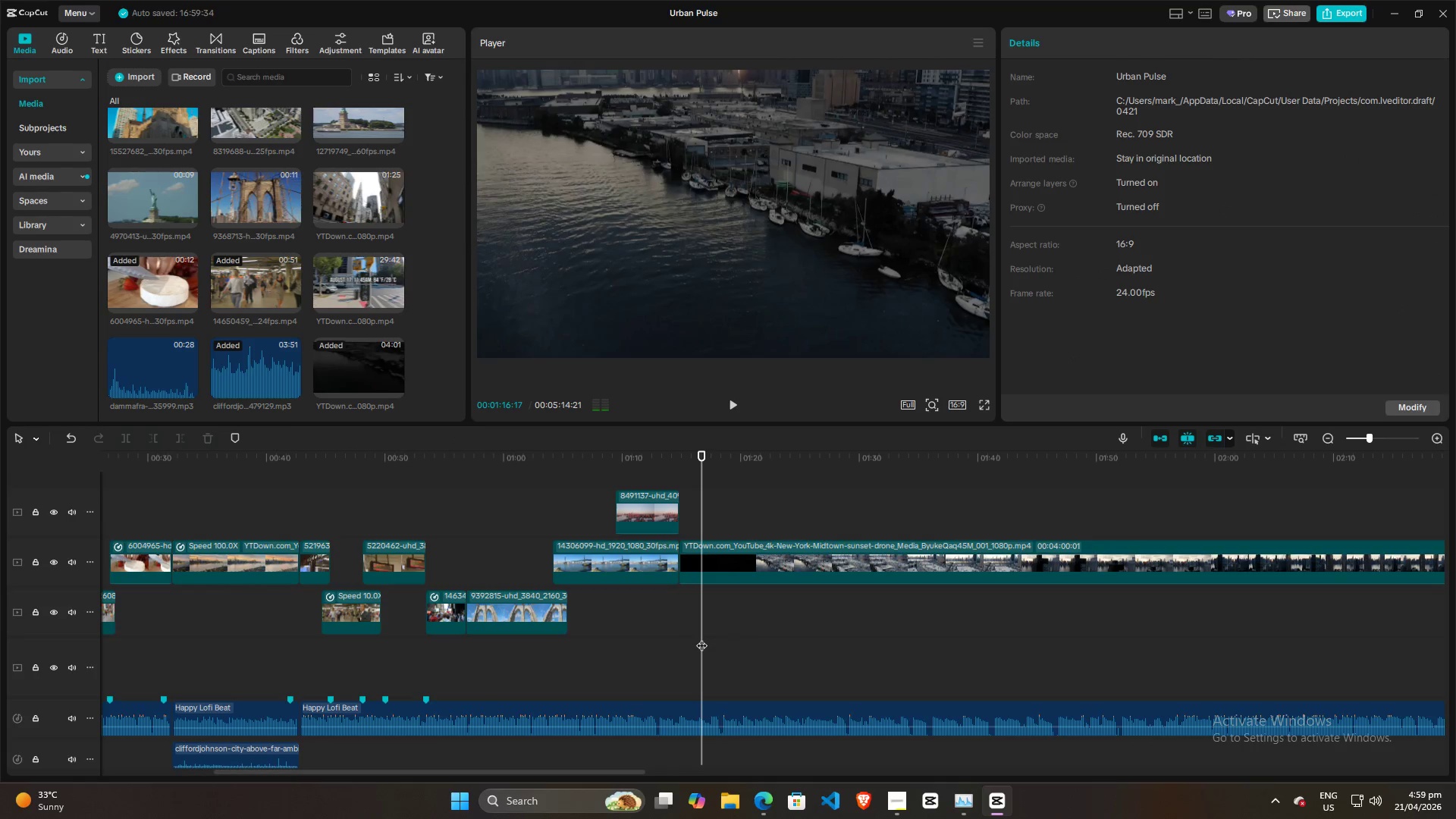 
key(Space)
 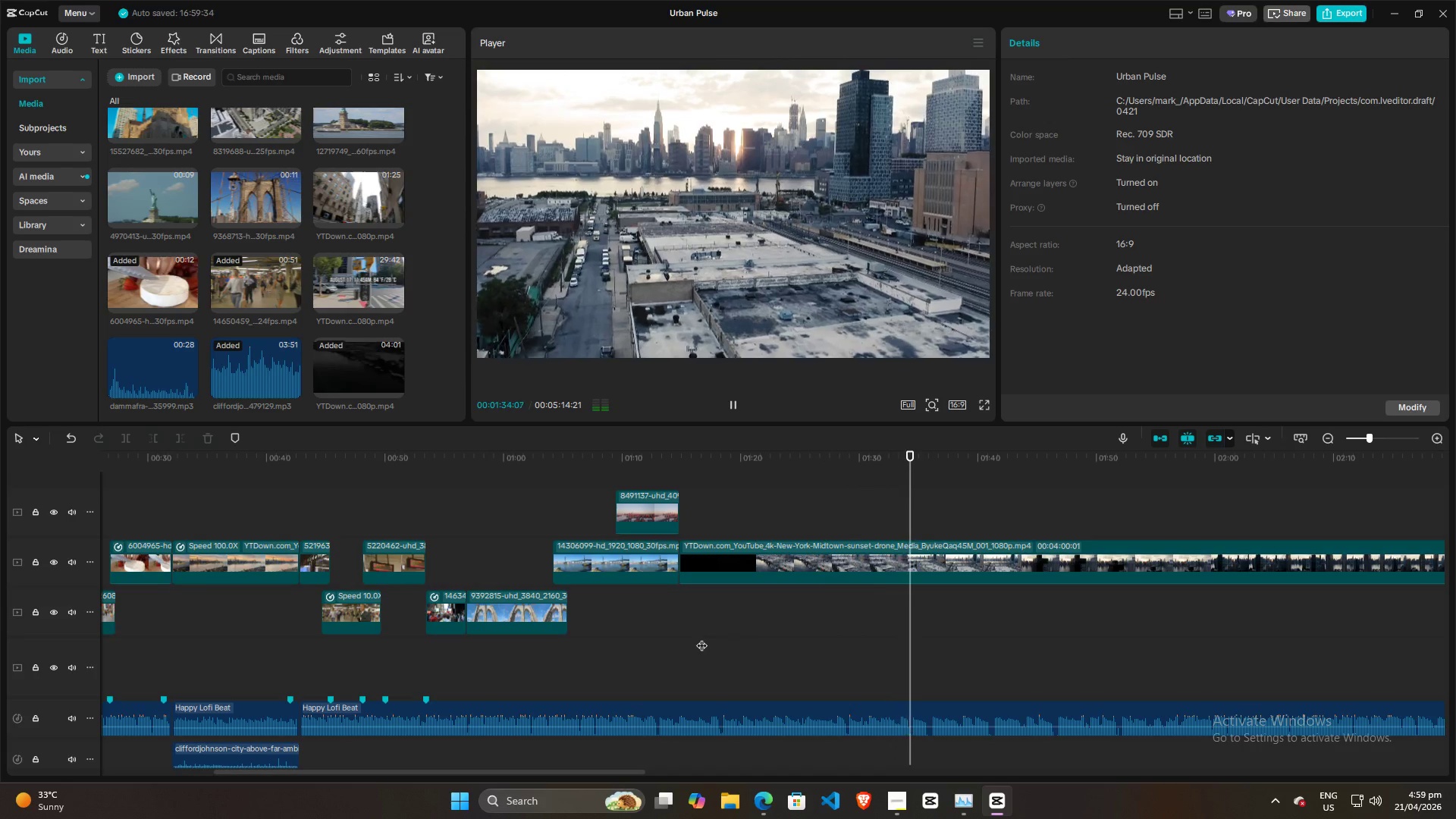 
wait(22.62)
 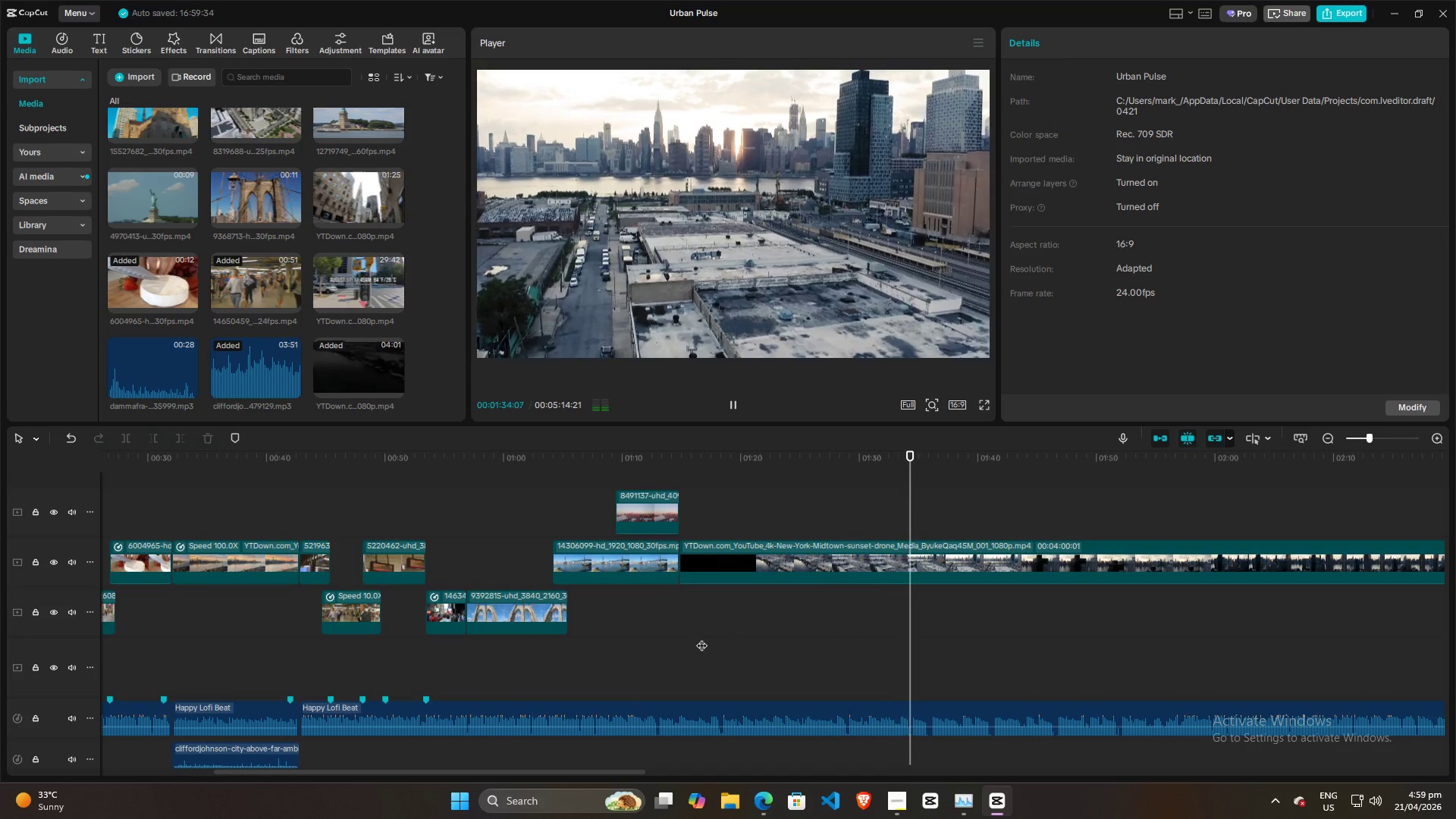 
left_click_drag(start_coordinate=[607, 772], to_coordinate=[797, 772])
 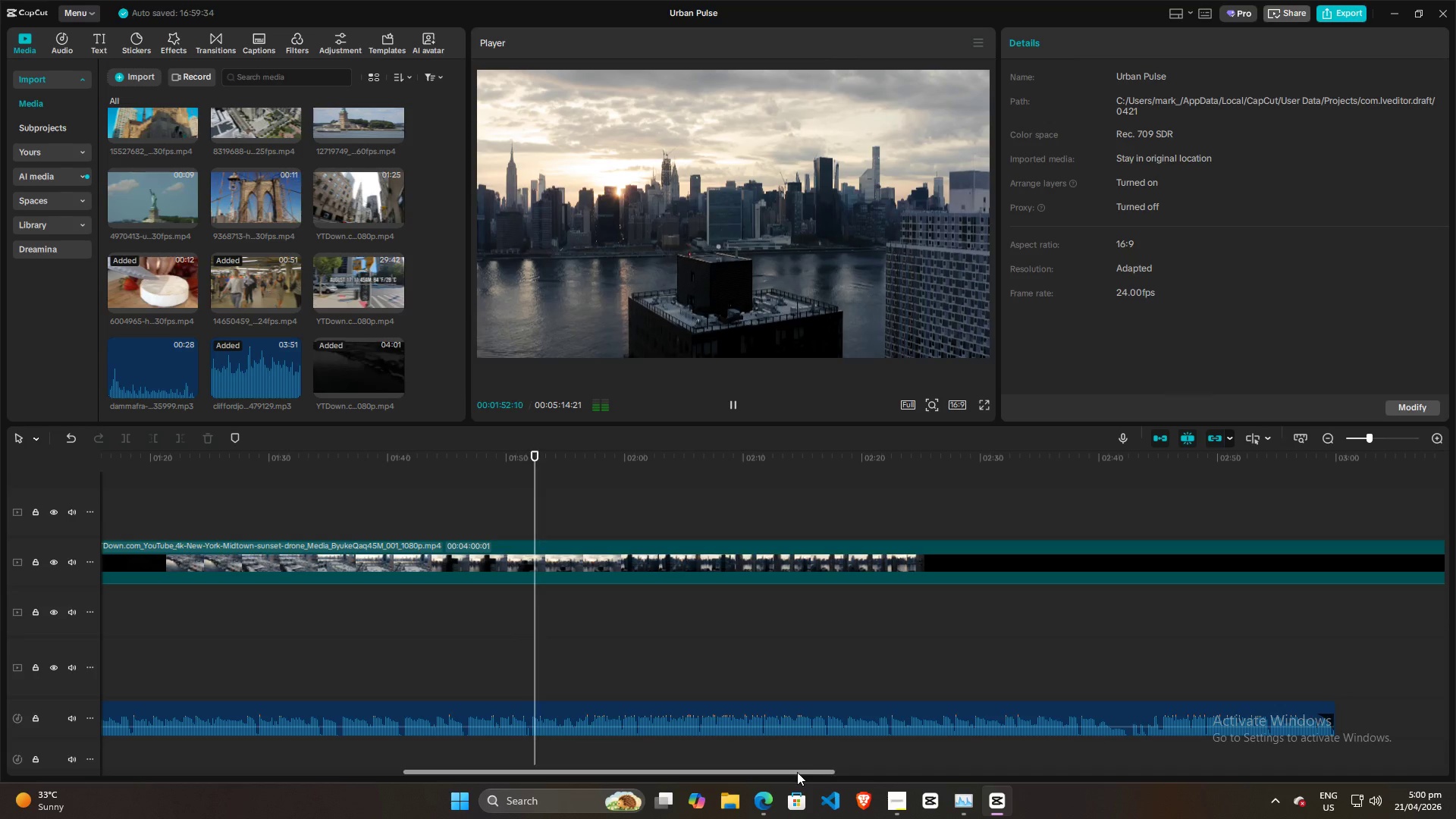 
wait(17.08)
 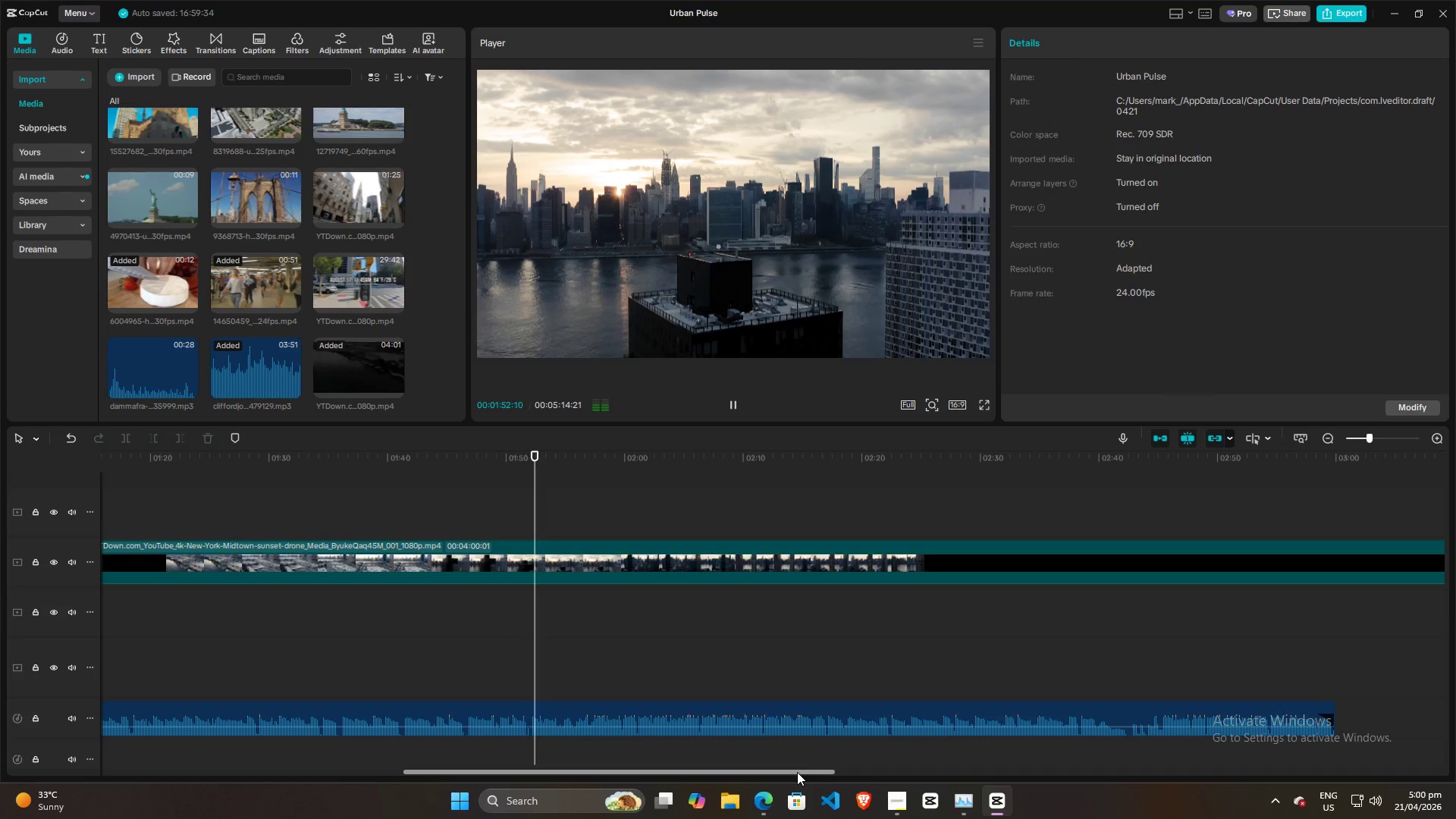 
key(Space)
 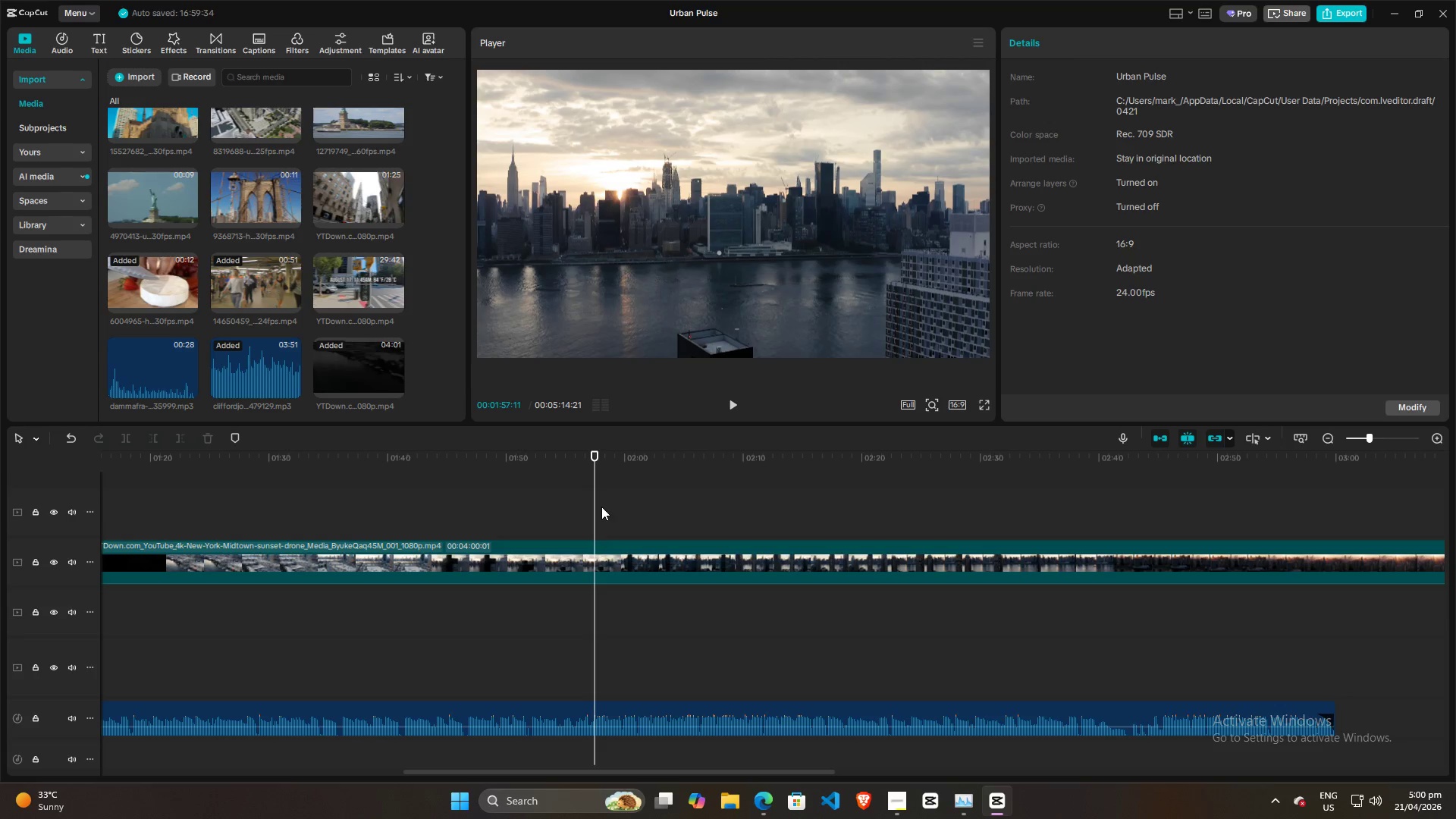 
left_click_drag(start_coordinate=[598, 504], to_coordinate=[1025, 543])
 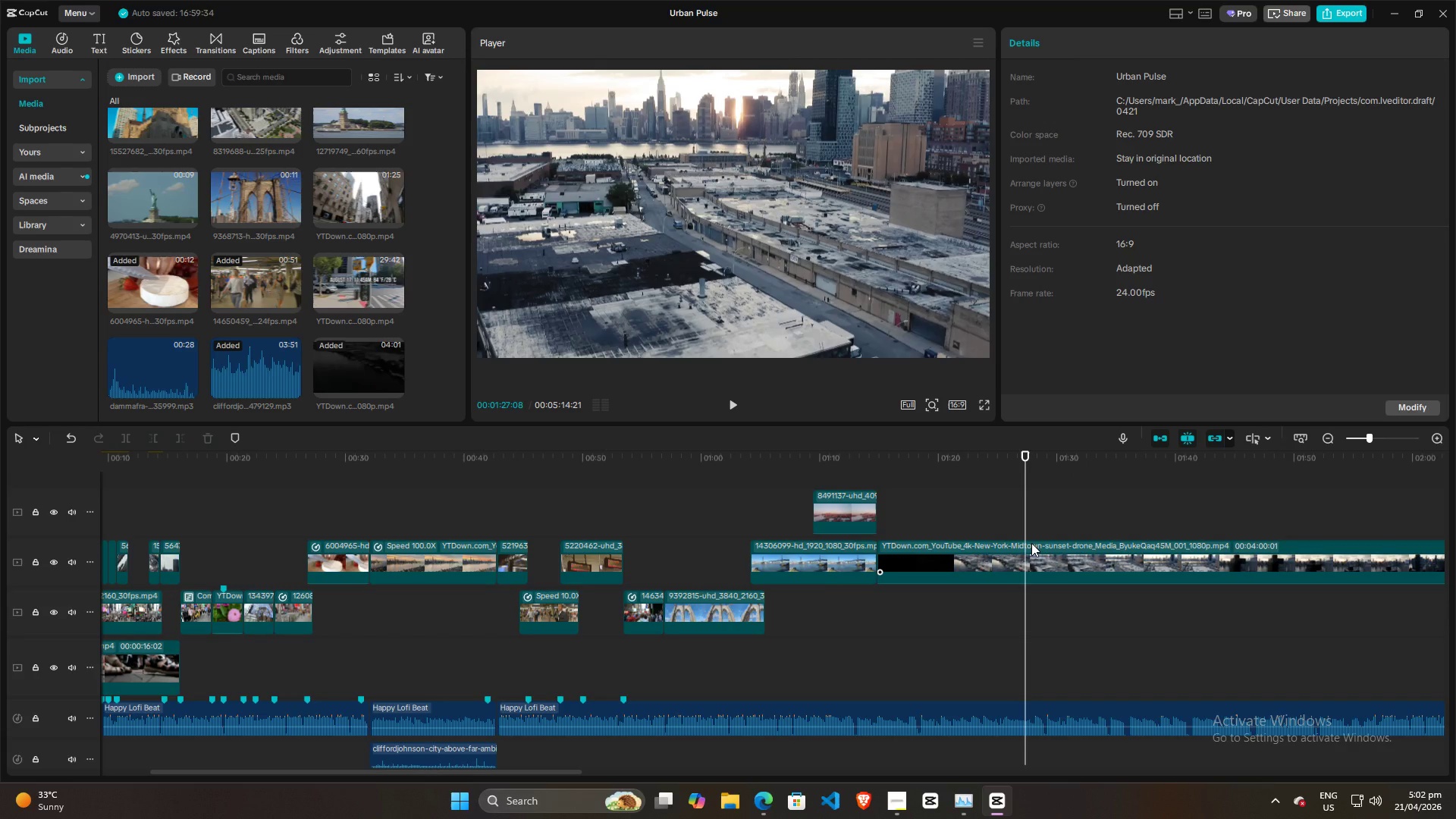 
wait(113.08)
 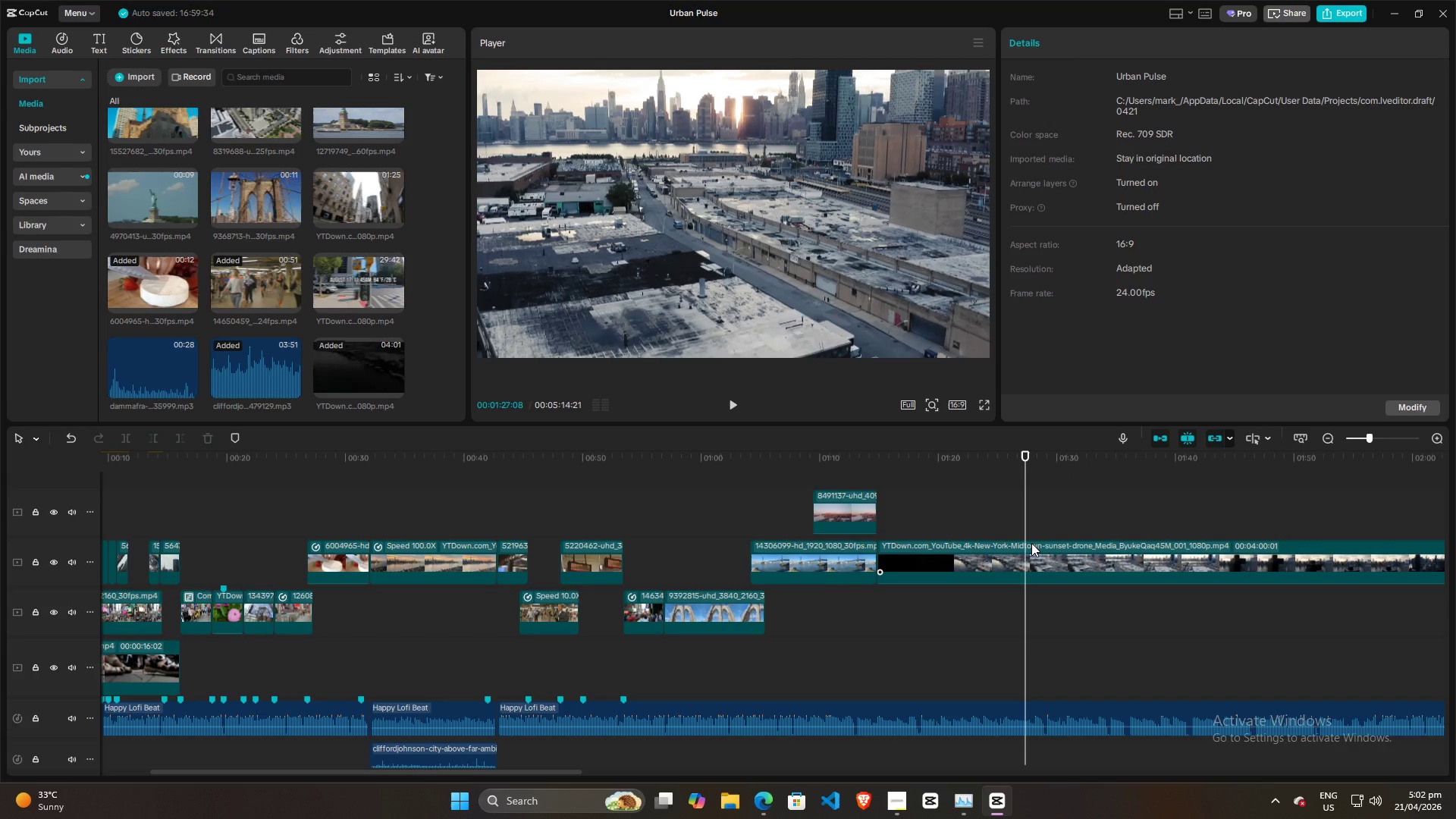 
left_click([833, 483])
 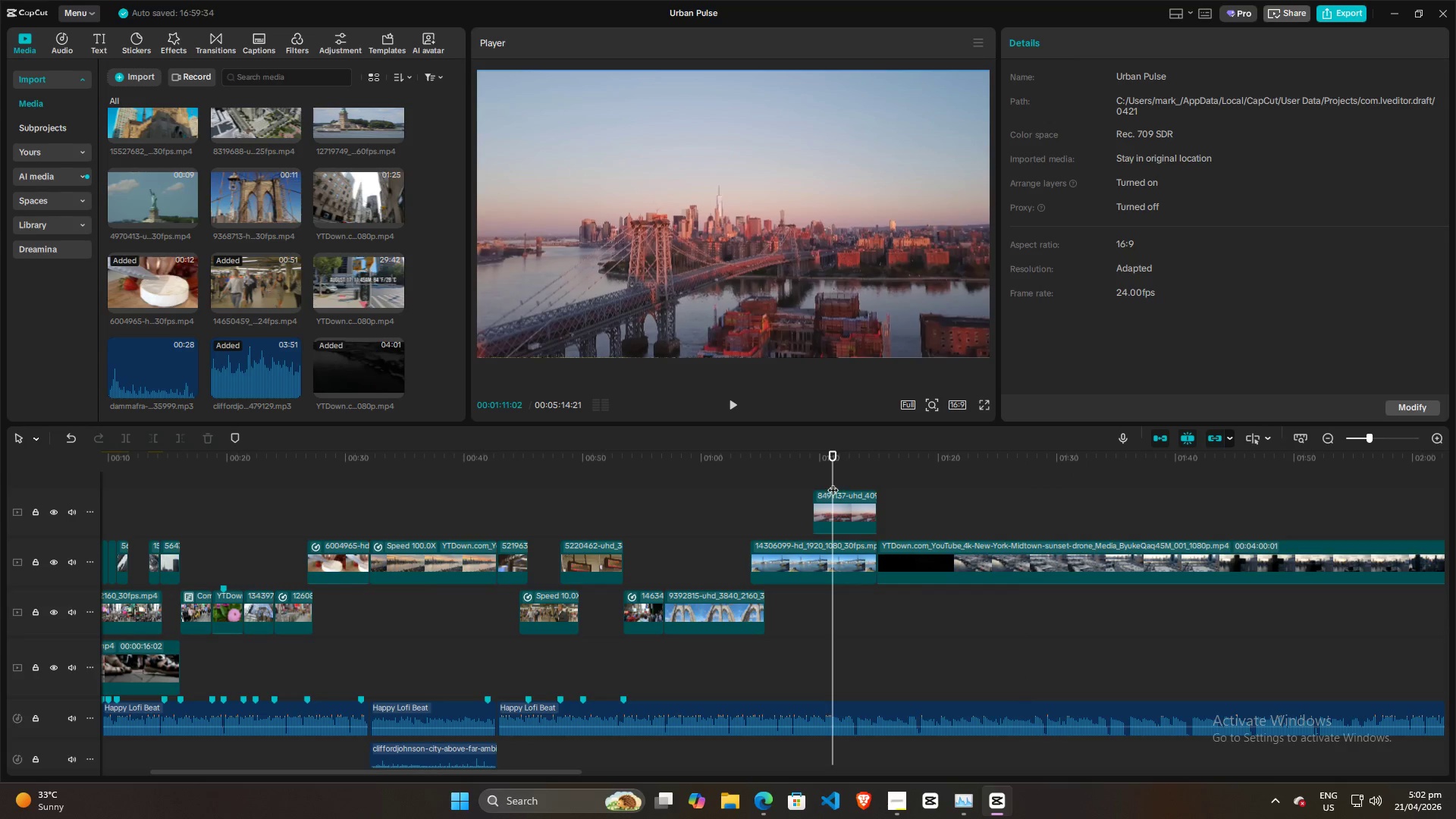 
key(Space)
 